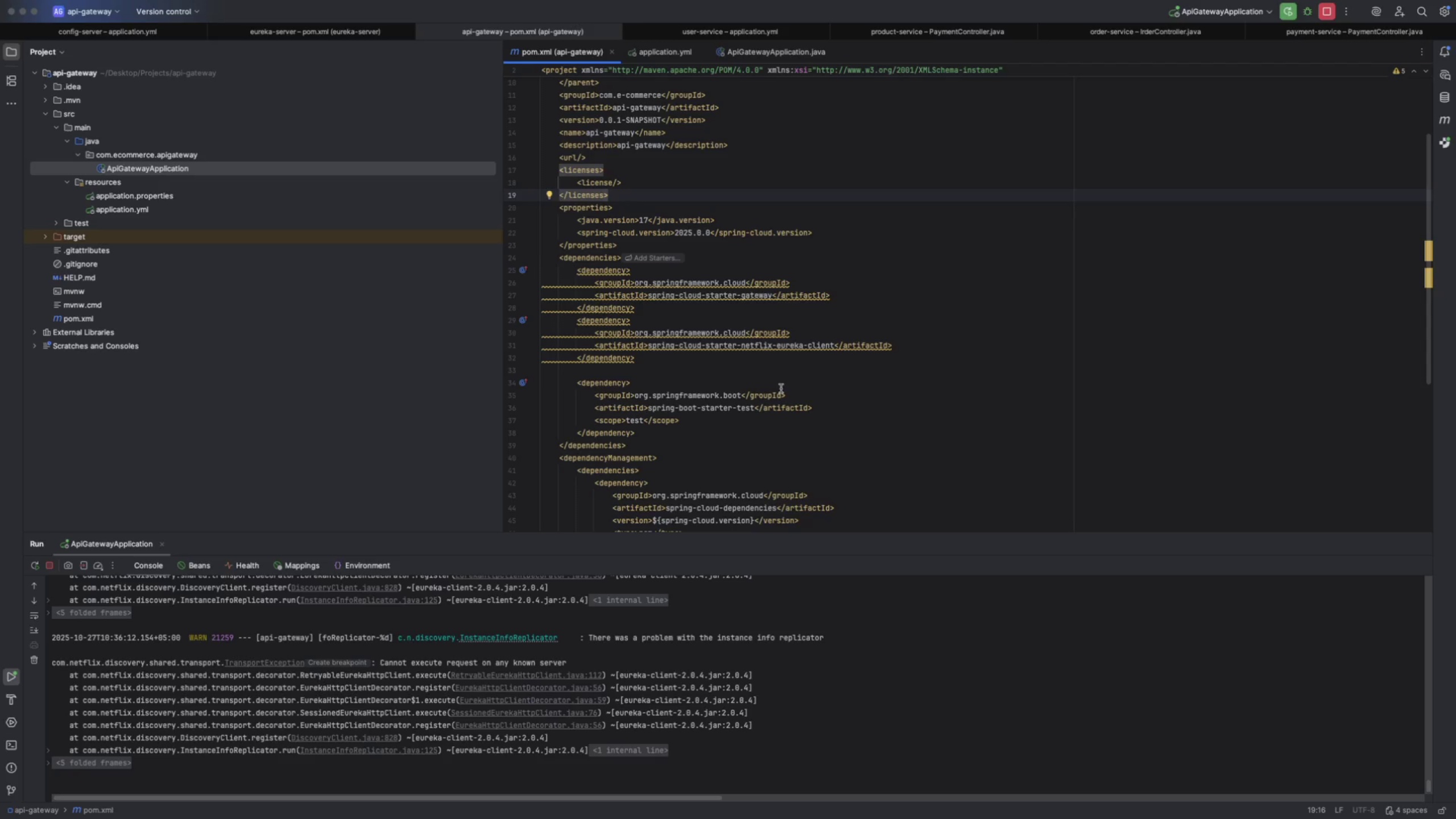 
key(Meta+Z)
 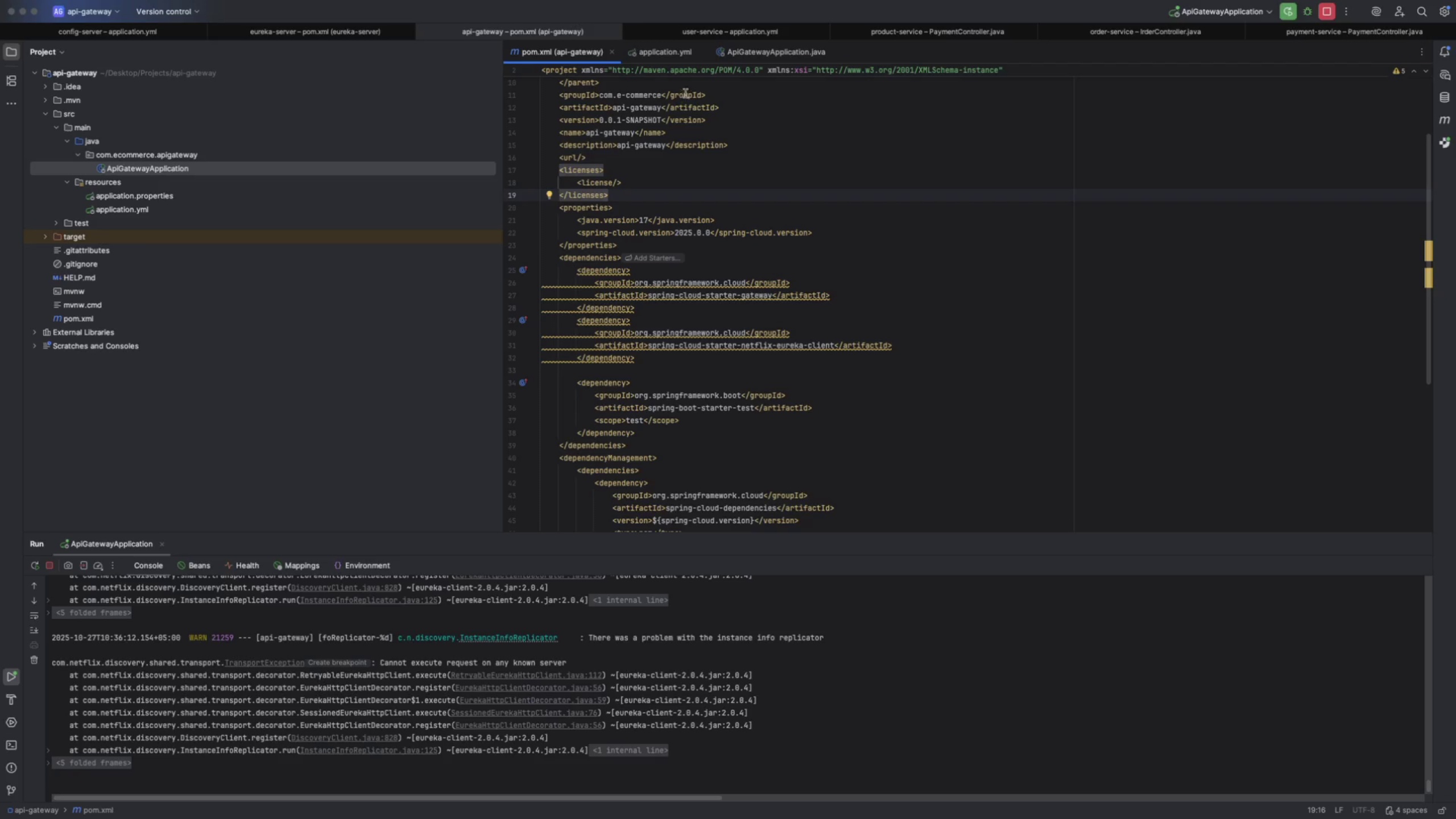 
wait(8.77)
 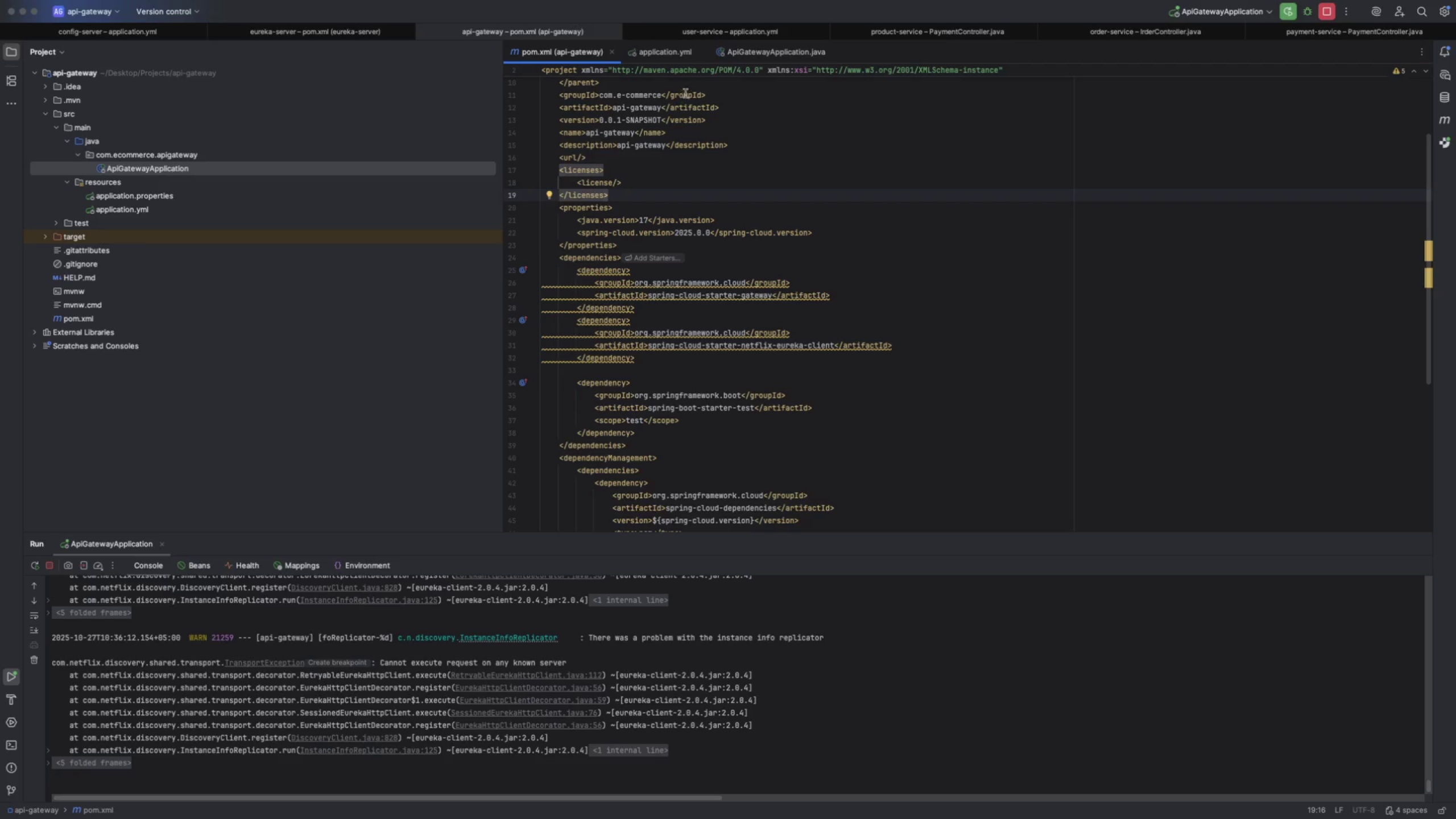 
scroll: coordinate [702, 363], scroll_direction: down, amount: 2.0
 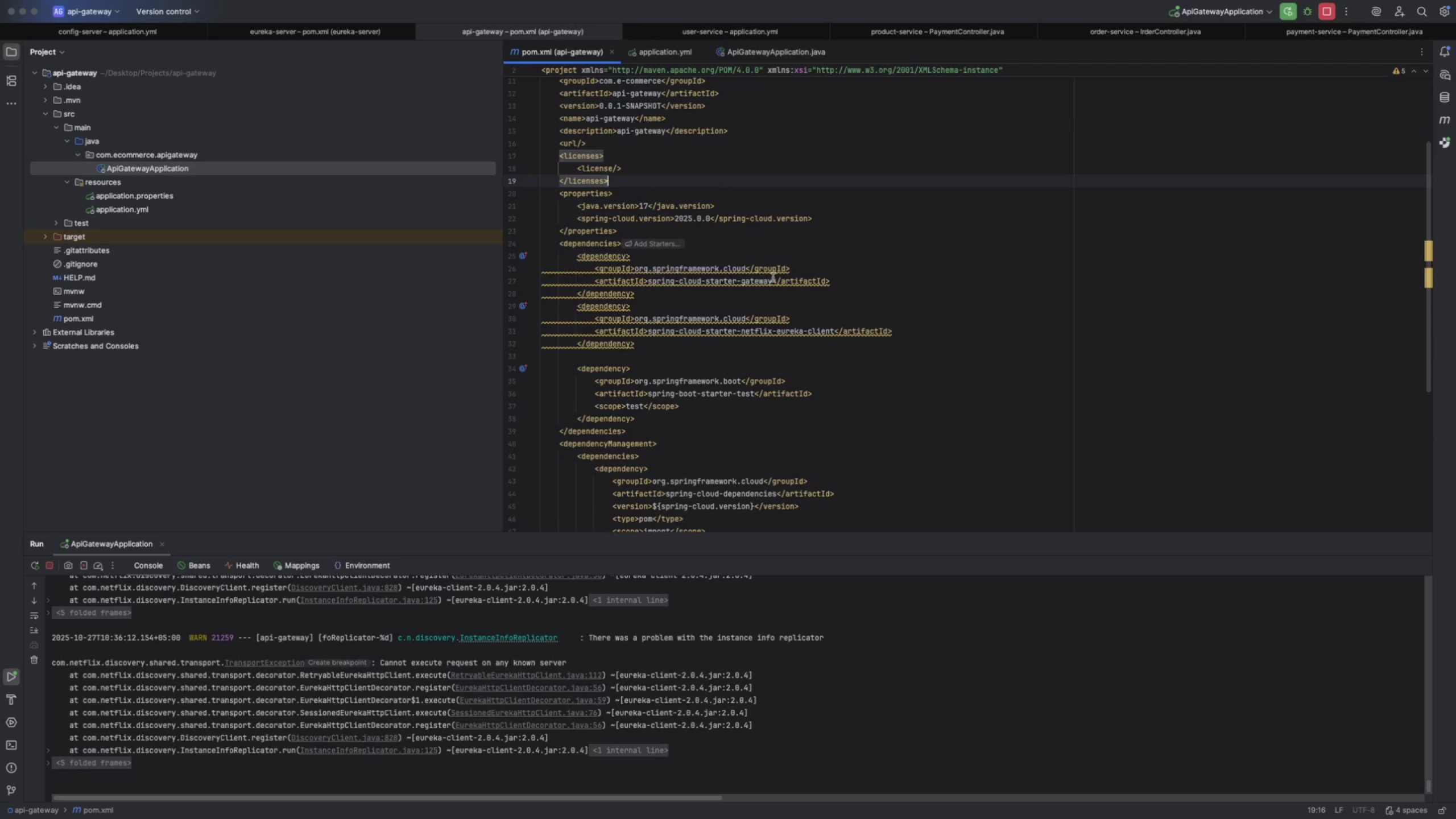 
left_click([774, 279])
 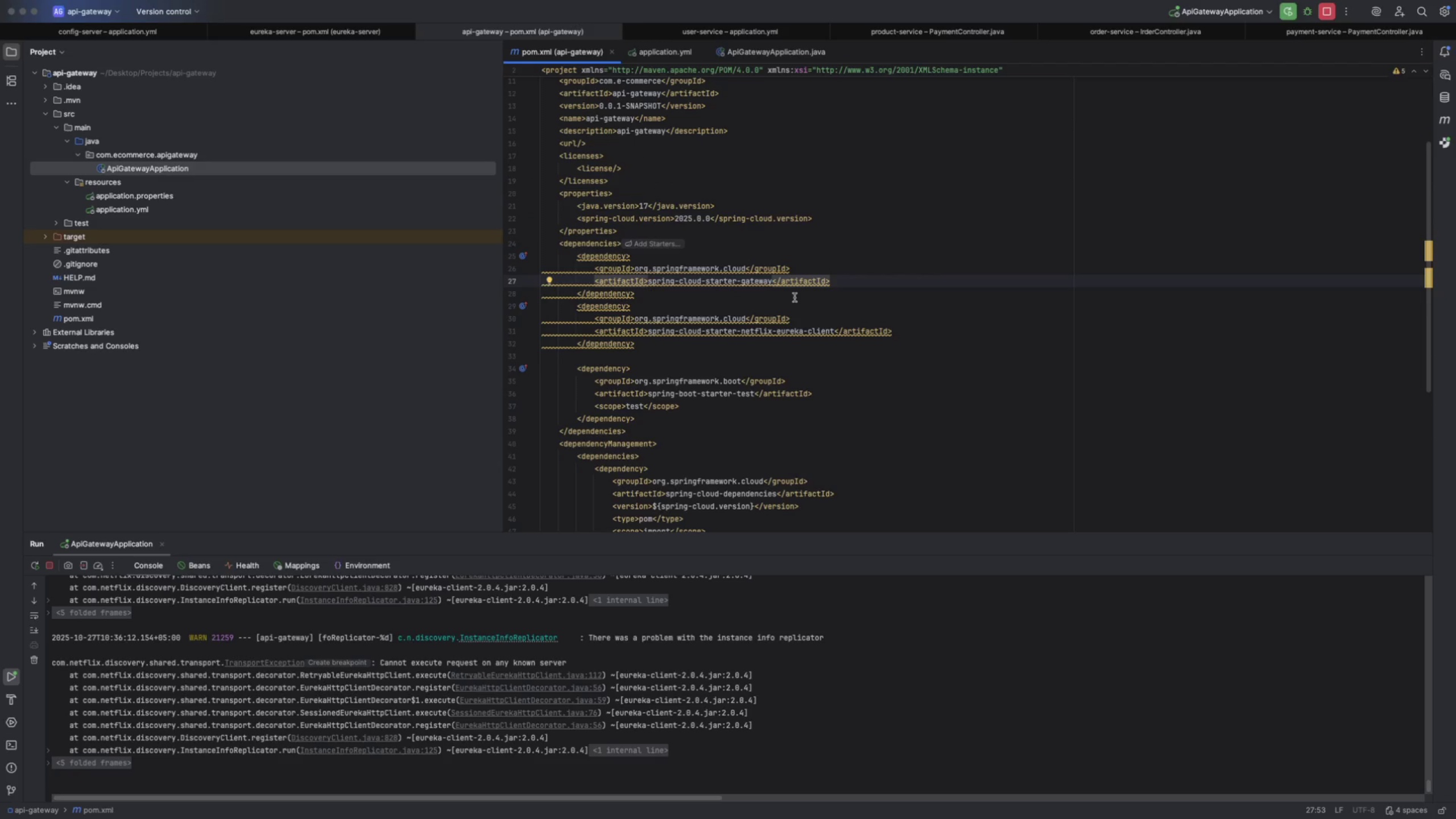 
key(Backspace)
 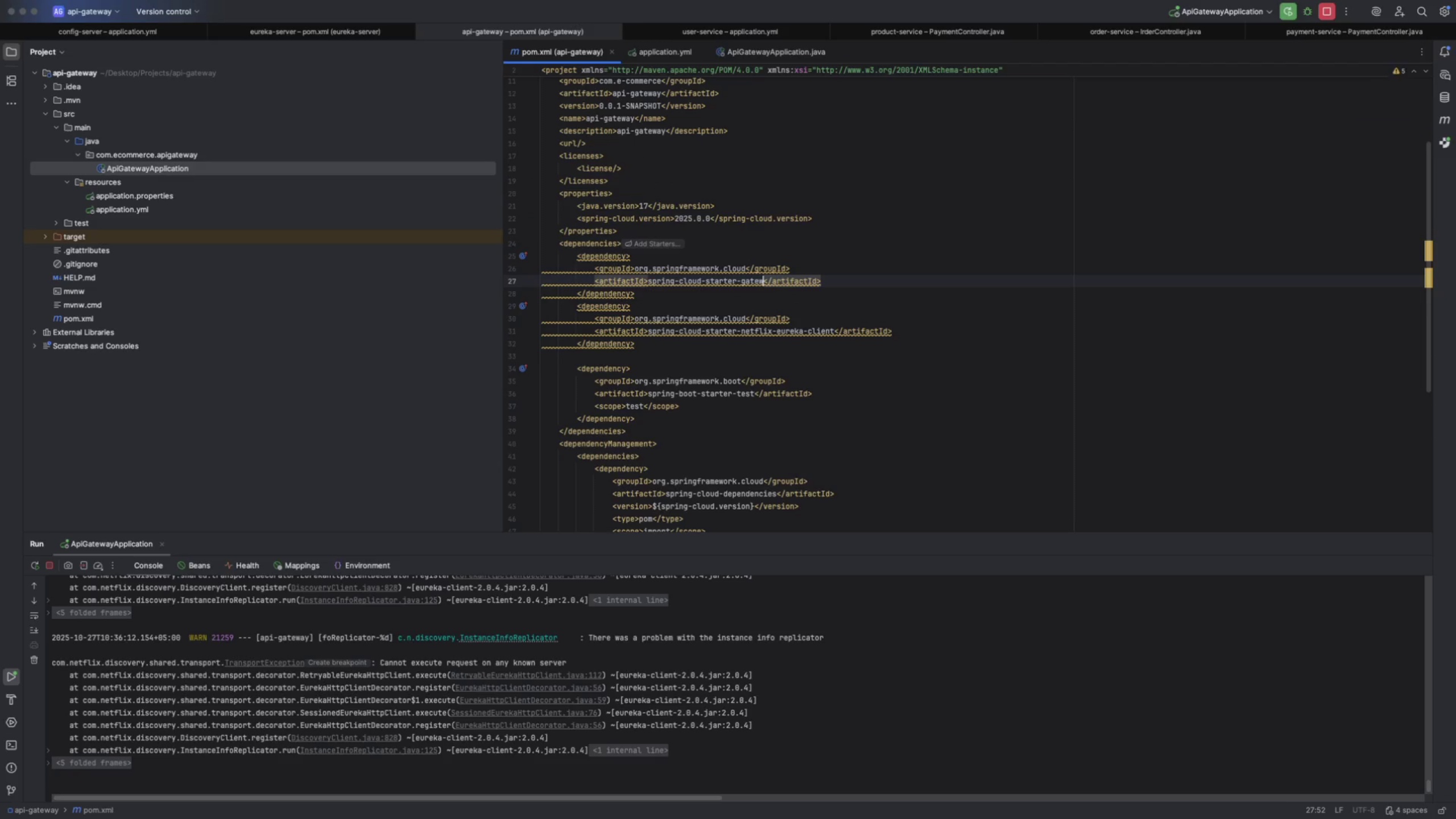 
key(Backspace)
 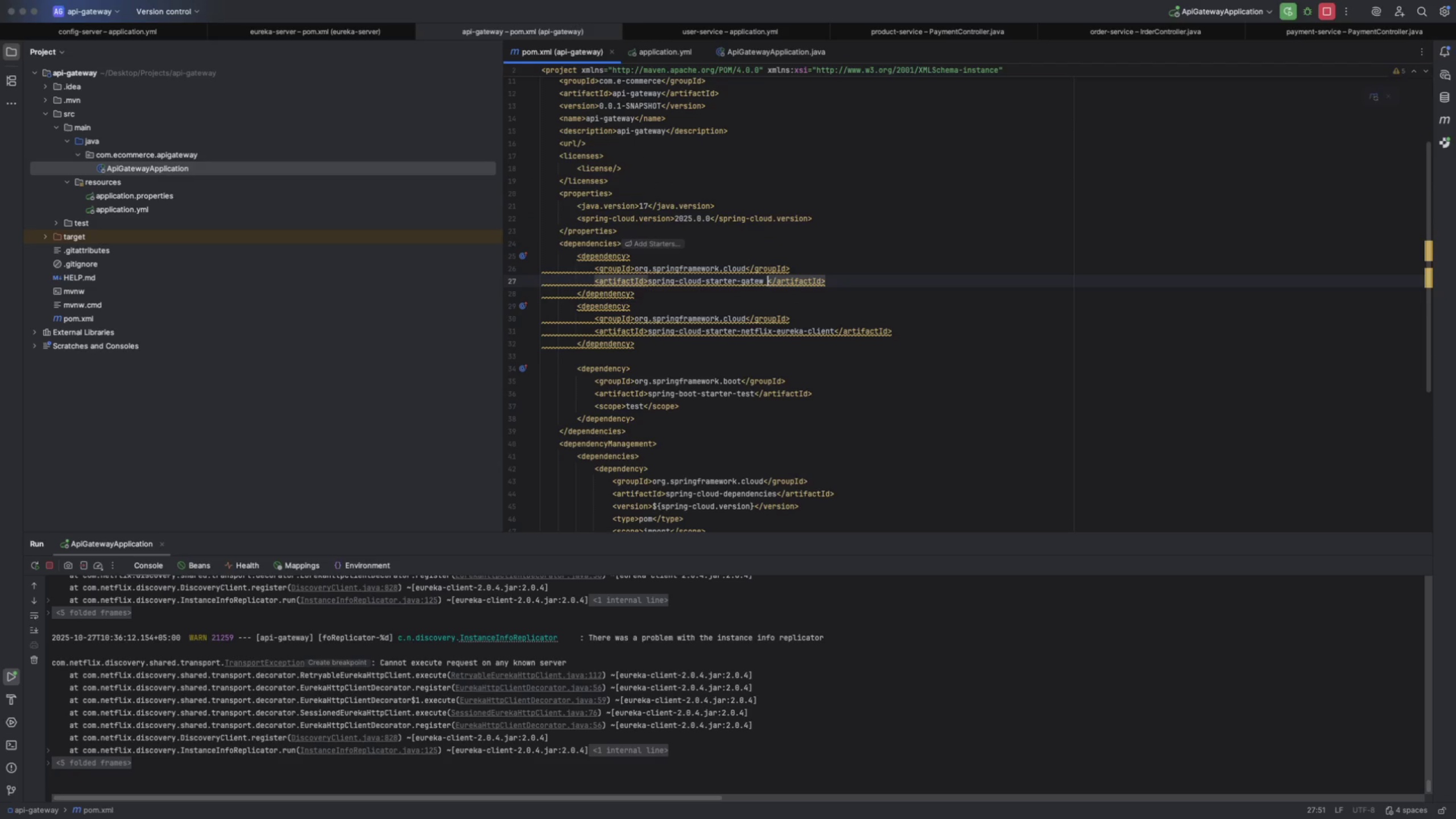 
key(Space)
 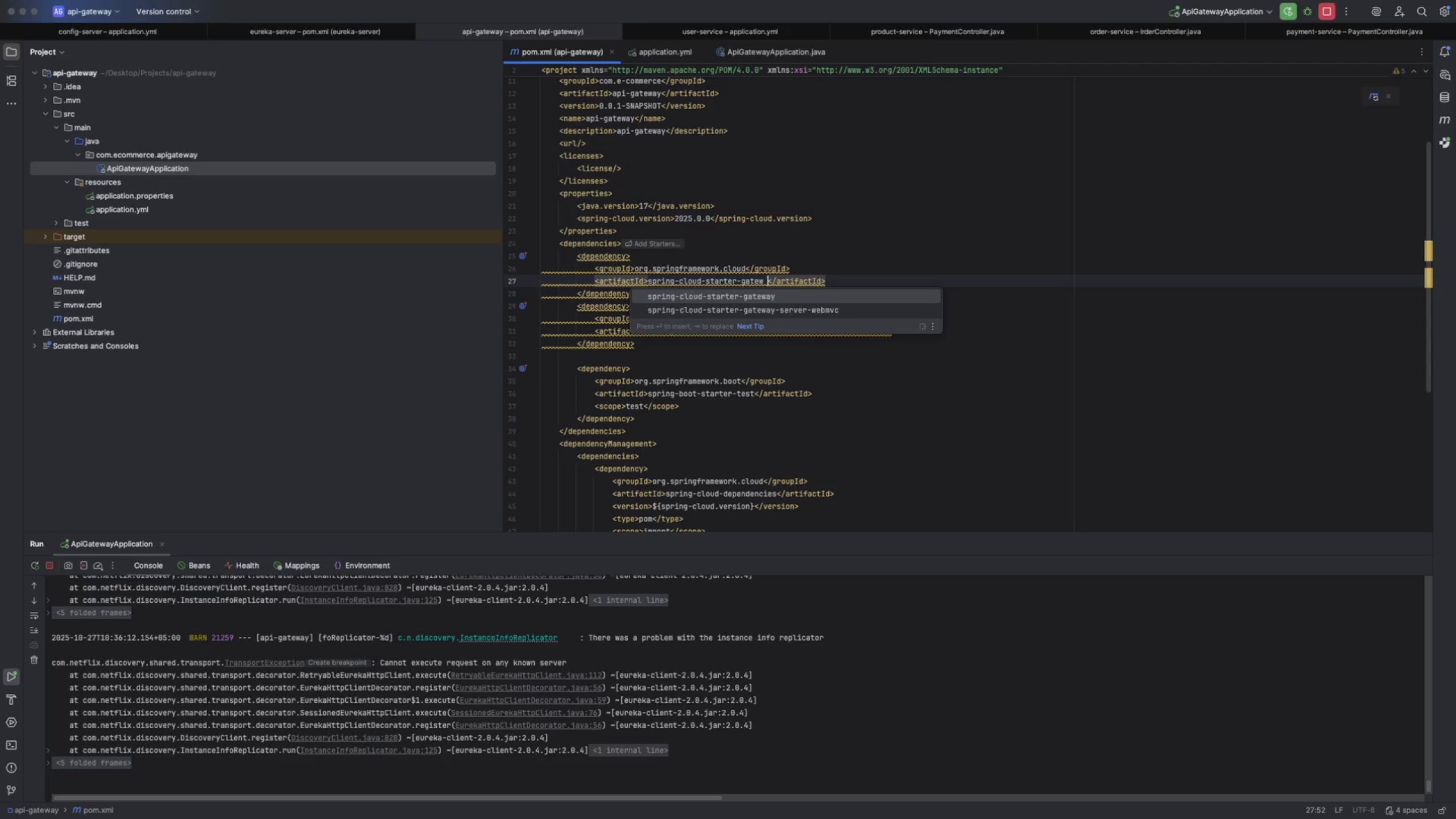 
key(ArrowDown)
 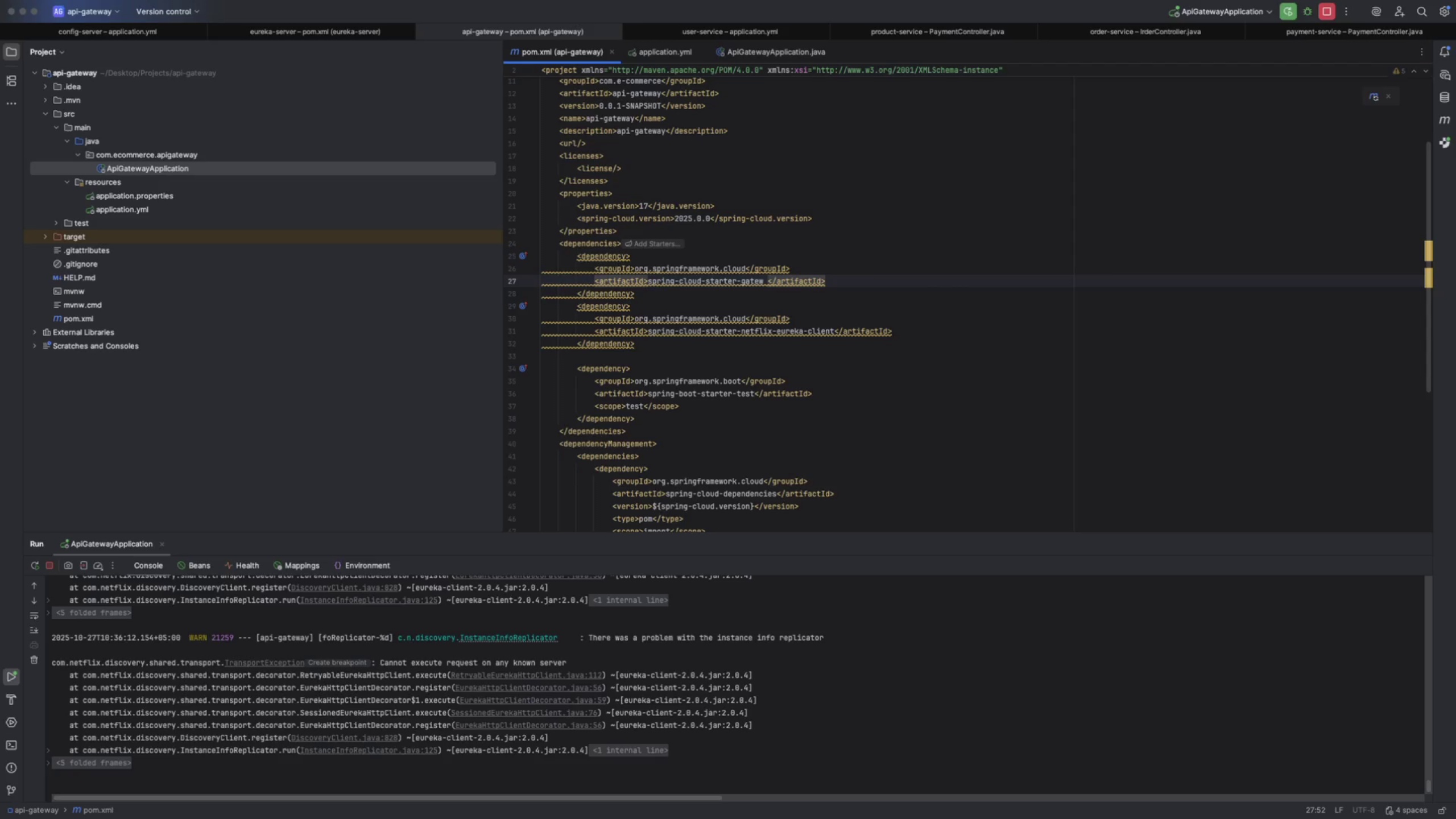 
key(Enter)
 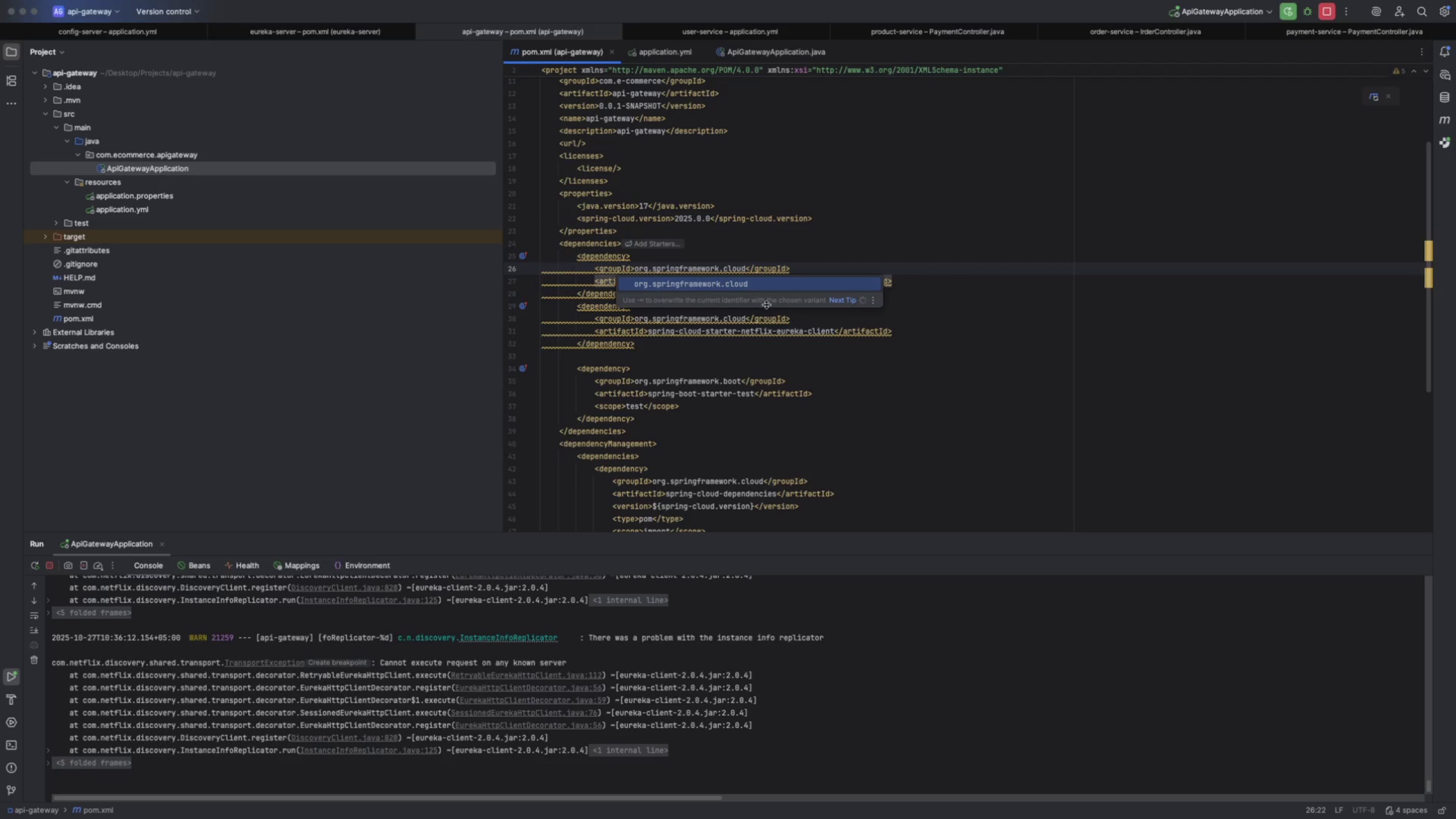 
left_click([831, 237])
 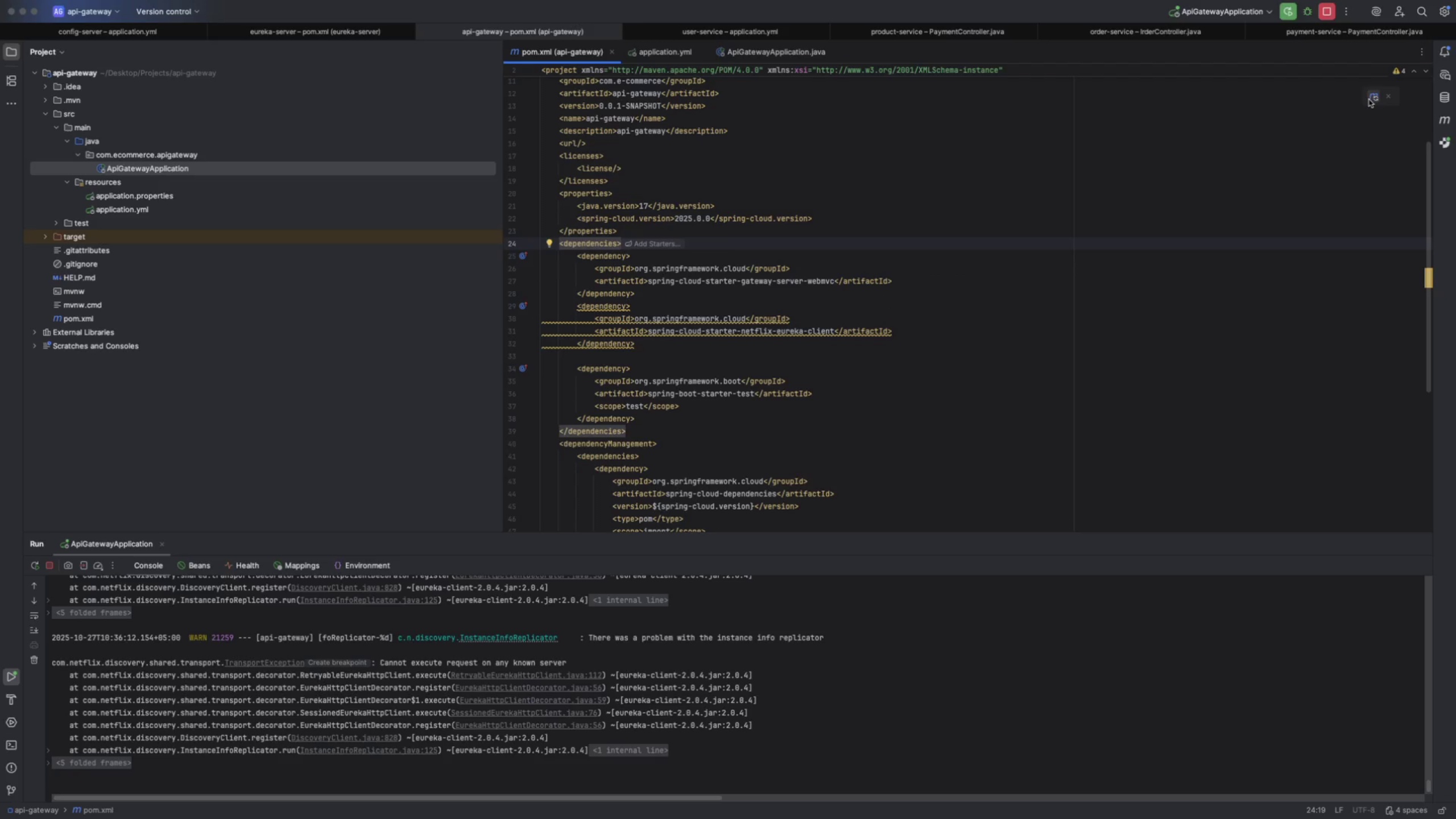 
left_click([1370, 98])
 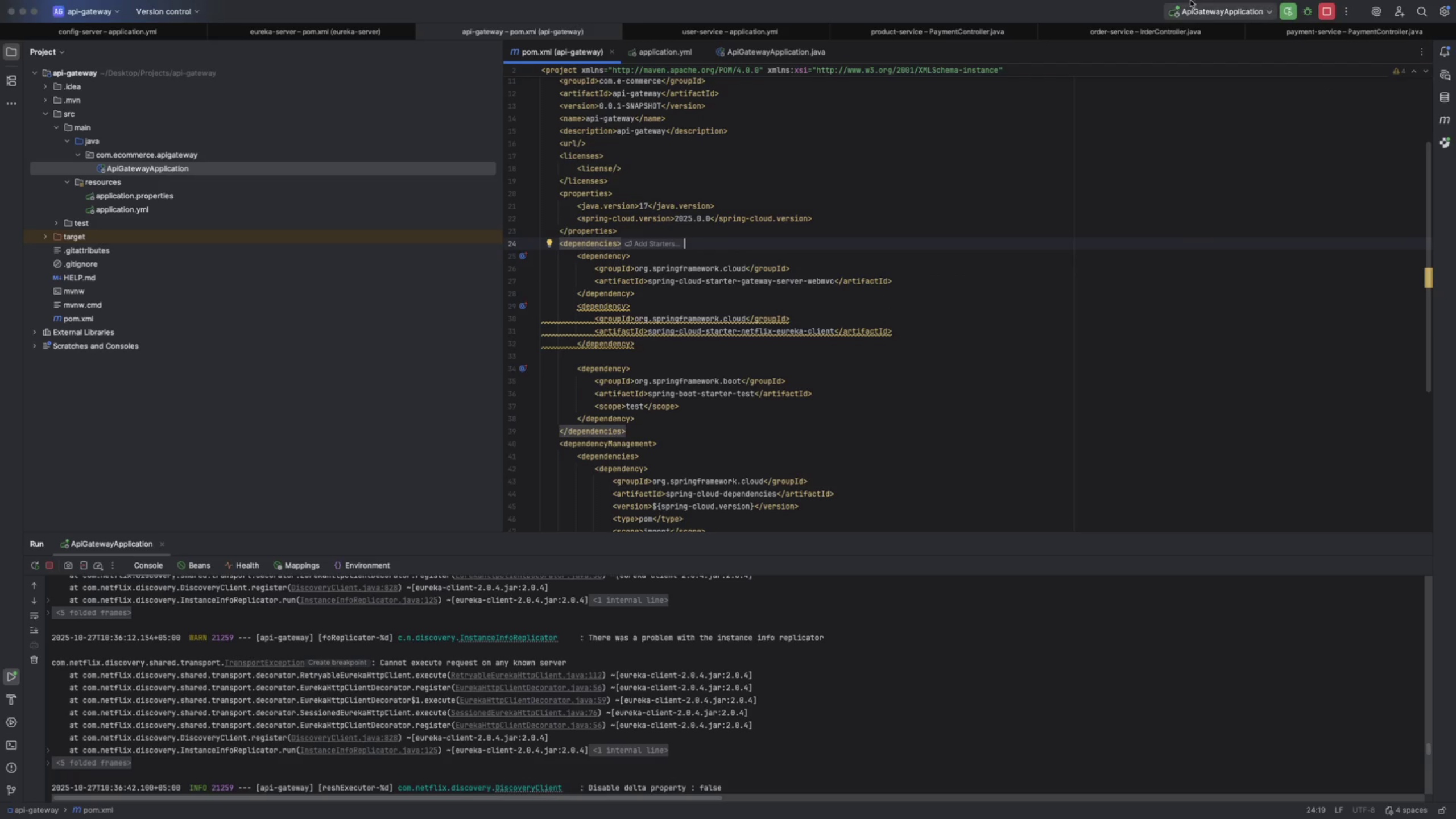 
left_click([1284, 15])
 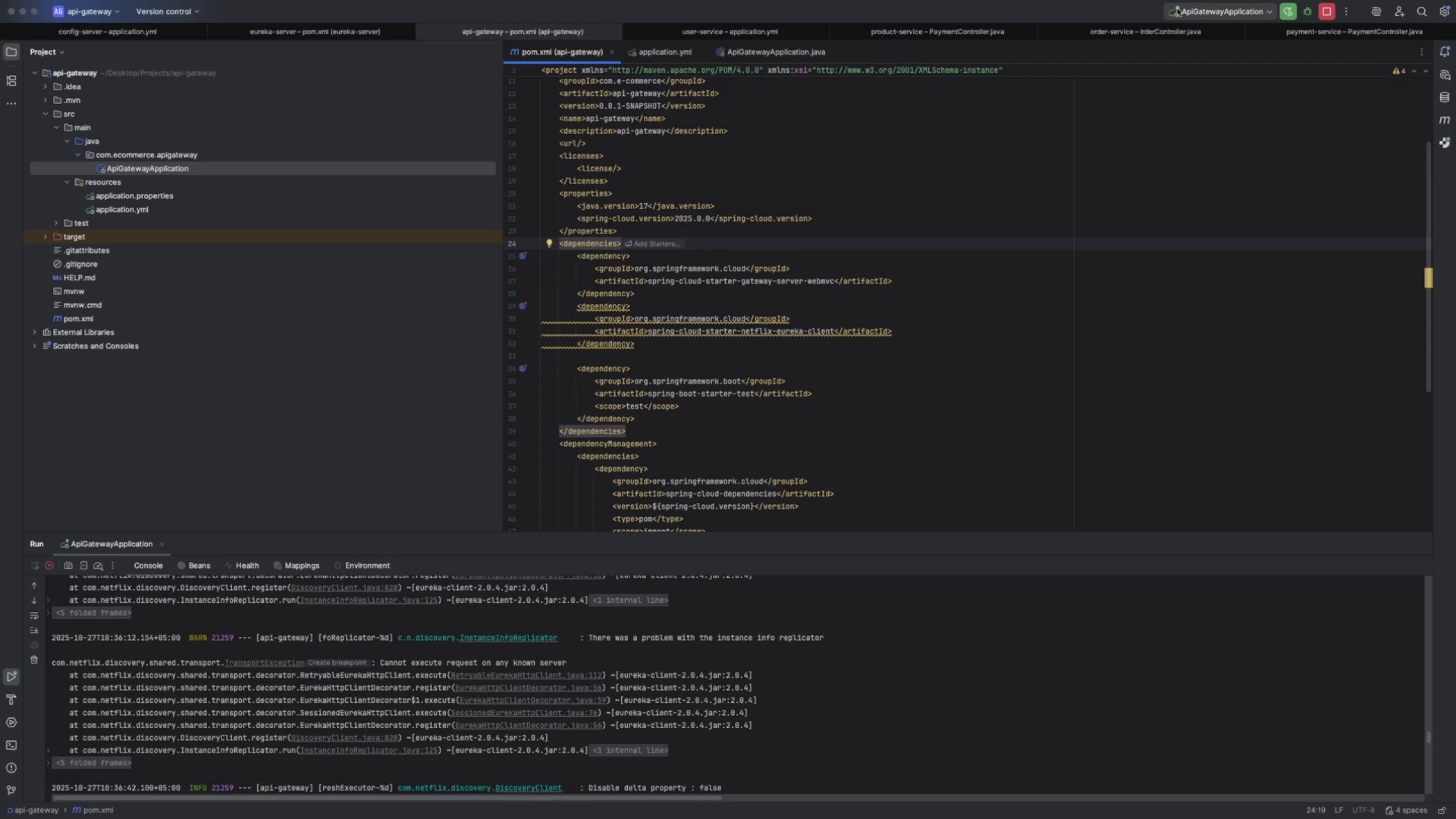 
wait(5.04)
 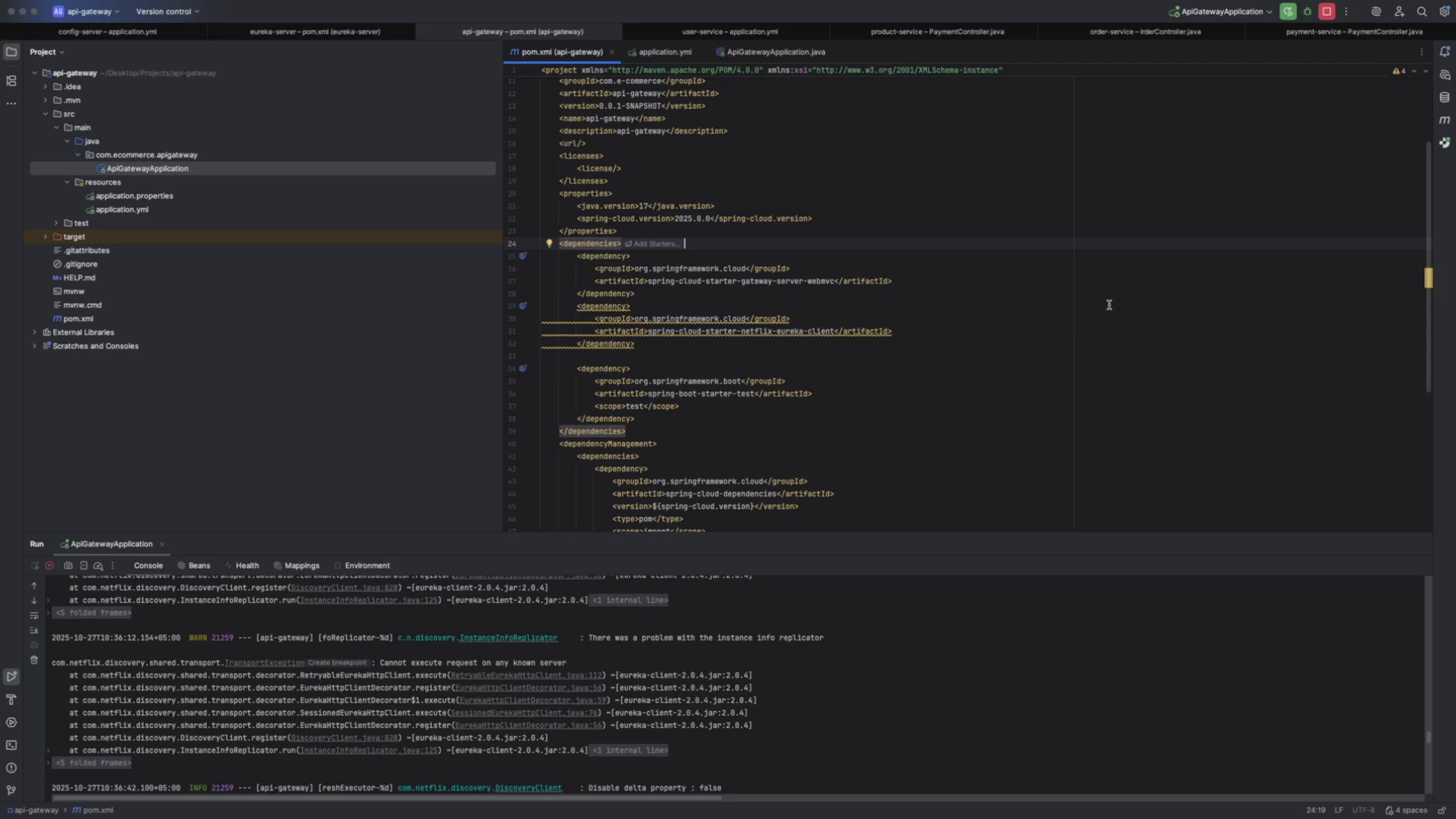 
left_click([1284, 16])
 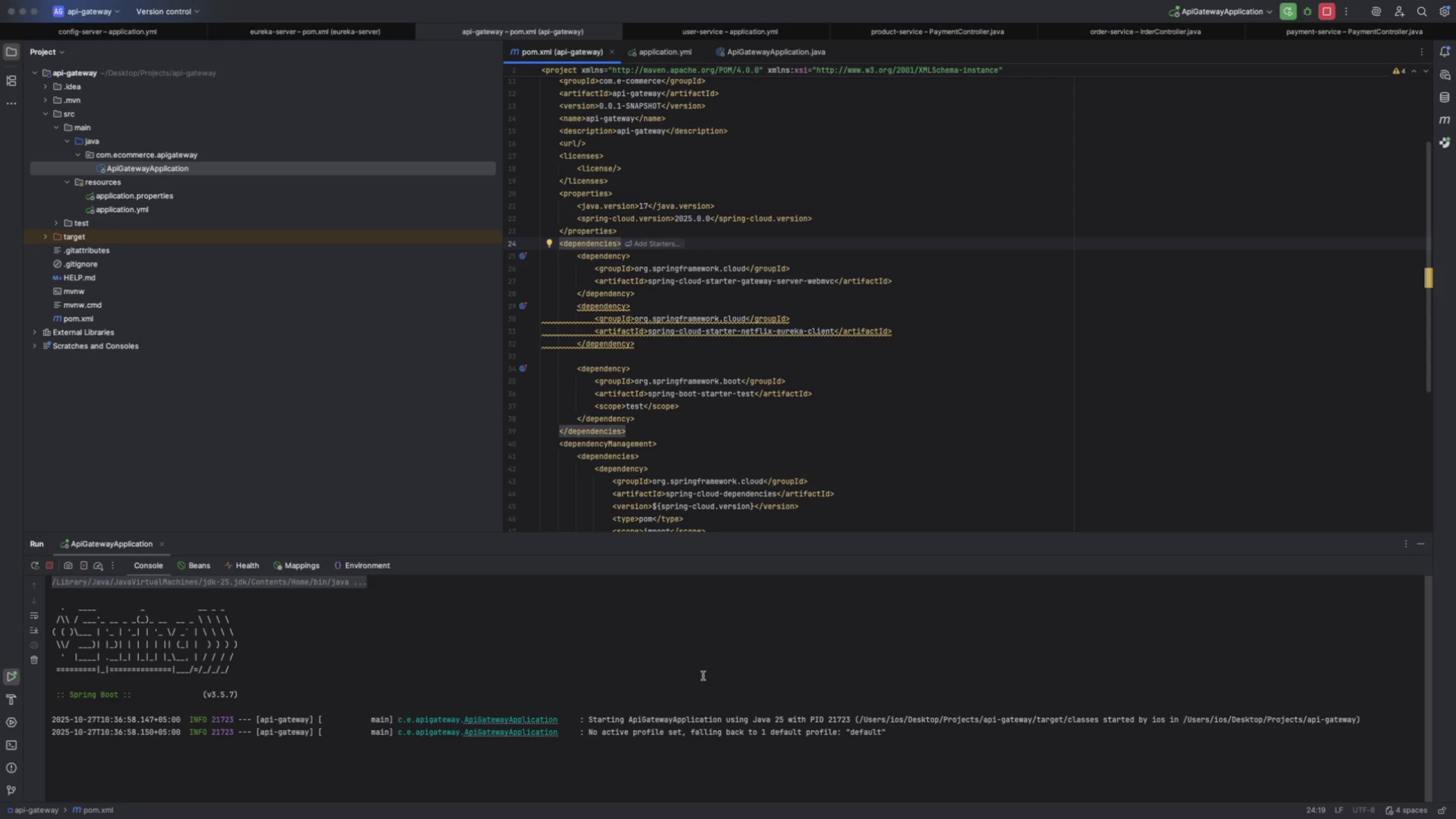 
wait(11.17)
 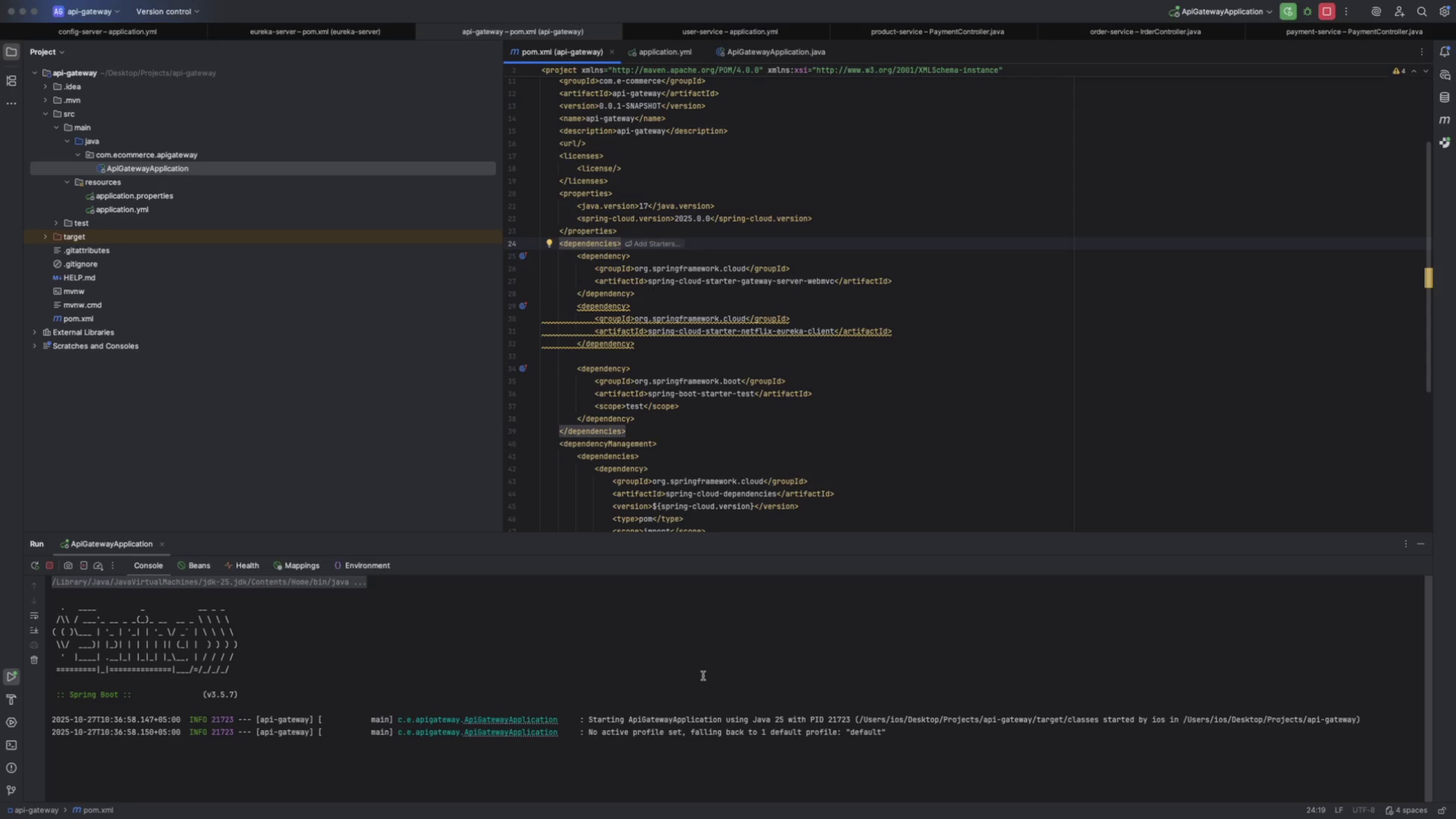 
scroll: coordinate [702, 676], scroll_direction: down, amount: 53.0
 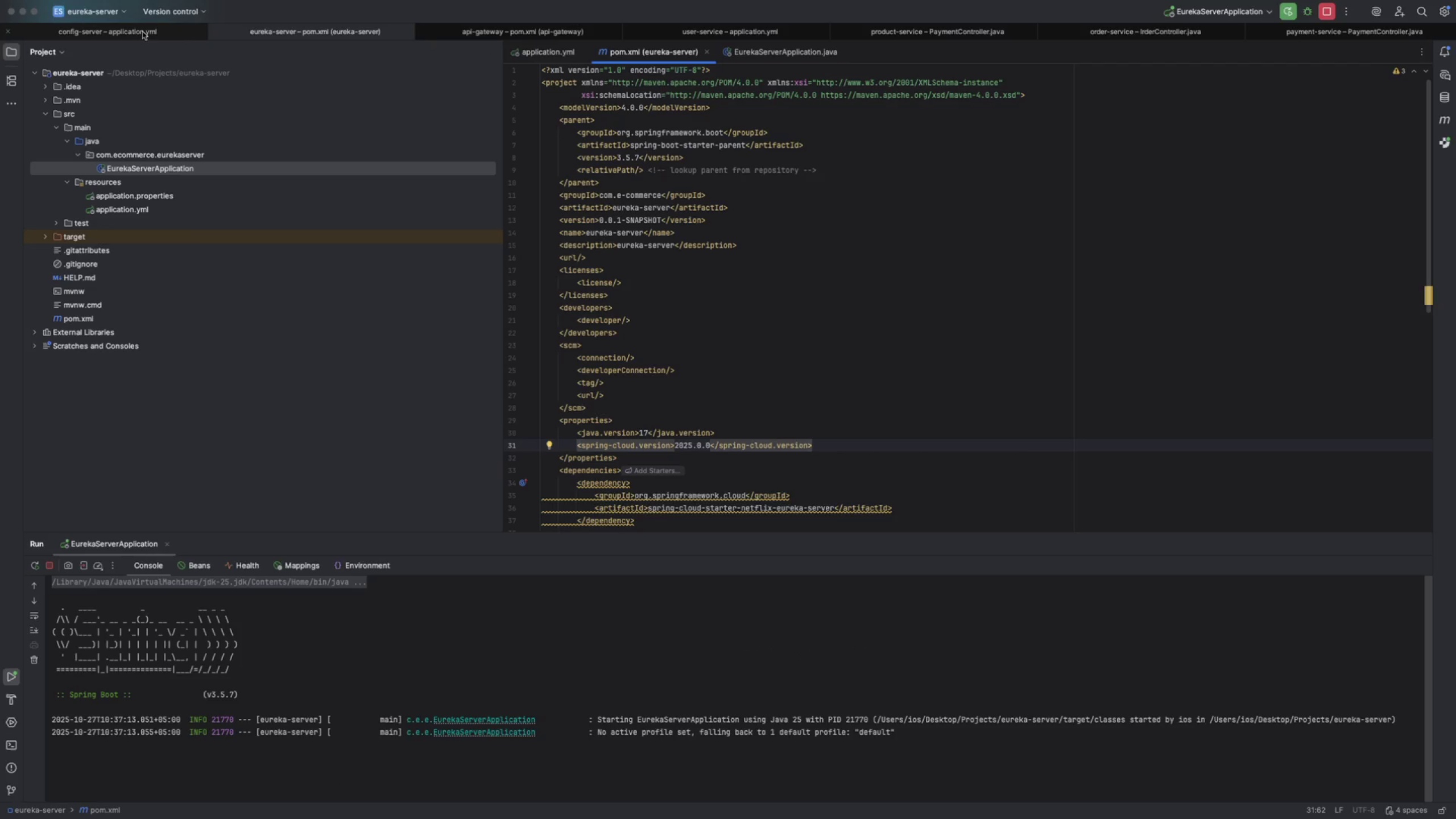 
wait(13.94)
 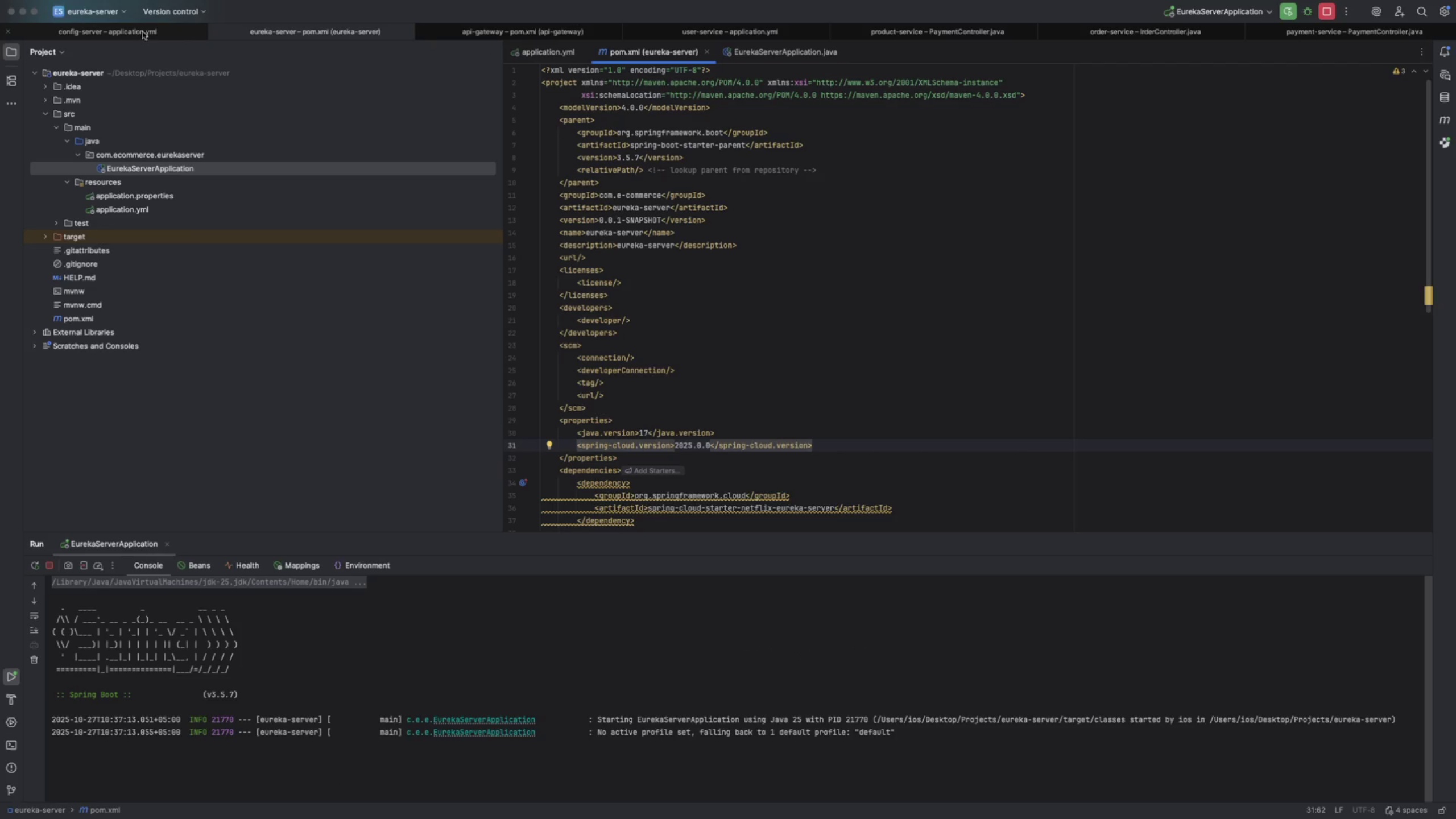 
scroll: coordinate [453, 727], scroll_direction: up, amount: 16.0
 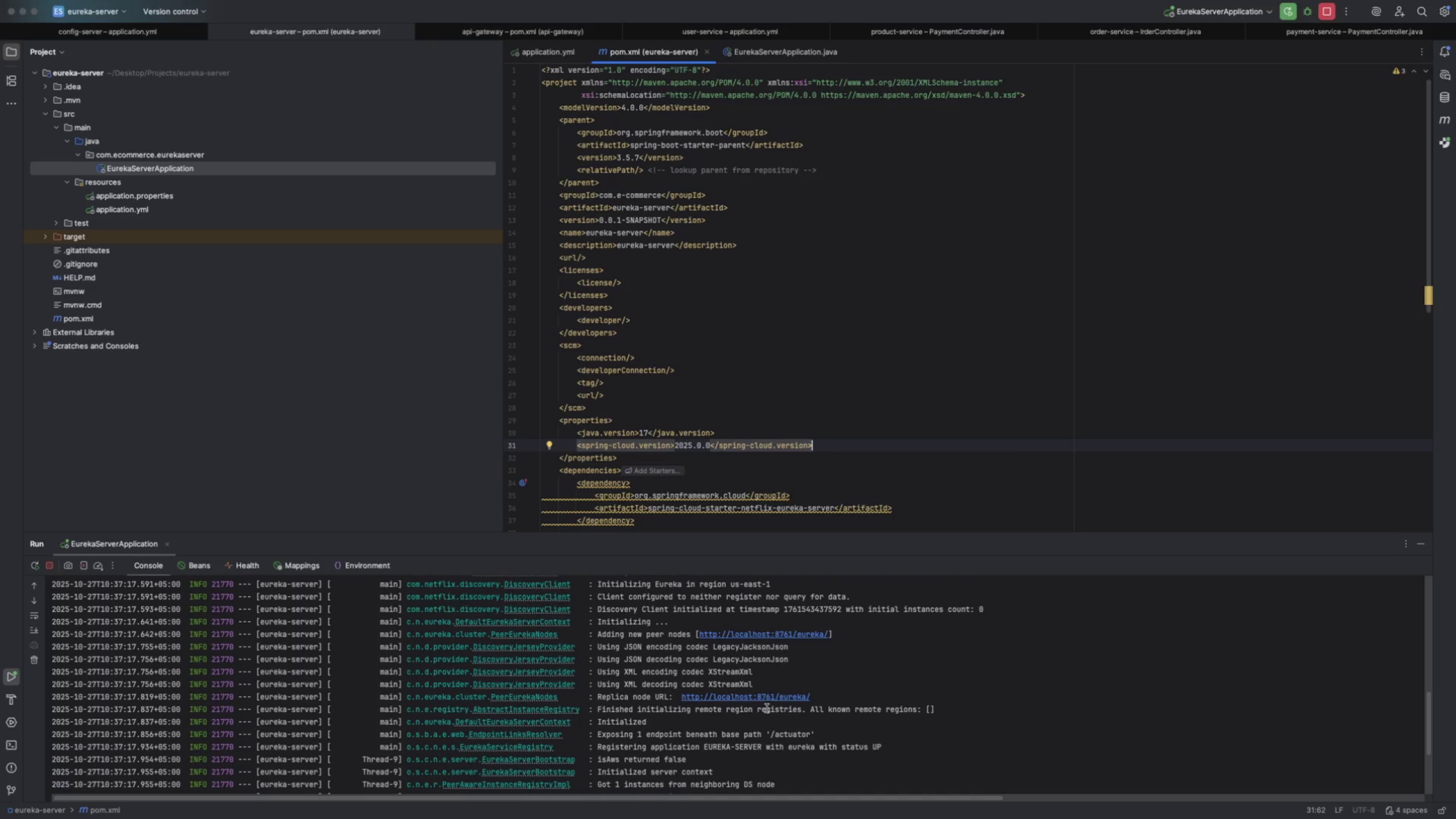 
wait(6.54)
 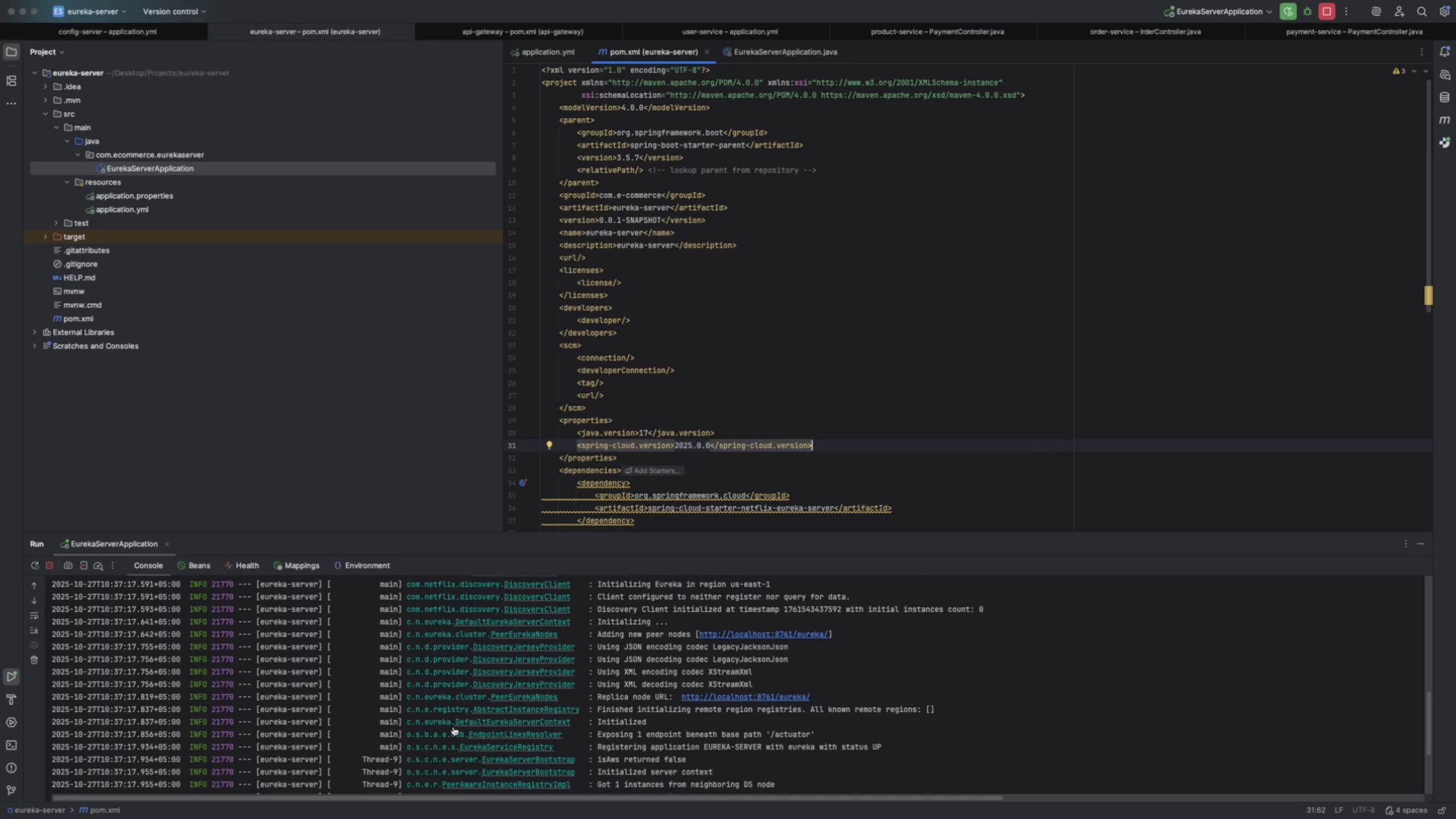 
scroll: coordinate [595, 702], scroll_direction: up, amount: 55.0
 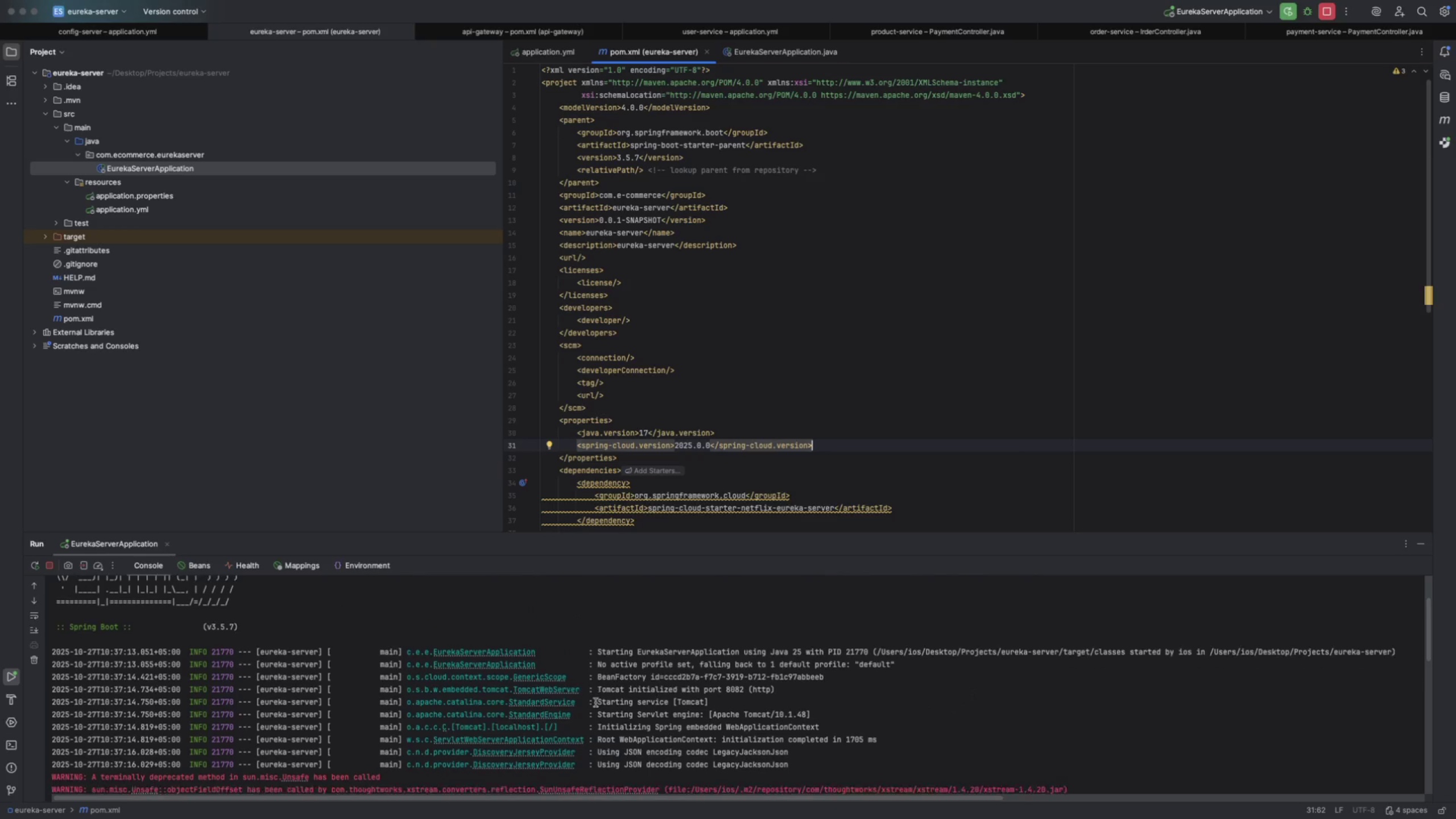 
scroll: coordinate [595, 702], scroll_direction: down, amount: 19.0
 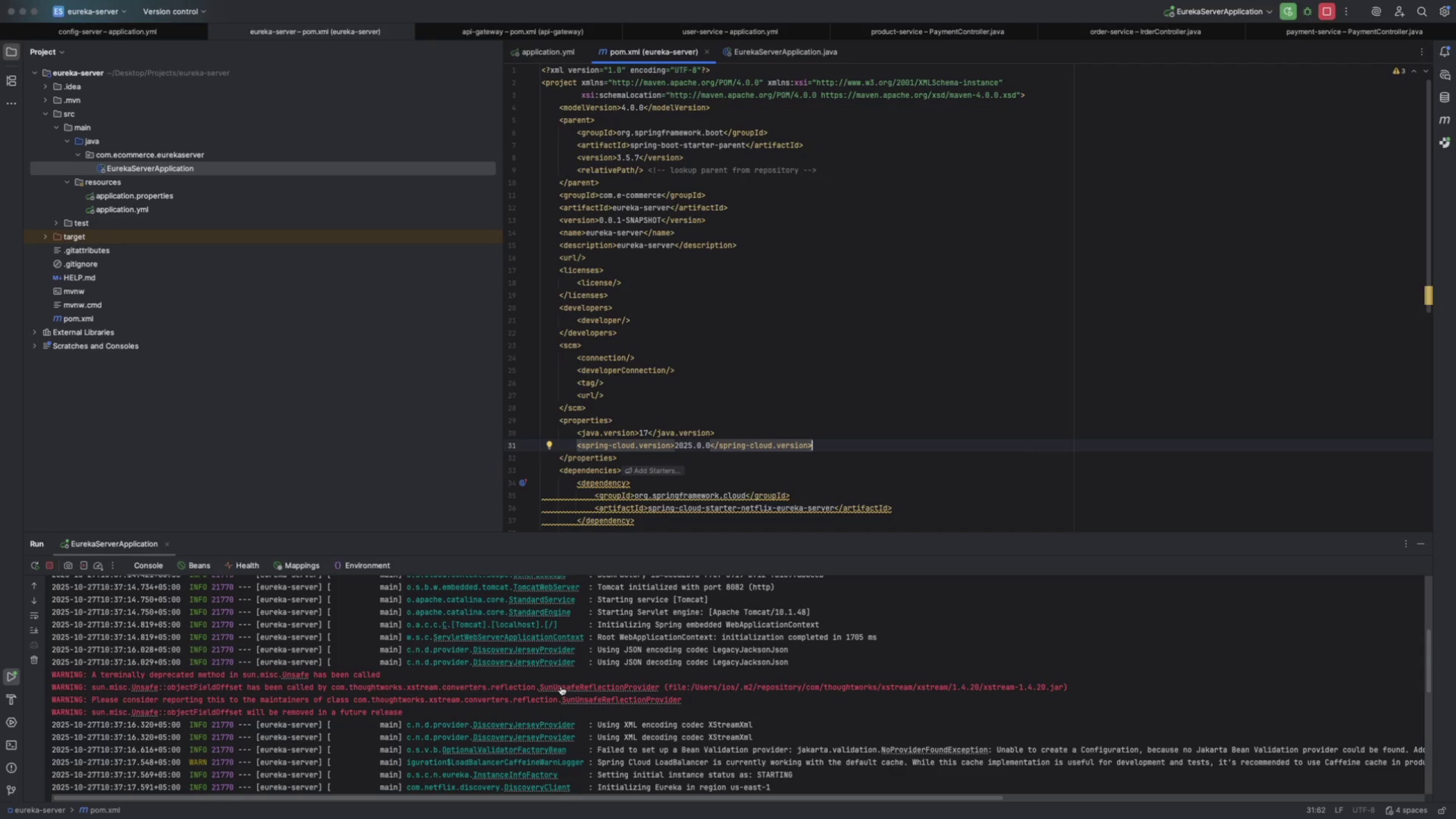 
wait(7.15)
 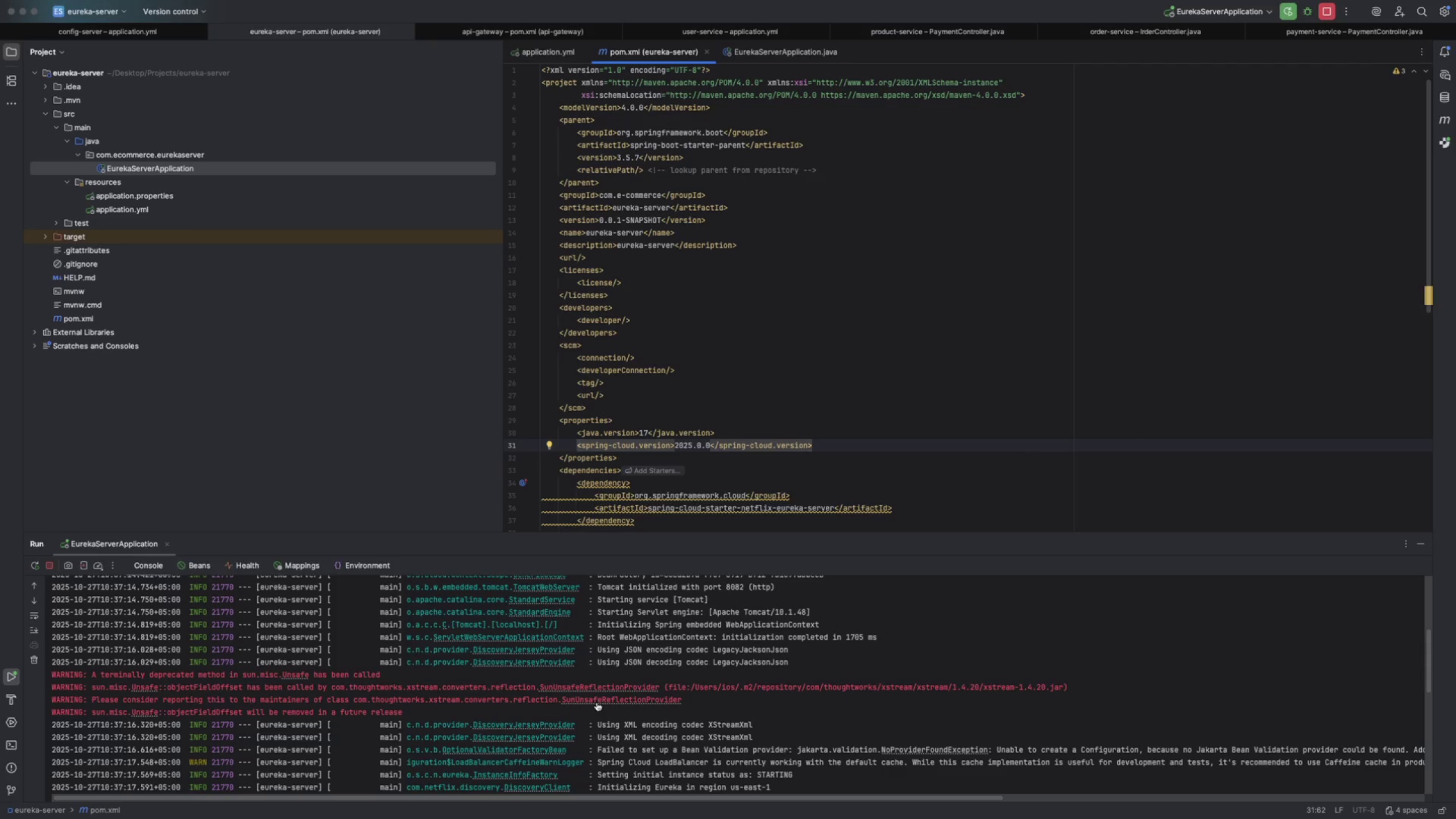 
scroll: coordinate [427, 684], scroll_direction: down, amount: 154.0
 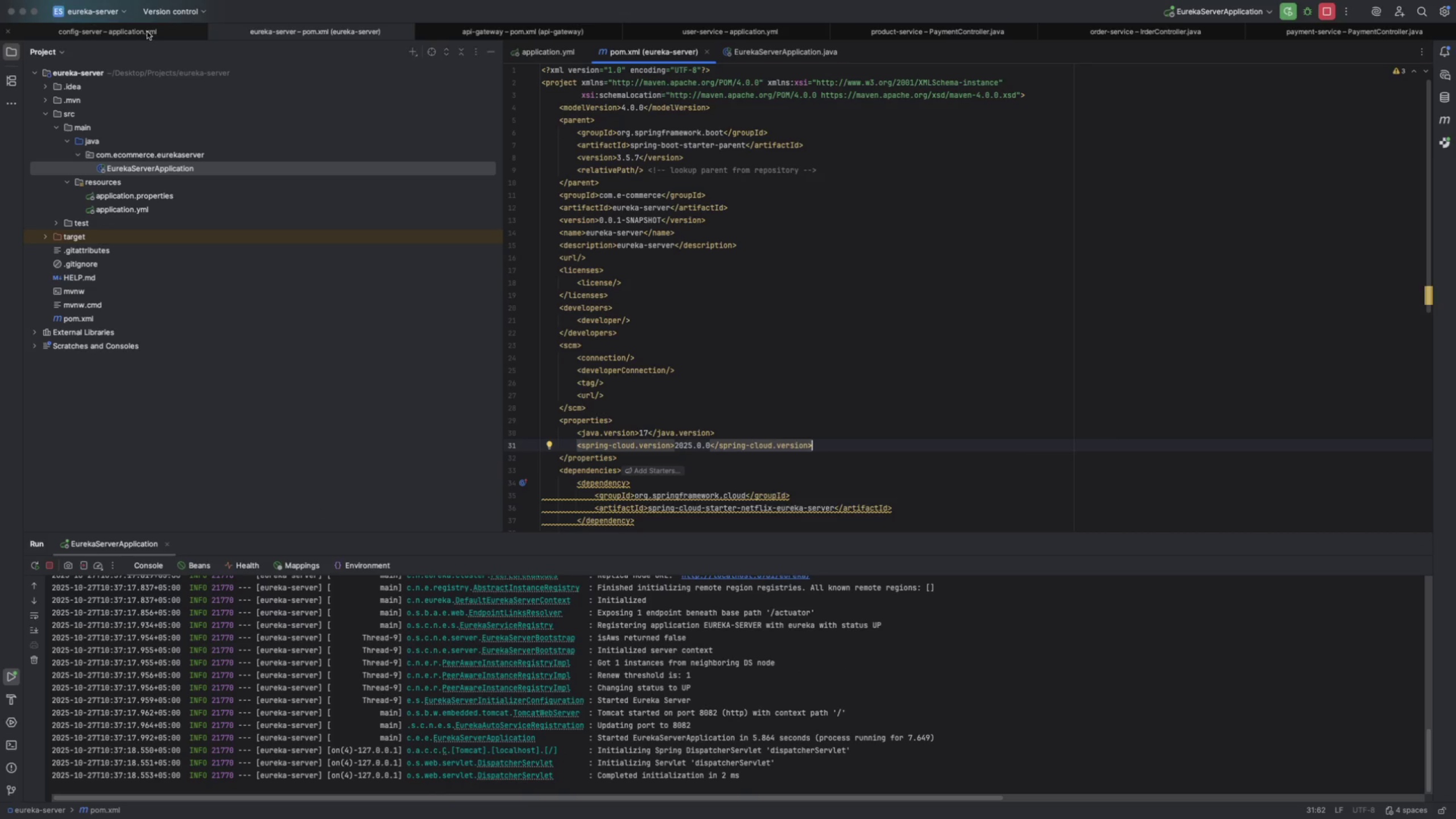 
left_click([147, 32])
 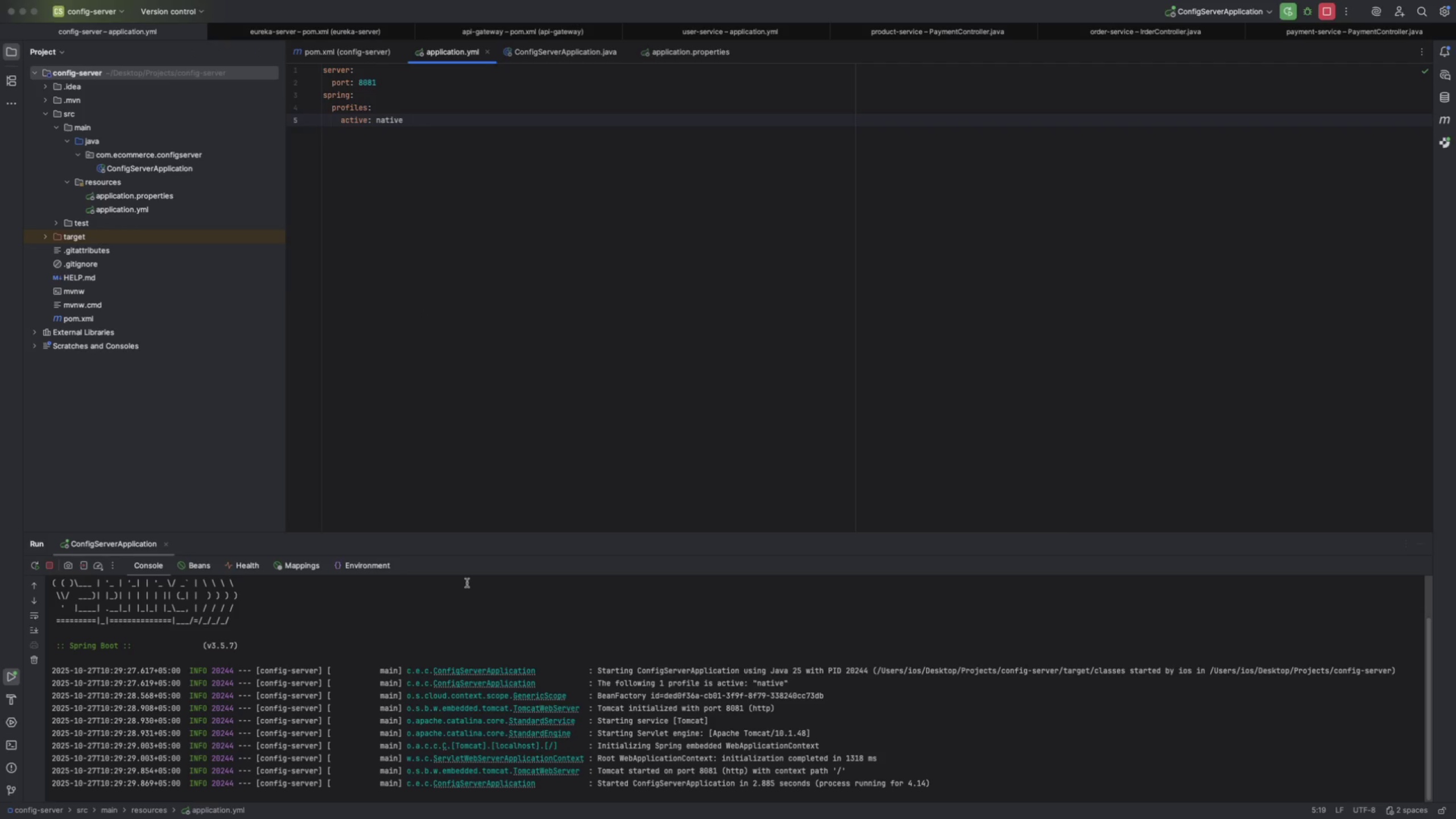 
scroll: coordinate [477, 662], scroll_direction: down, amount: 53.0
 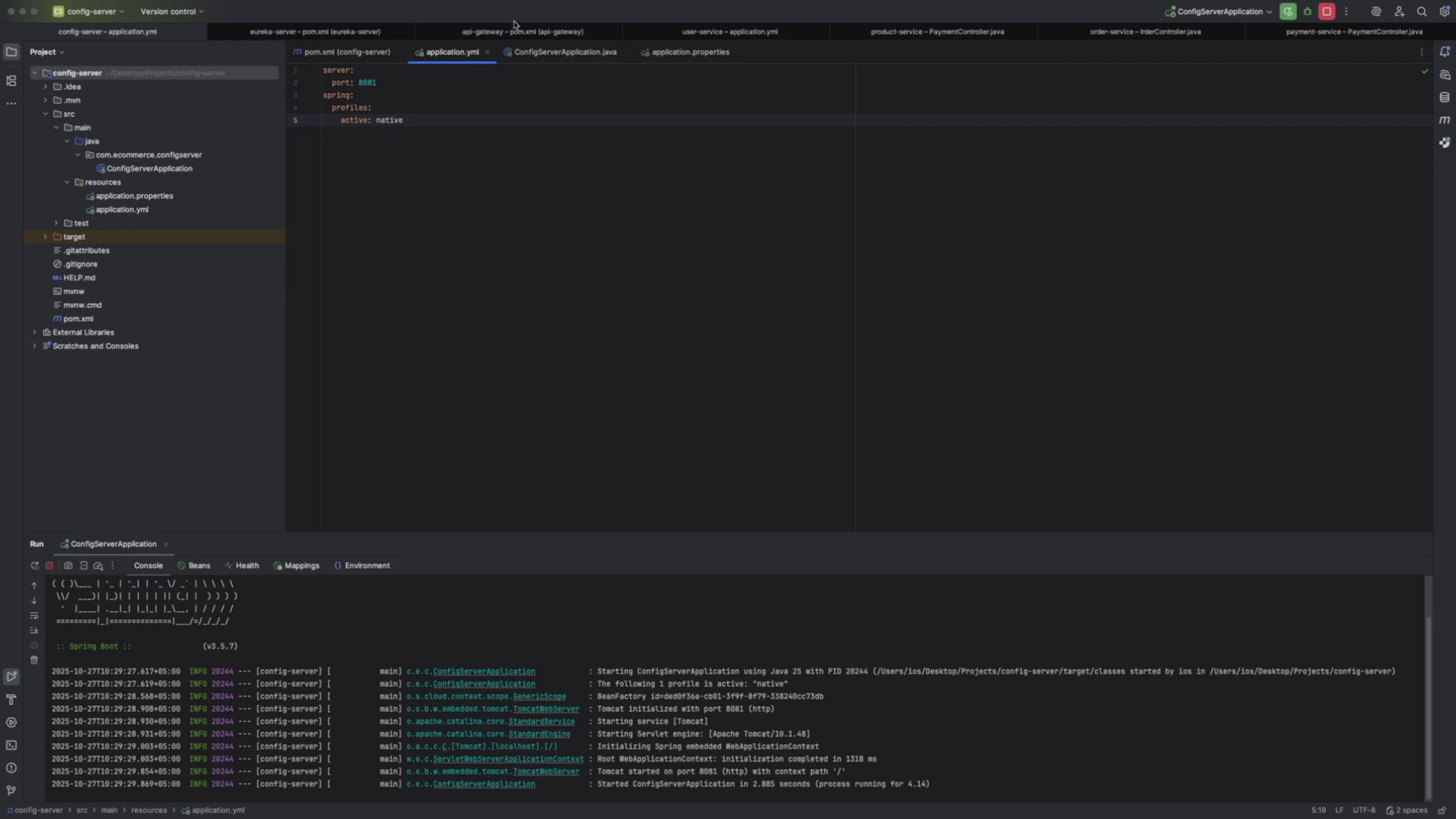 
left_click([516, 32])
 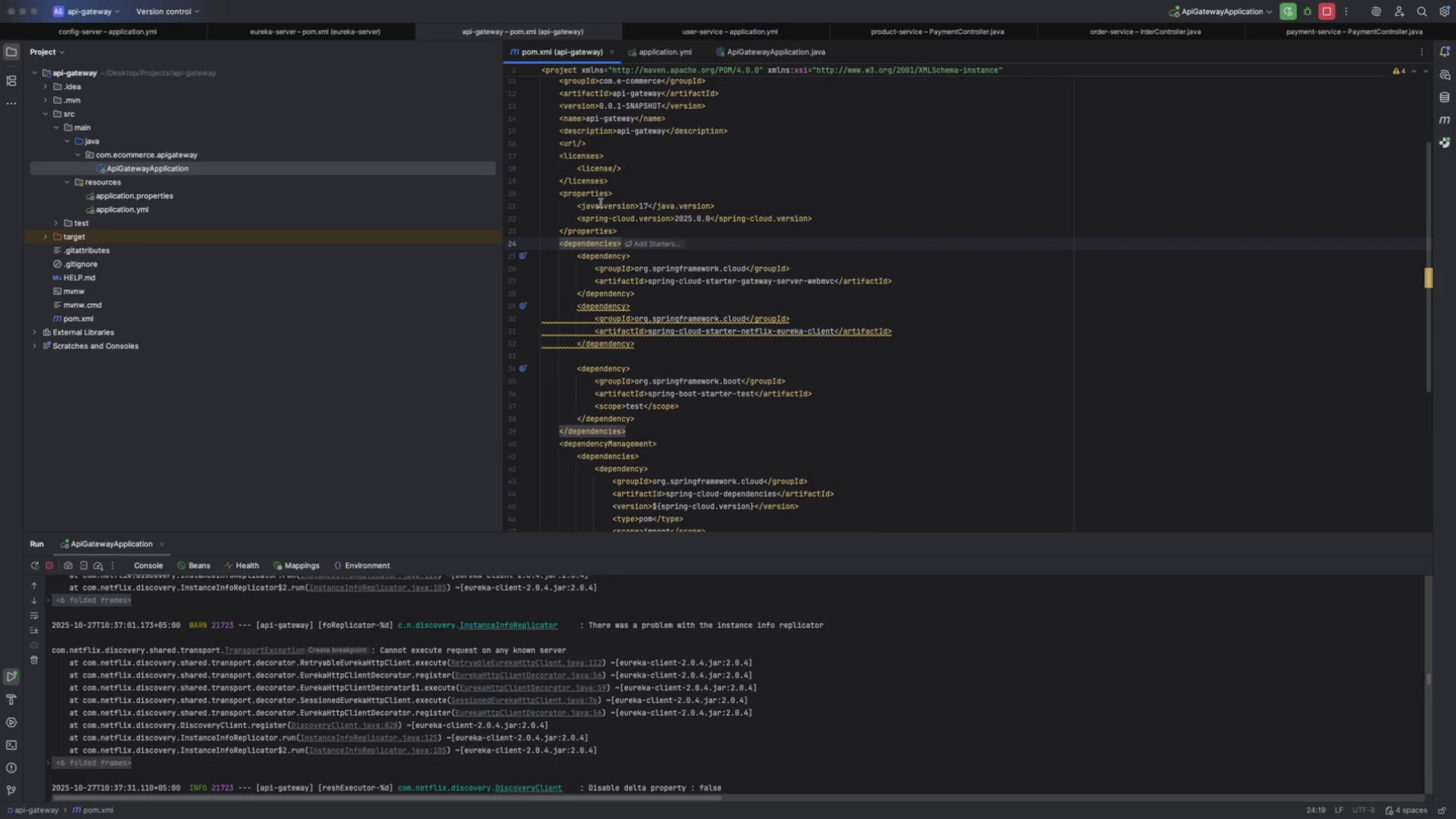 
scroll: coordinate [603, 175], scroll_direction: up, amount: 122.0
 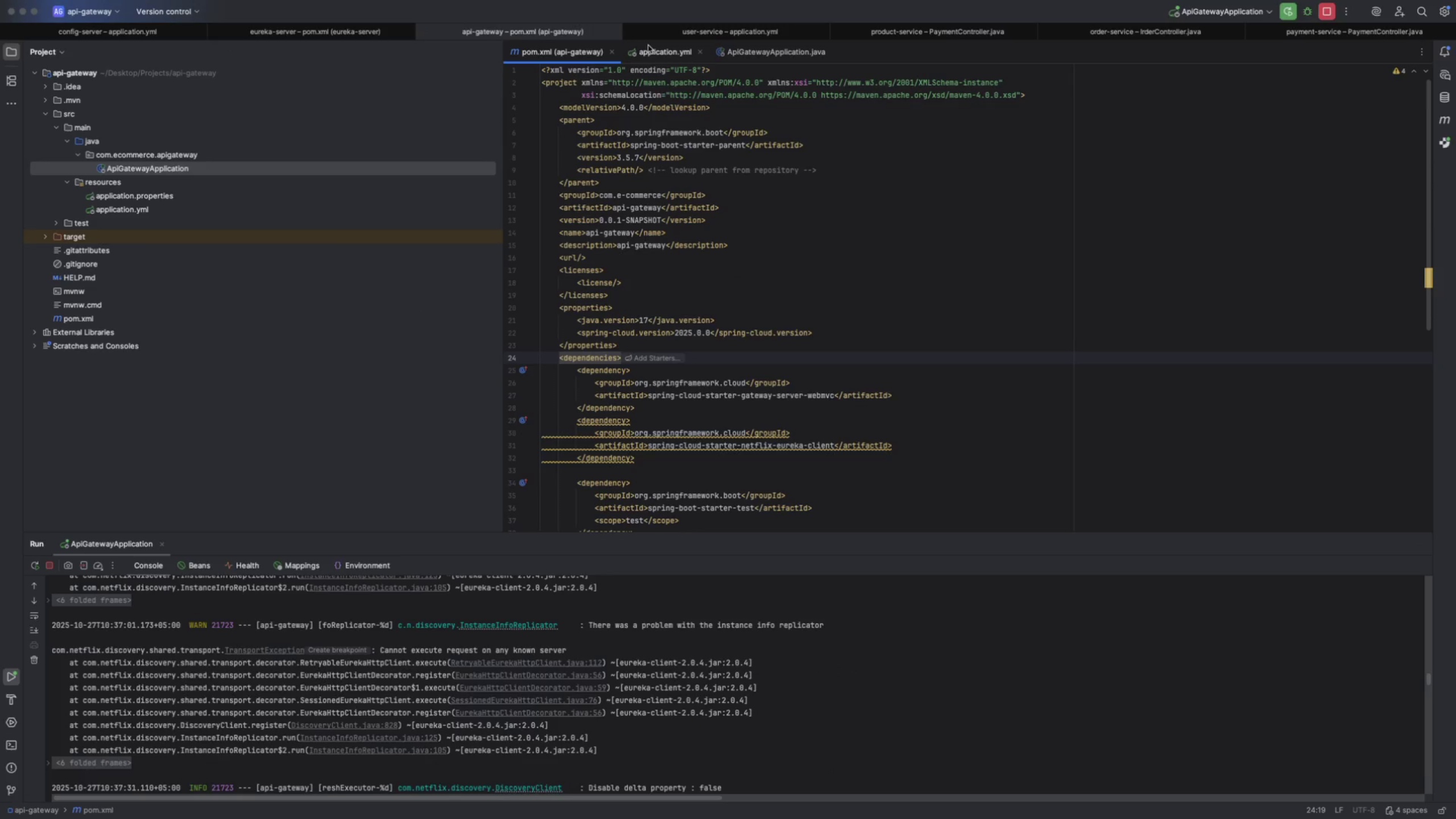 
left_click([649, 45])
 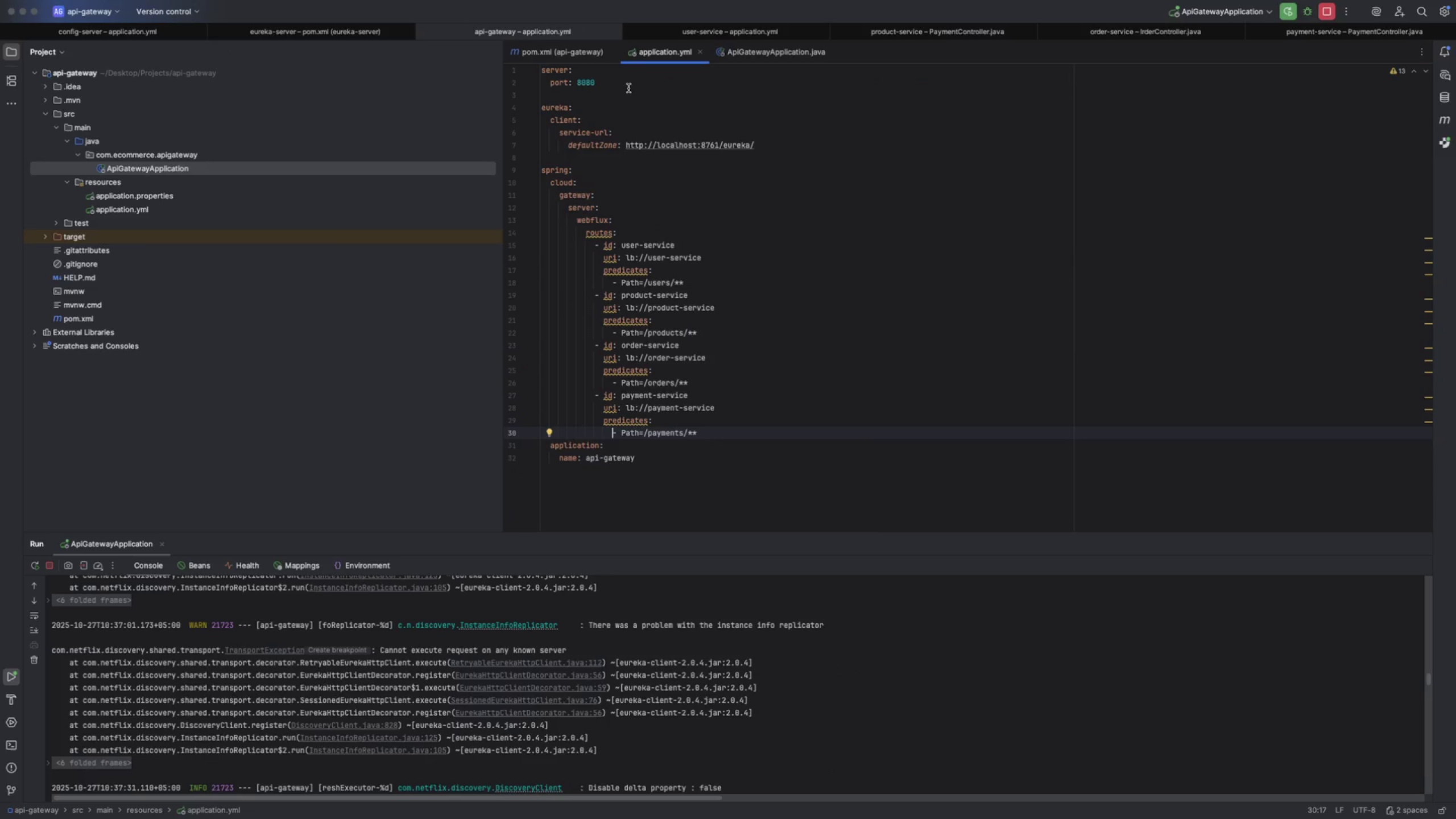 
left_click([618, 85])
 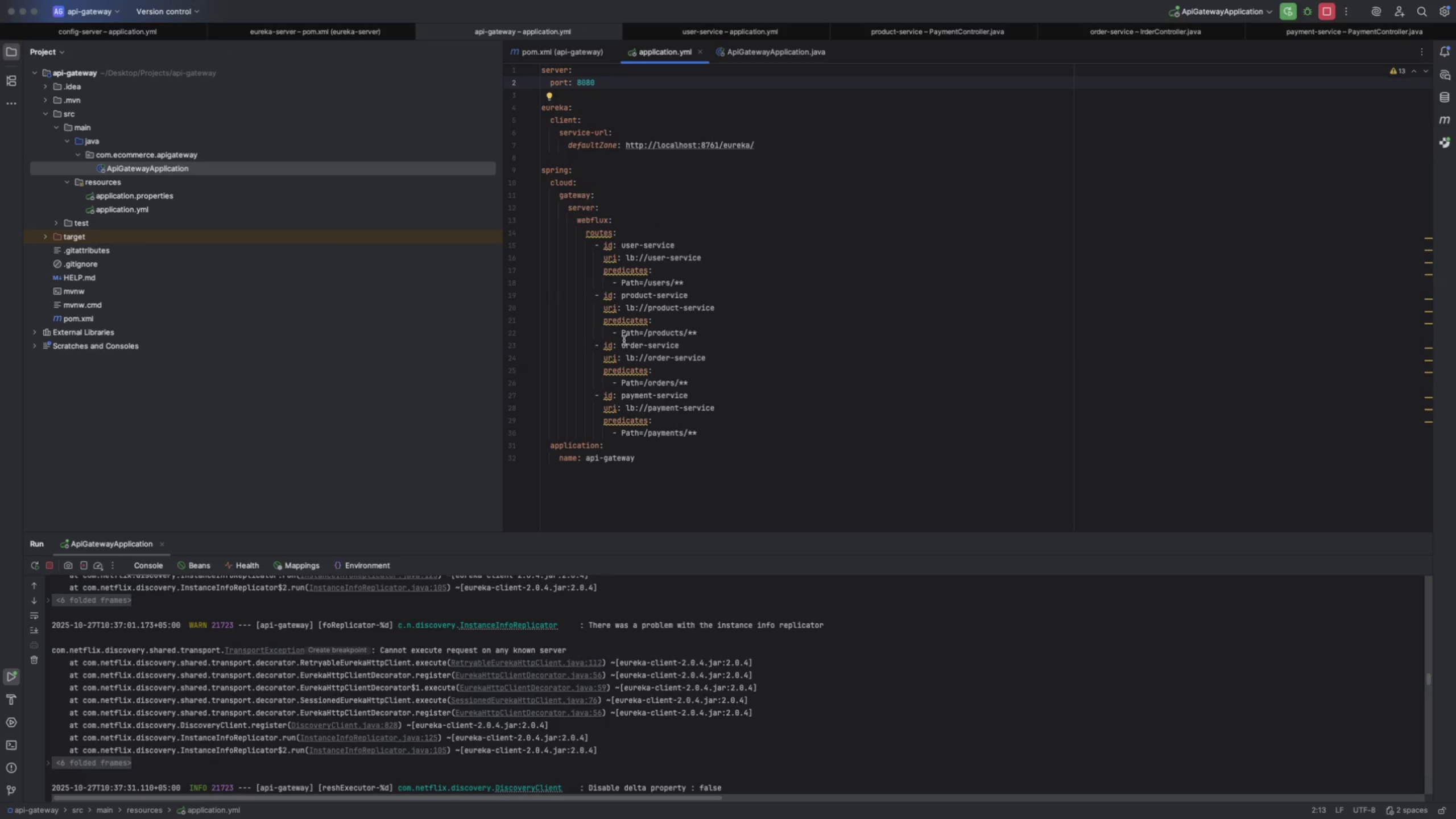 
mouse_move([631, 317])
 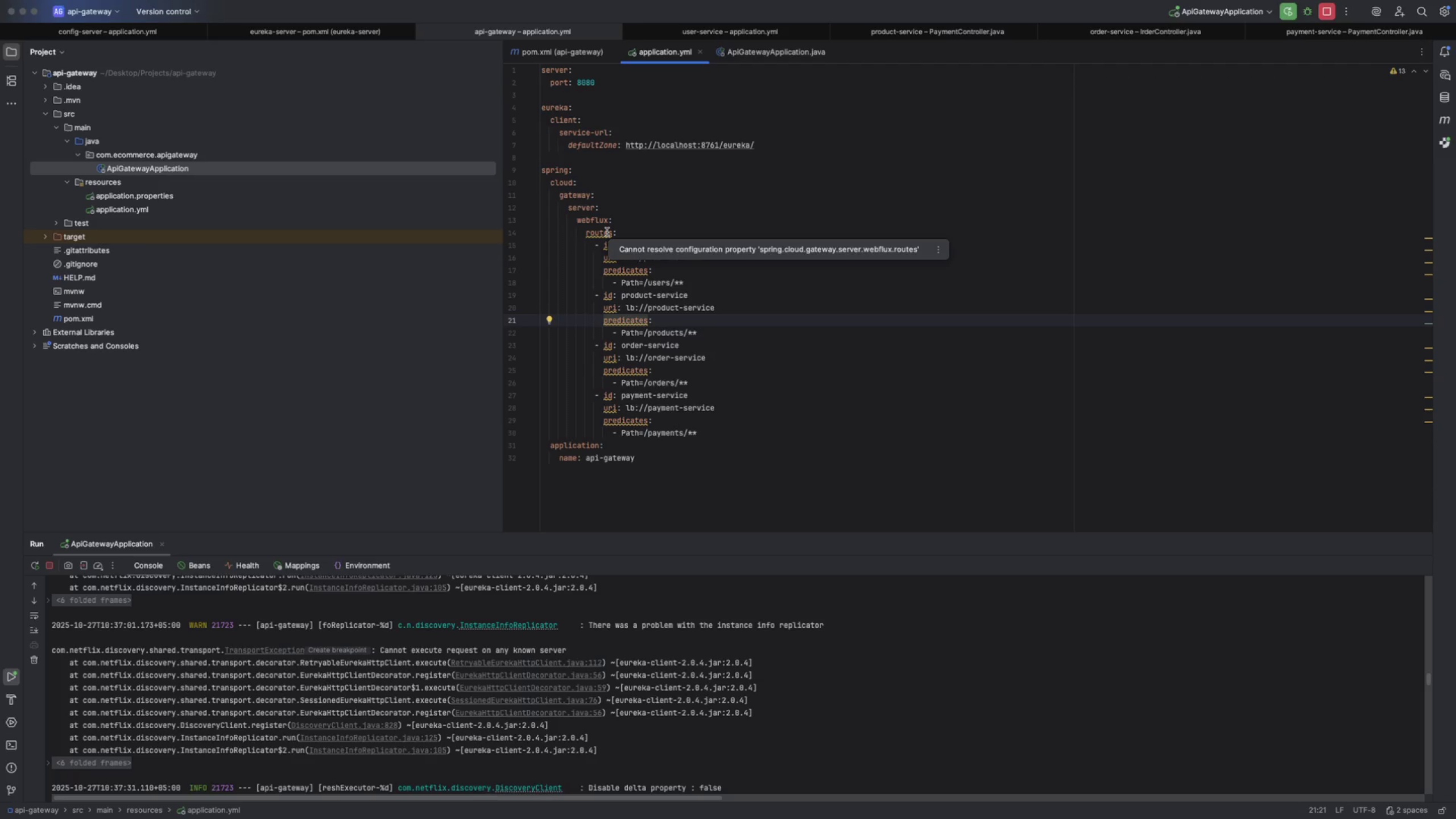 
left_click([607, 232])
 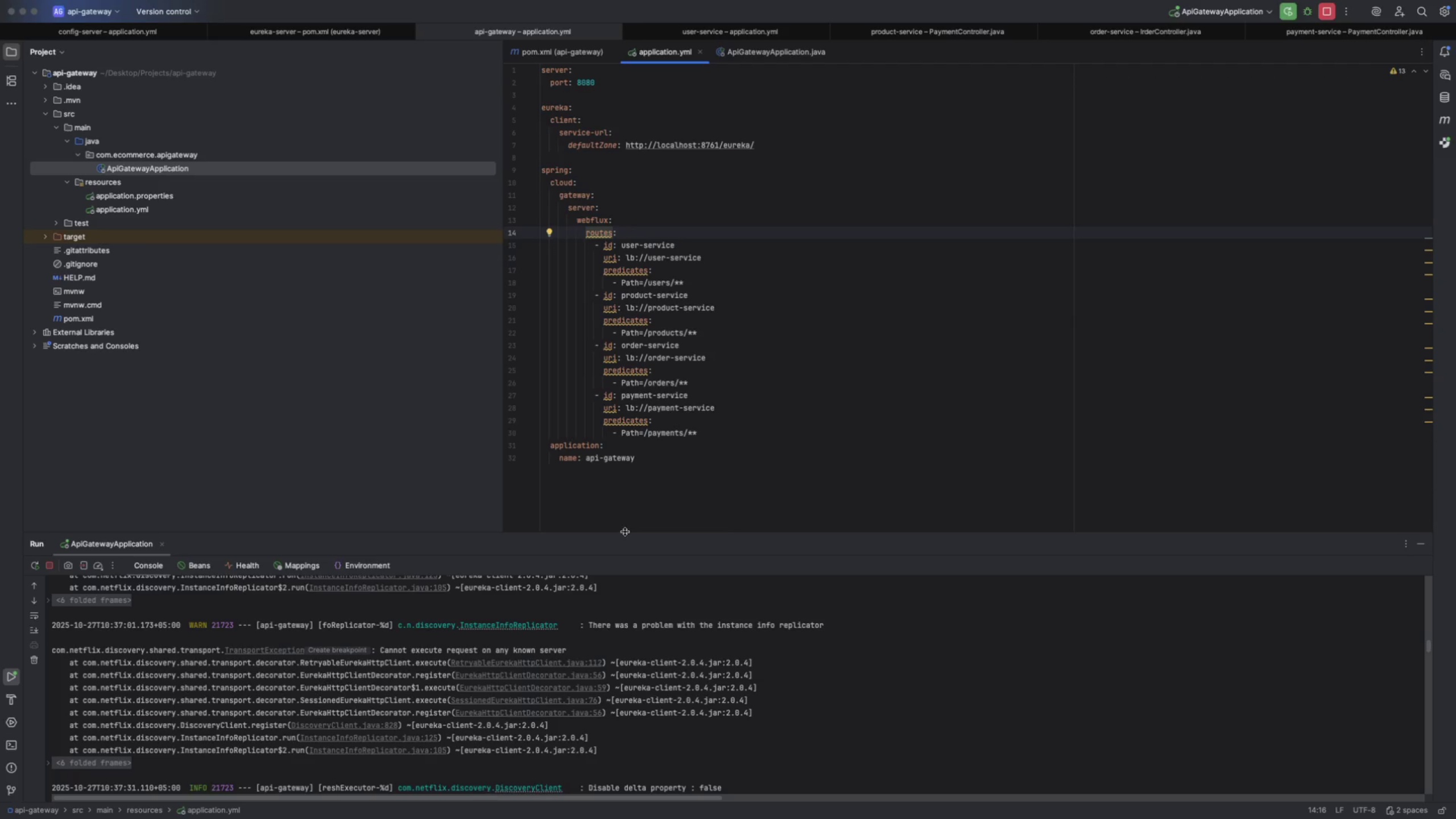 
scroll: coordinate [617, 733], scroll_direction: down, amount: 79.0
 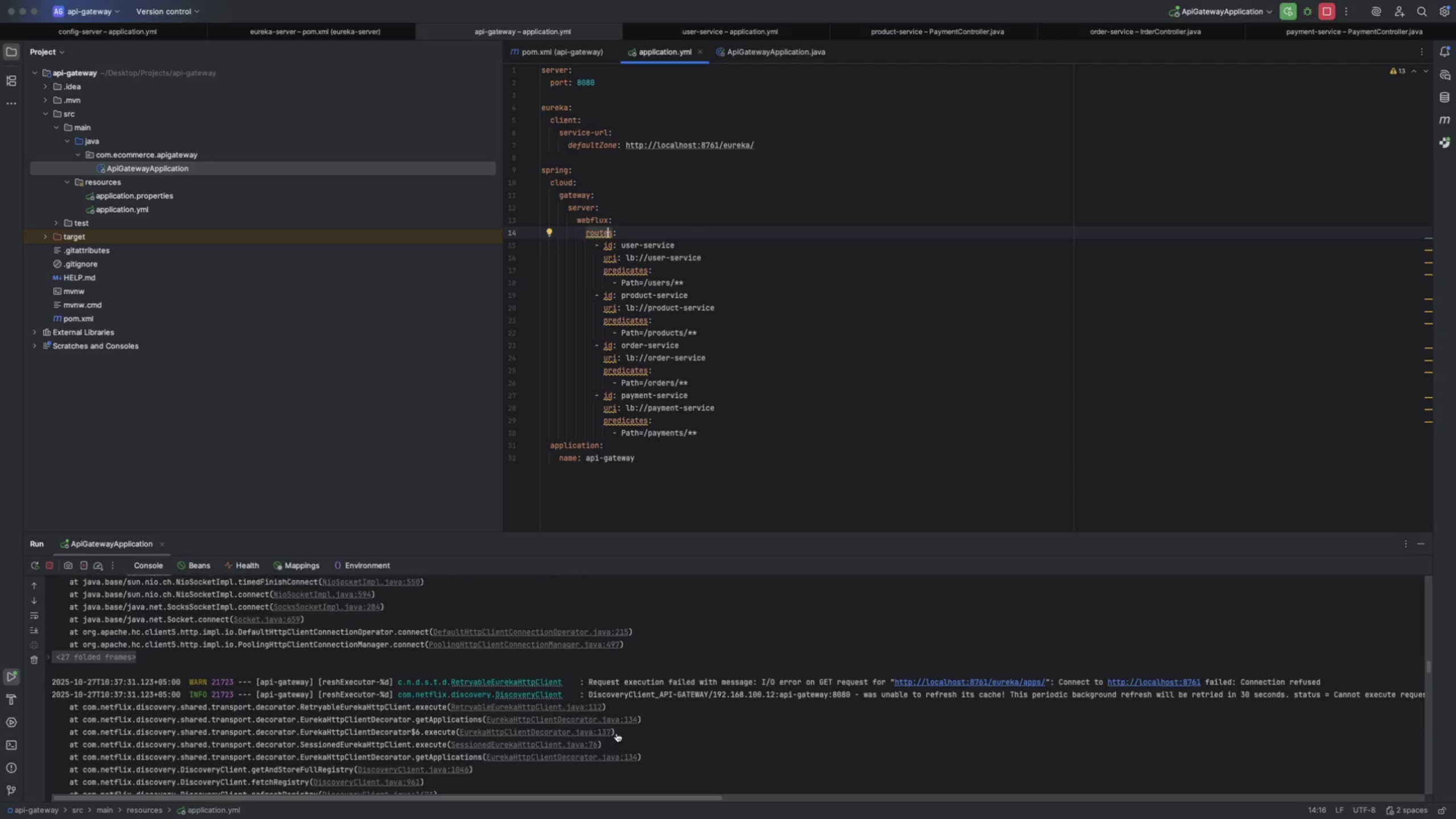 
scroll: coordinate [617, 733], scroll_direction: up, amount: 7.0
 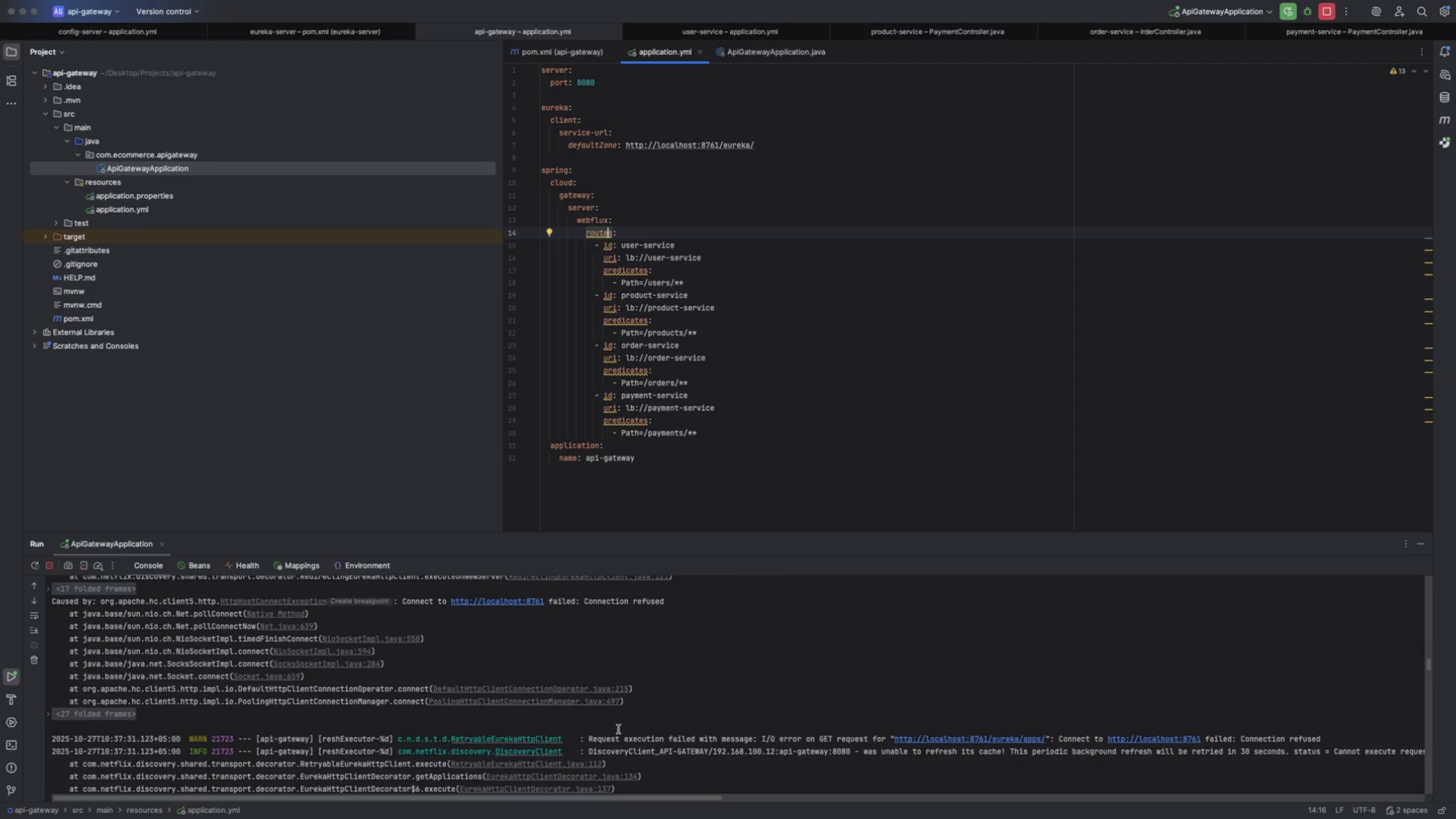 
scroll: coordinate [619, 718], scroll_direction: down, amount: 570.0
 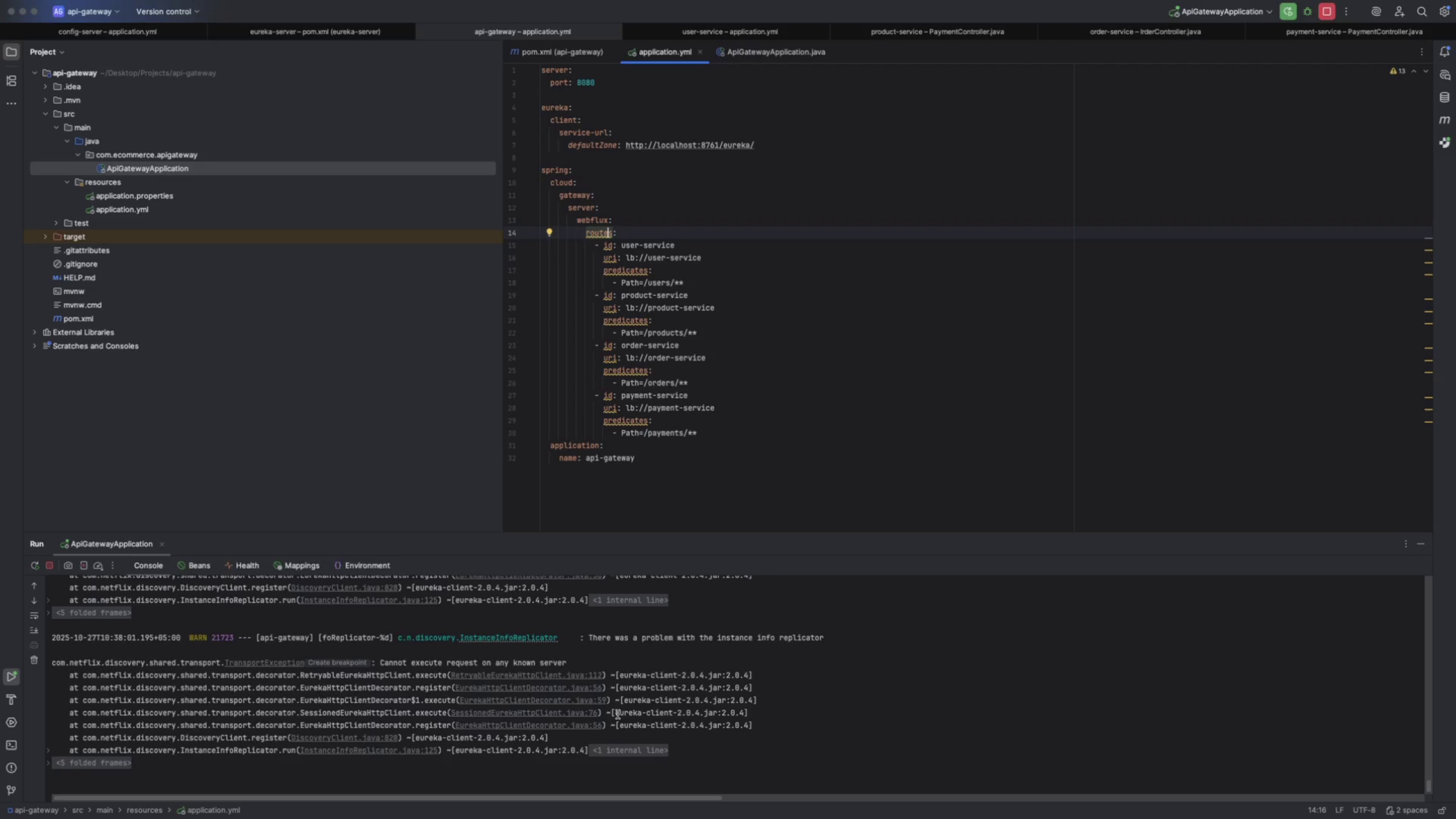 
key(Escape)
 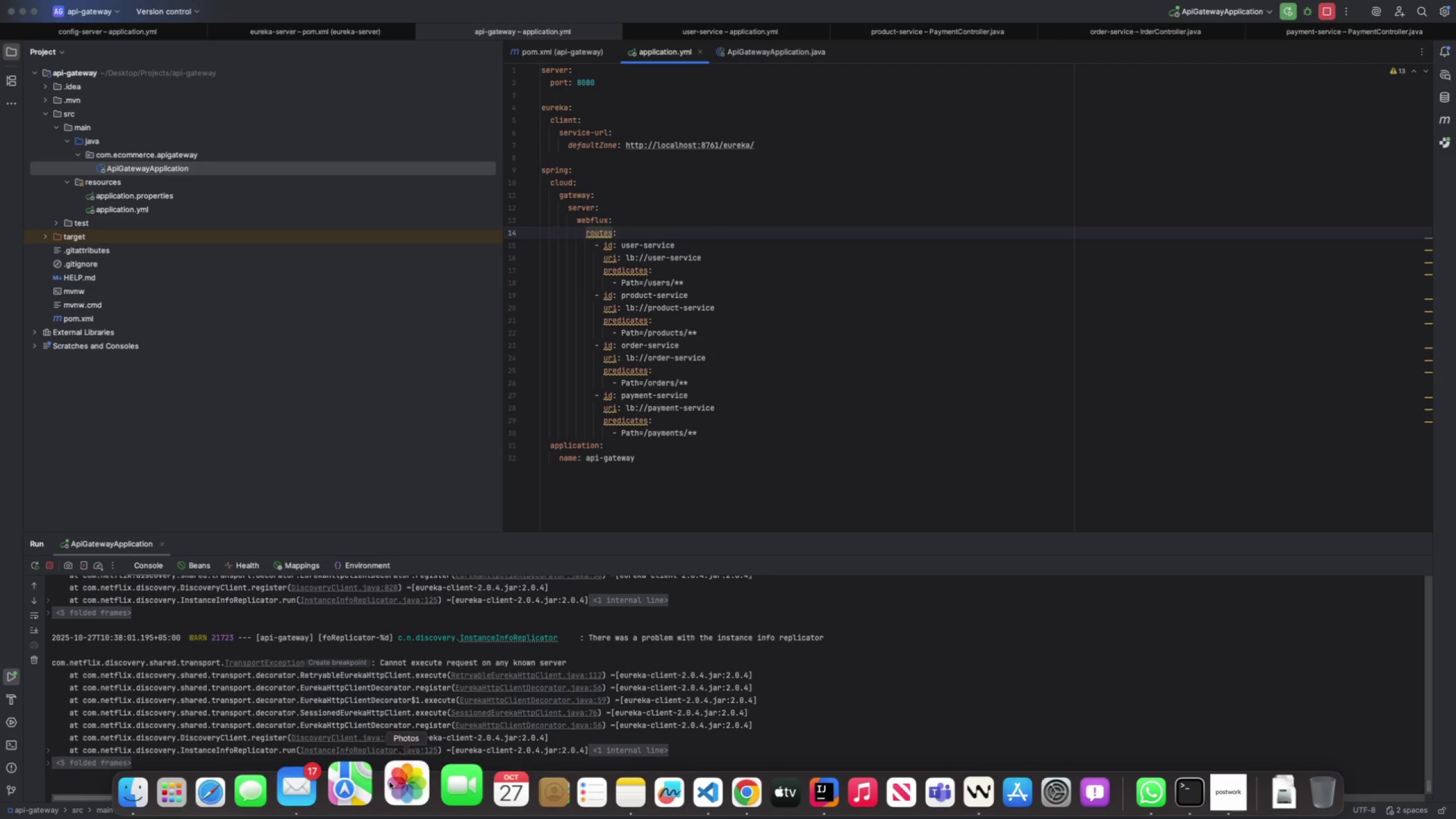 
wait(6.83)
 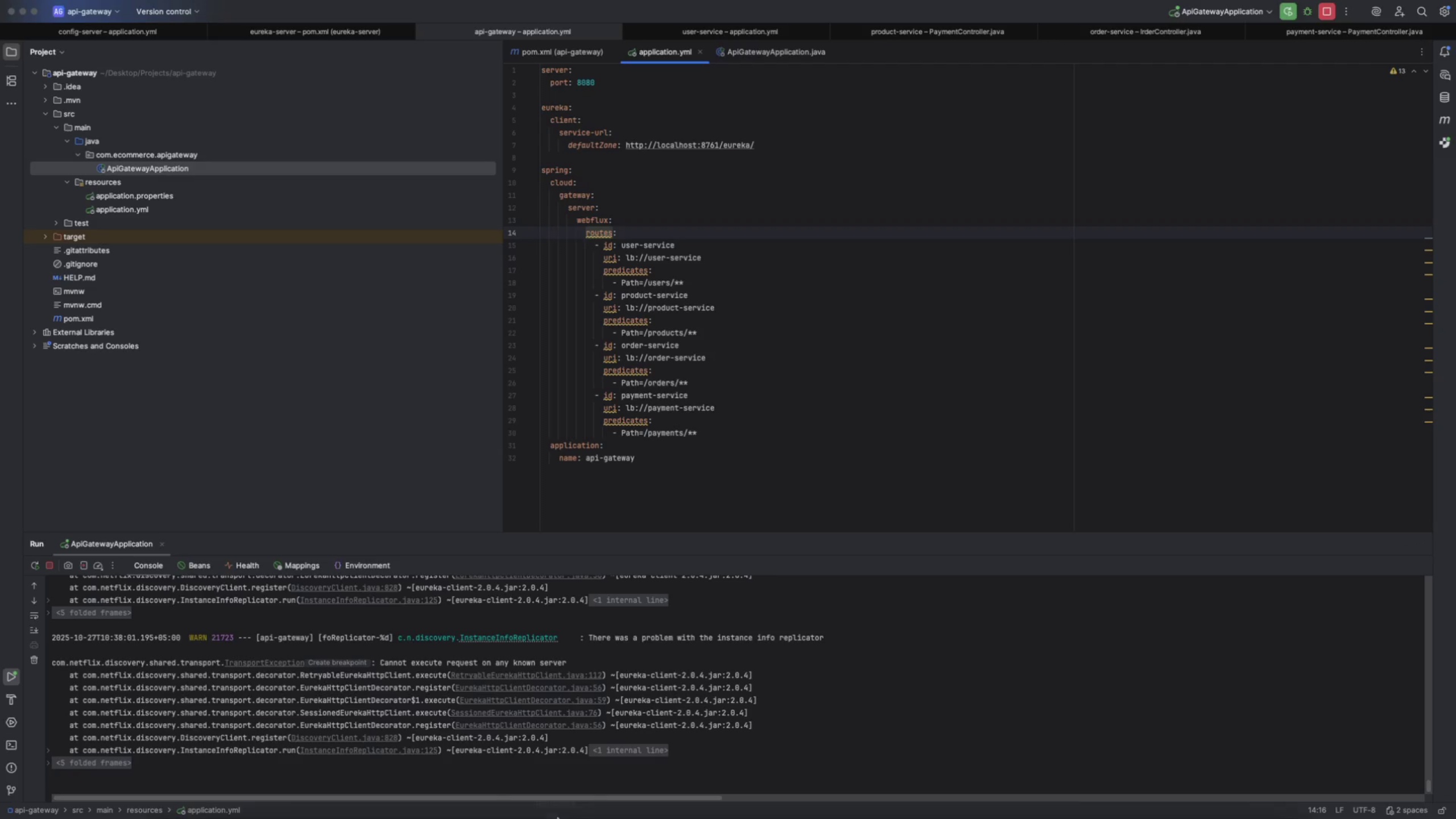 
type(pos)
 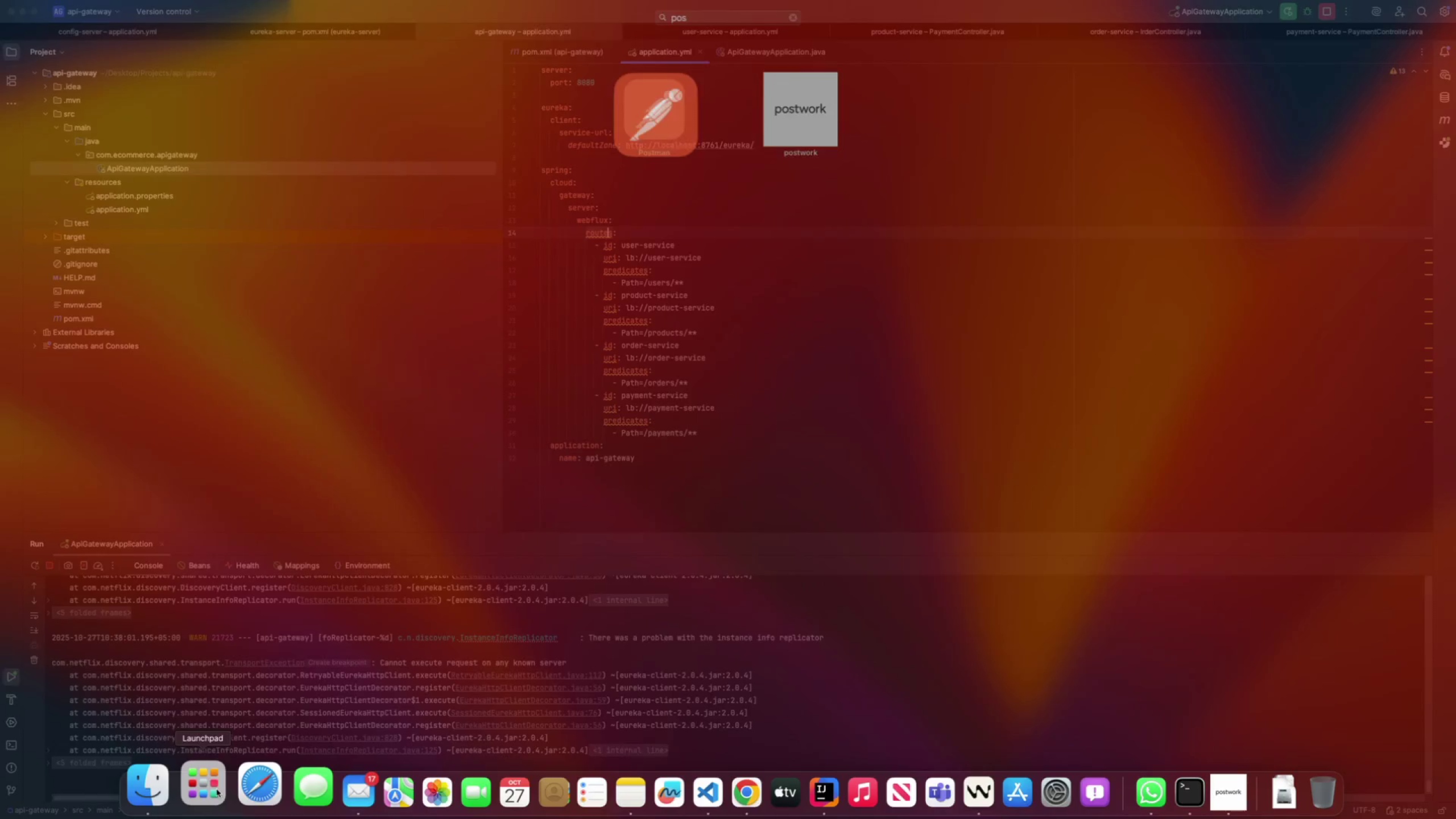 
key(Enter)
 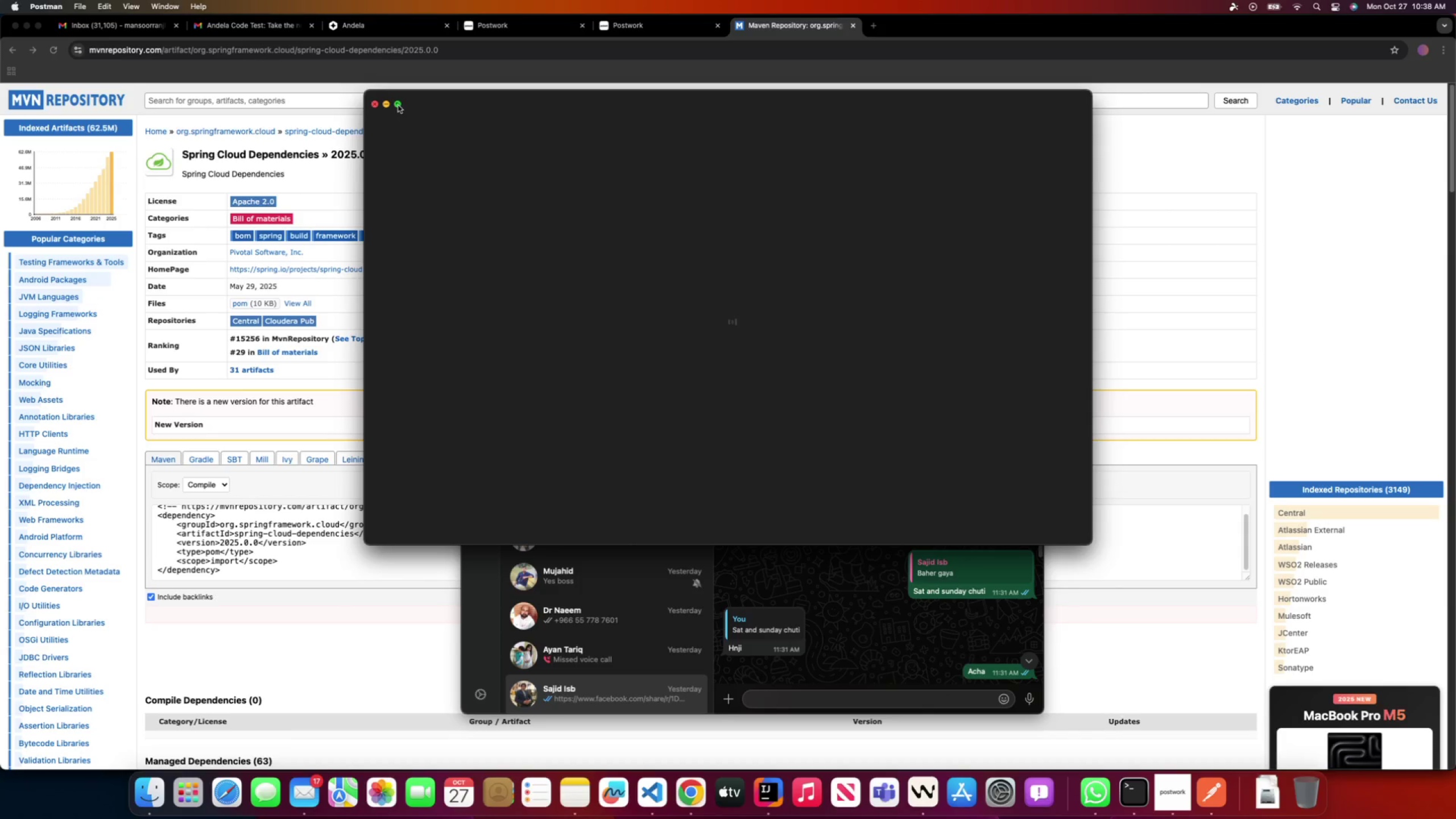 
wait(7.06)
 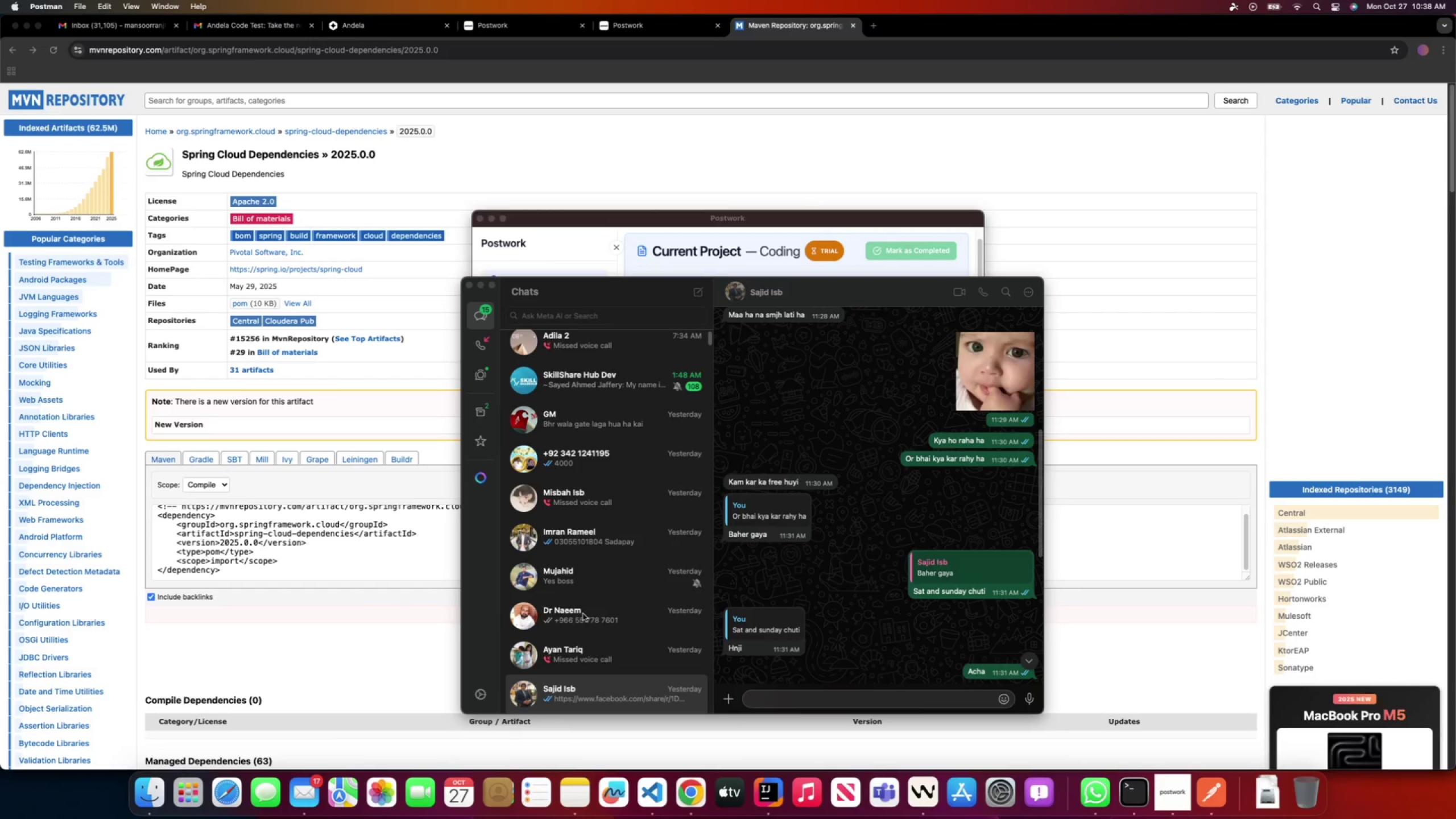 
left_click([398, 105])
 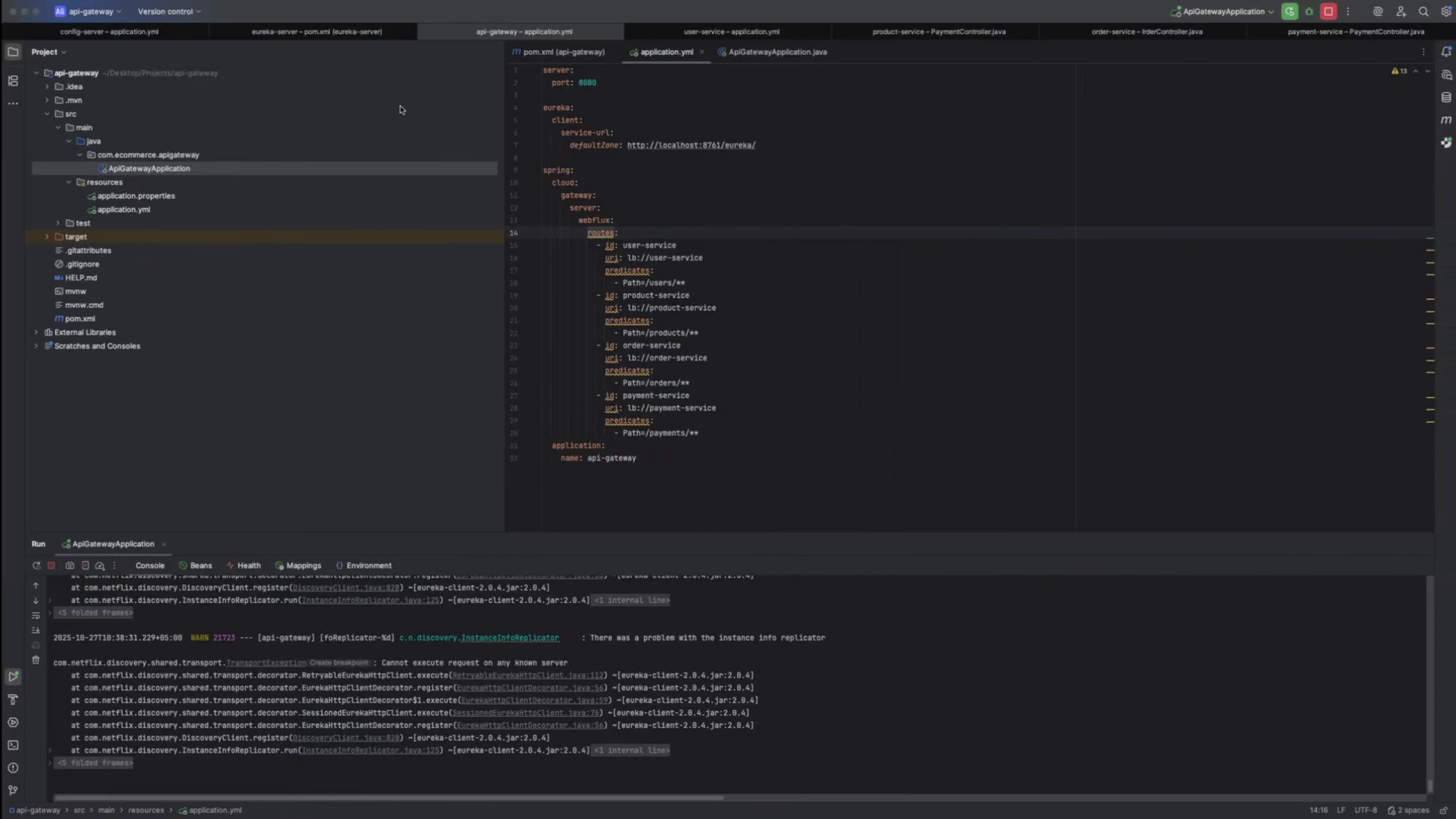 
wait(9.01)
 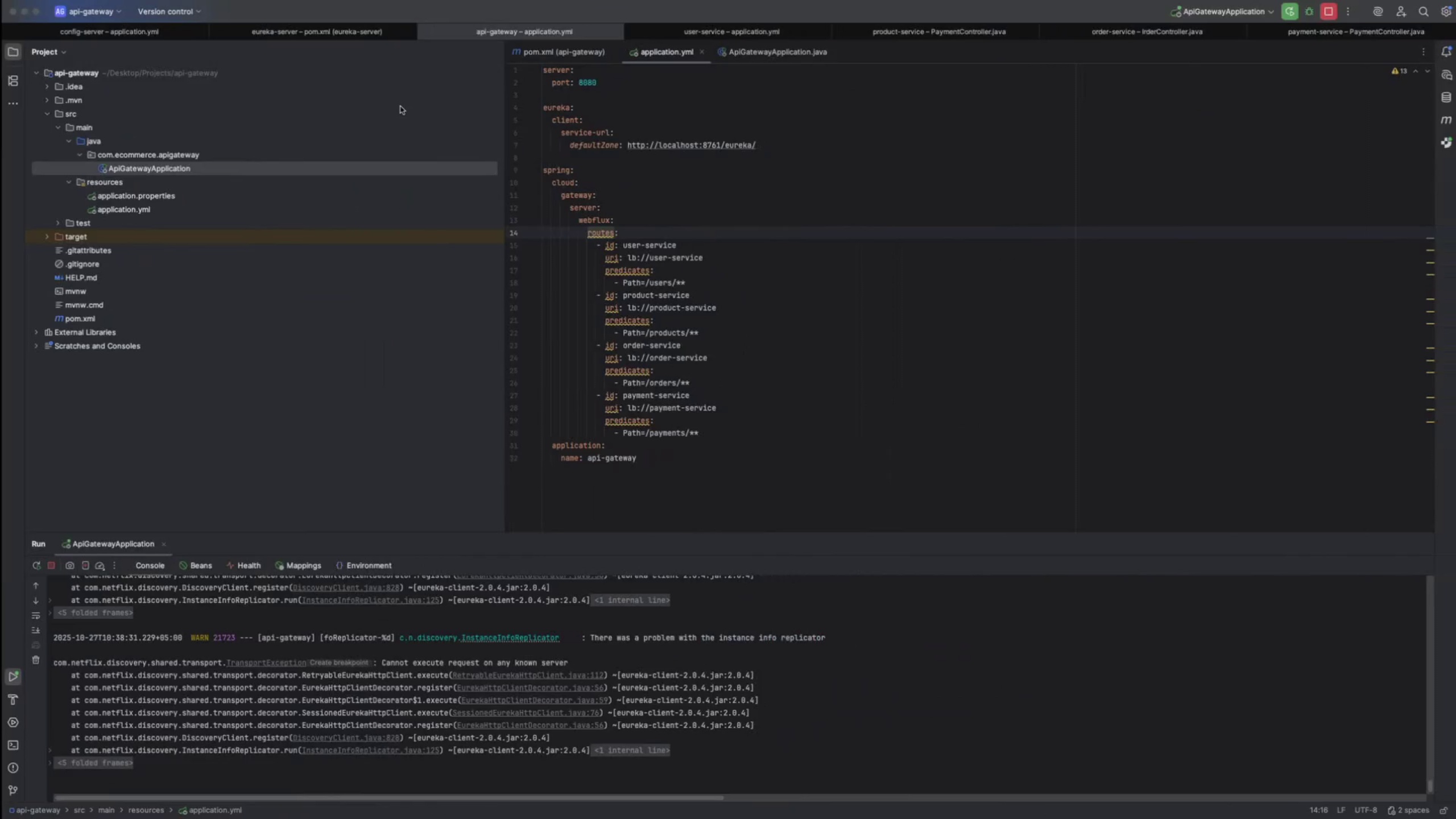 
left_click([1051, 187])
 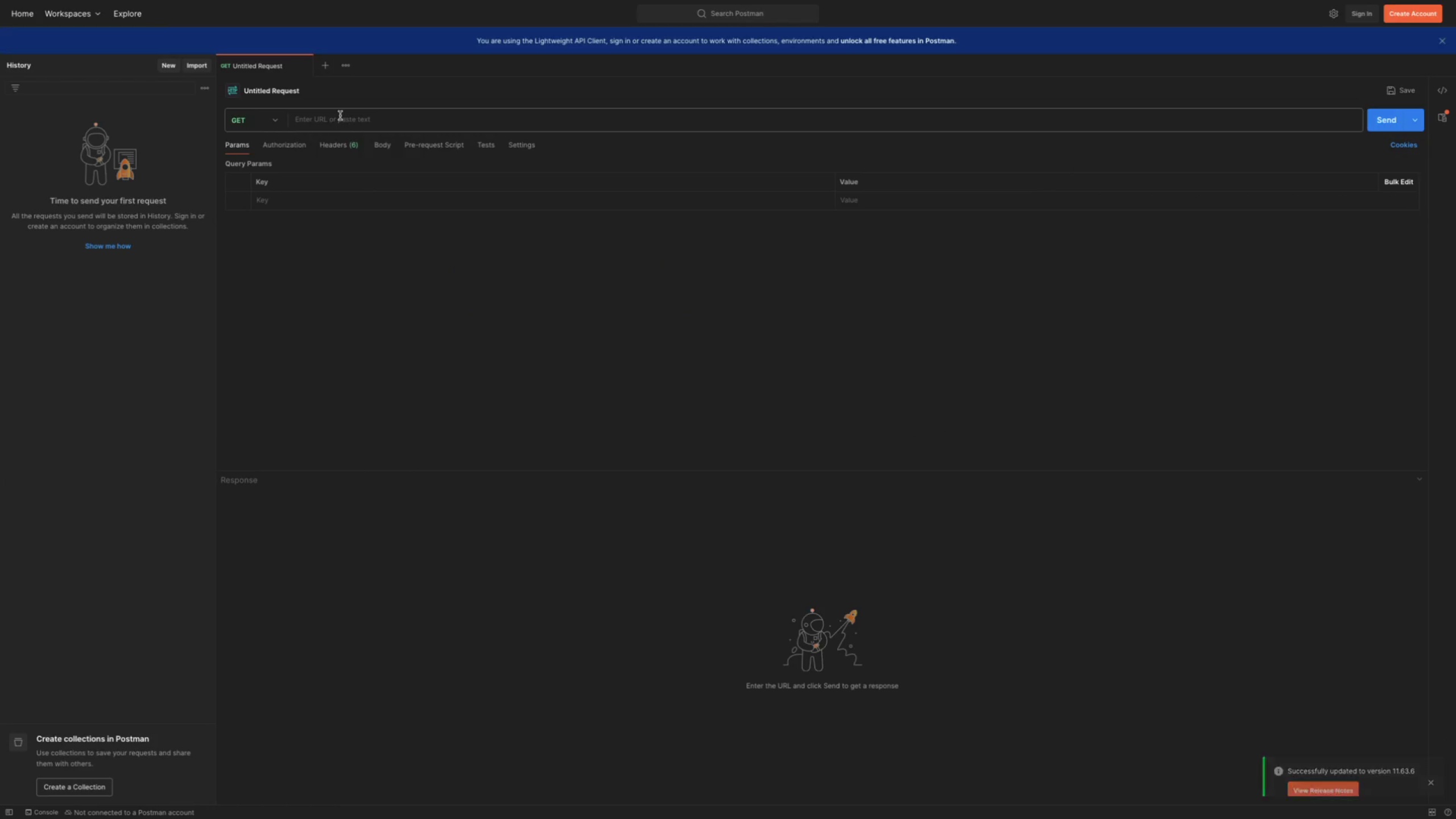 
left_click([340, 115])
 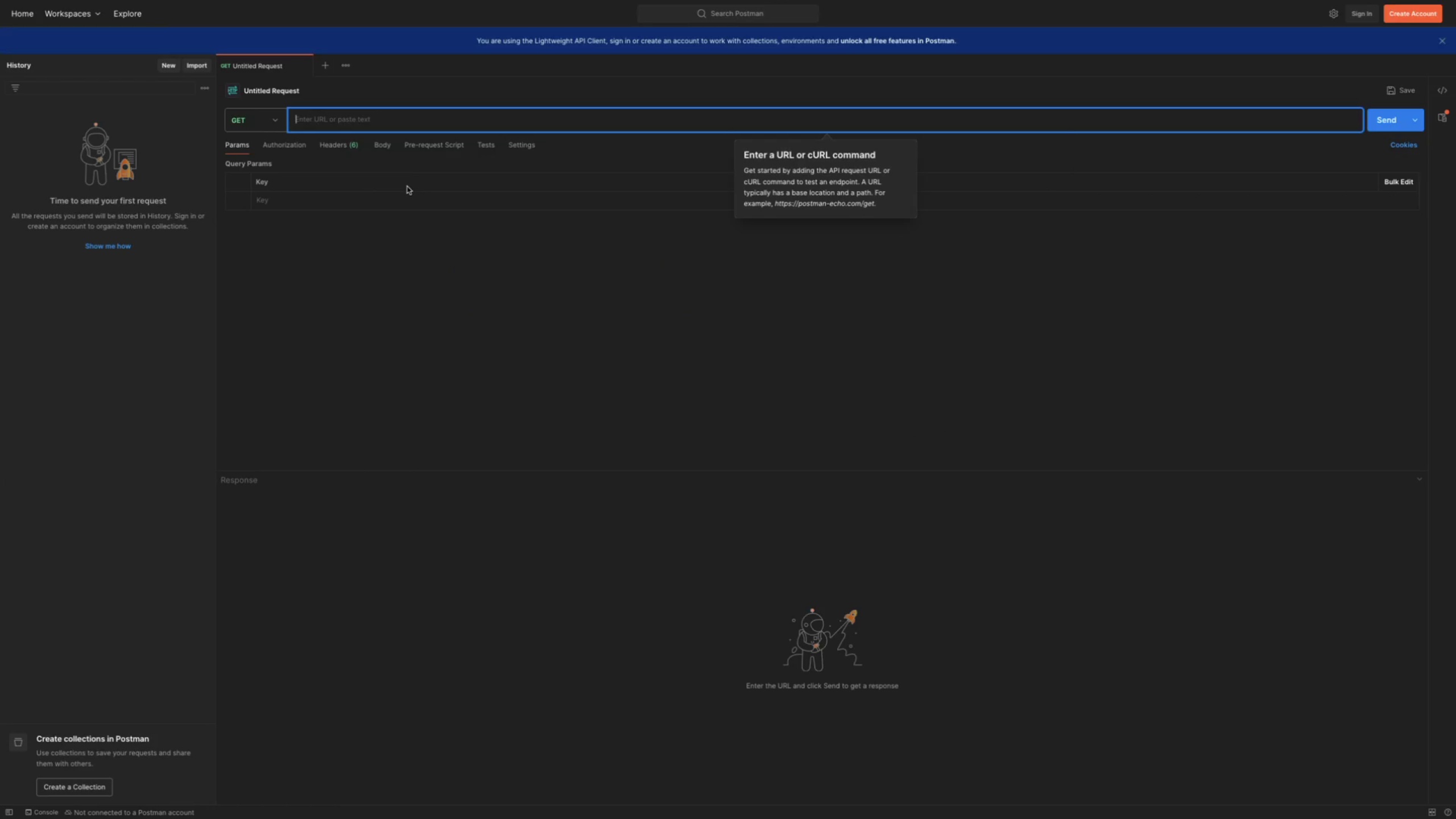 
type(local)
key(Backspace)
key(Backspace)
key(Backspace)
key(Backspace)
key(Backspace)
type(http://localhost:8080)
 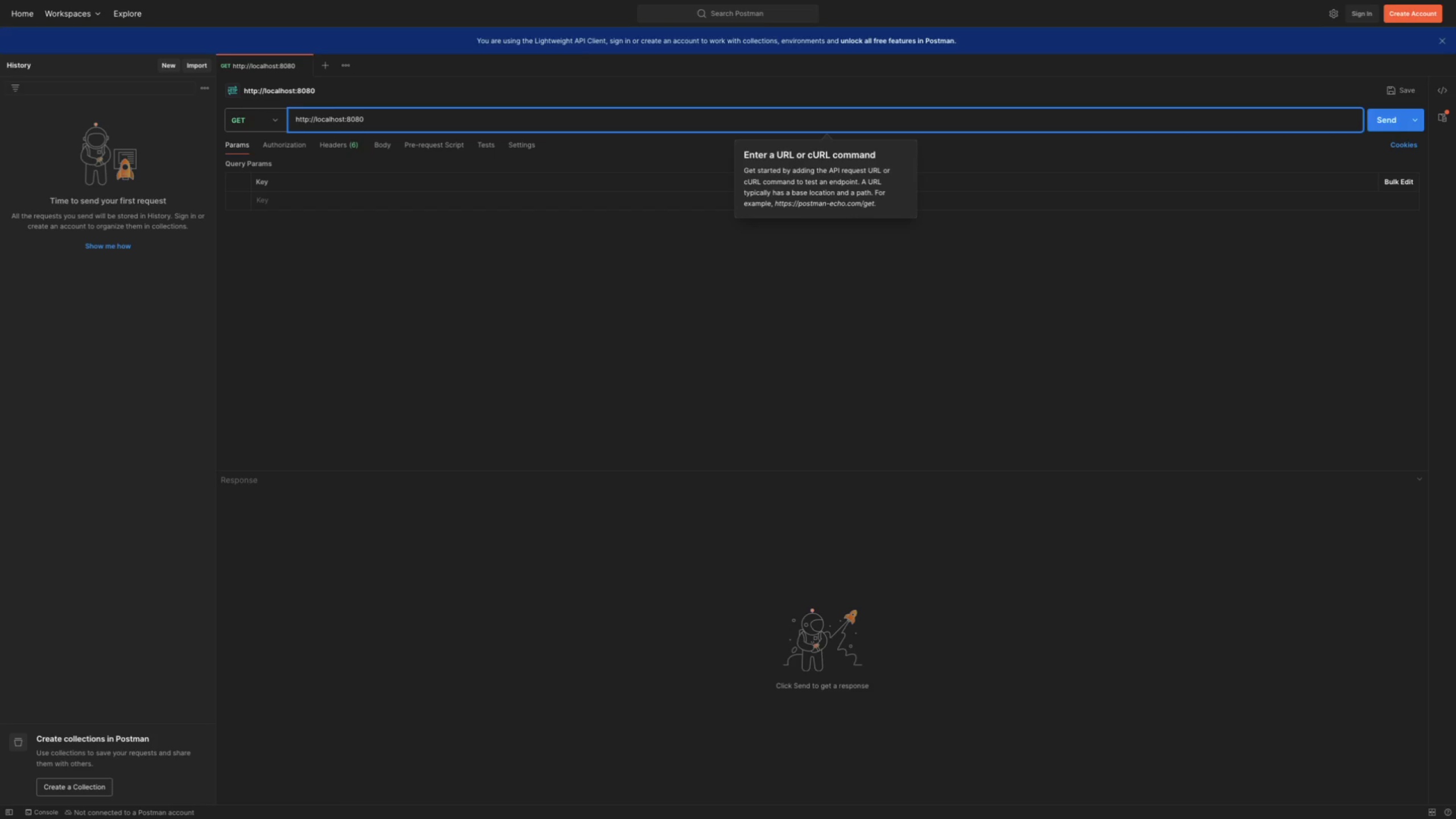 
type(/user-service)
key(Backspace)
key(Backspace)
key(Backspace)
key(Backspace)
key(Backspace)
key(Backspace)
key(Backspace)
key(Backspace)
key(Backspace)
key(Backspace)
key(Backspace)
key(Backspace)
type(payment-service/payment/)
 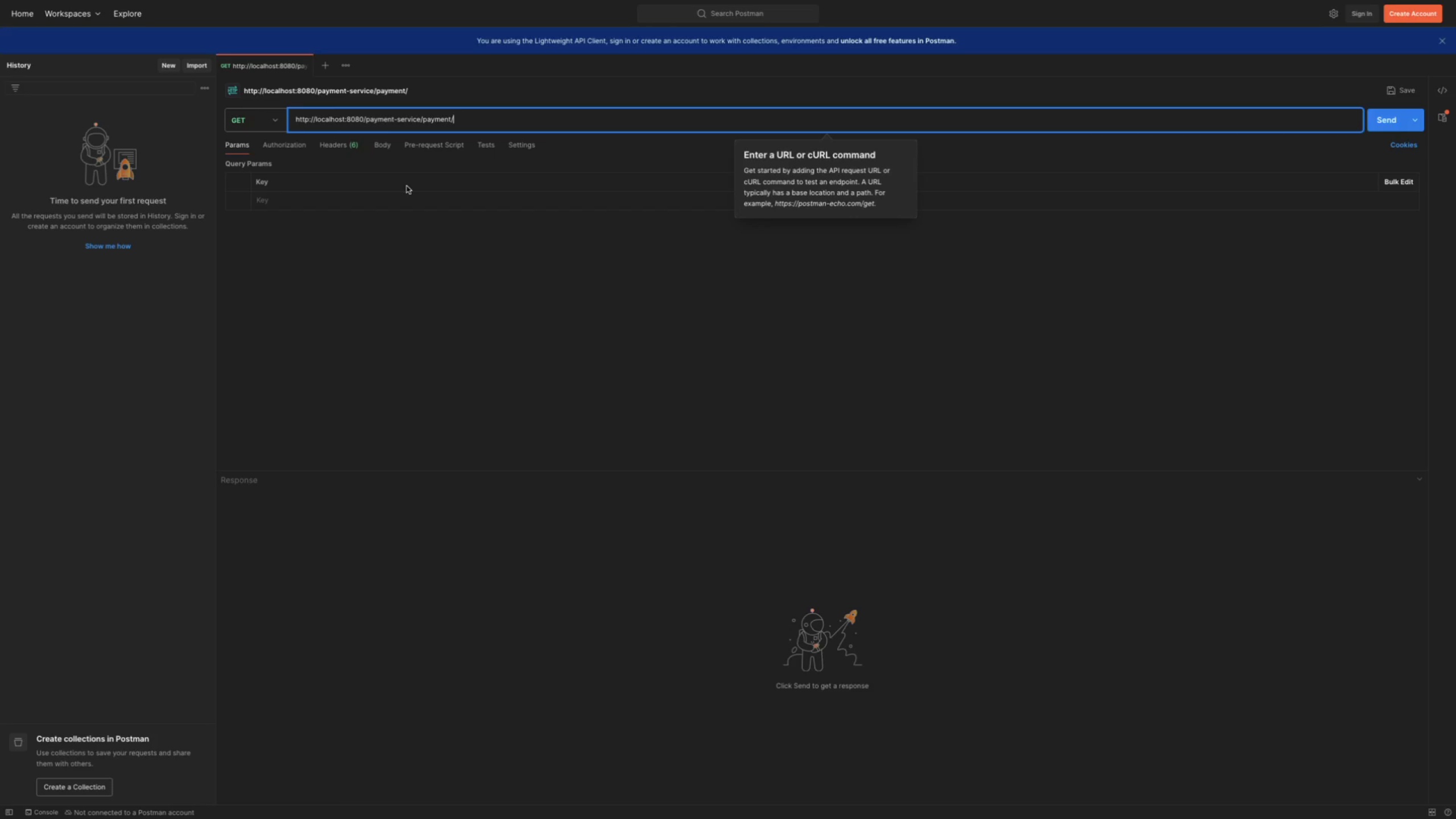 
mouse_move([502, 202])
 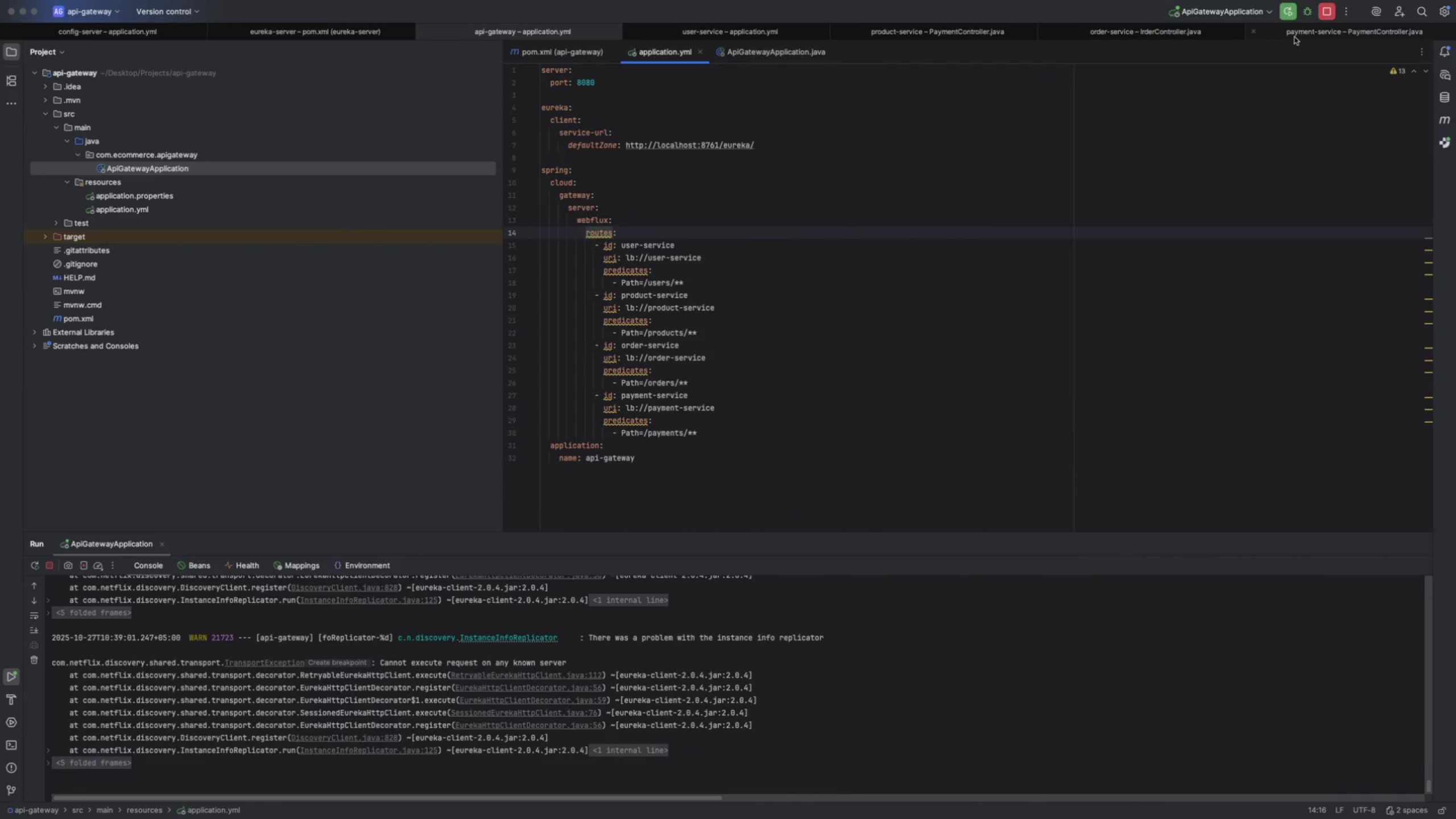 
left_click([1294, 37])
 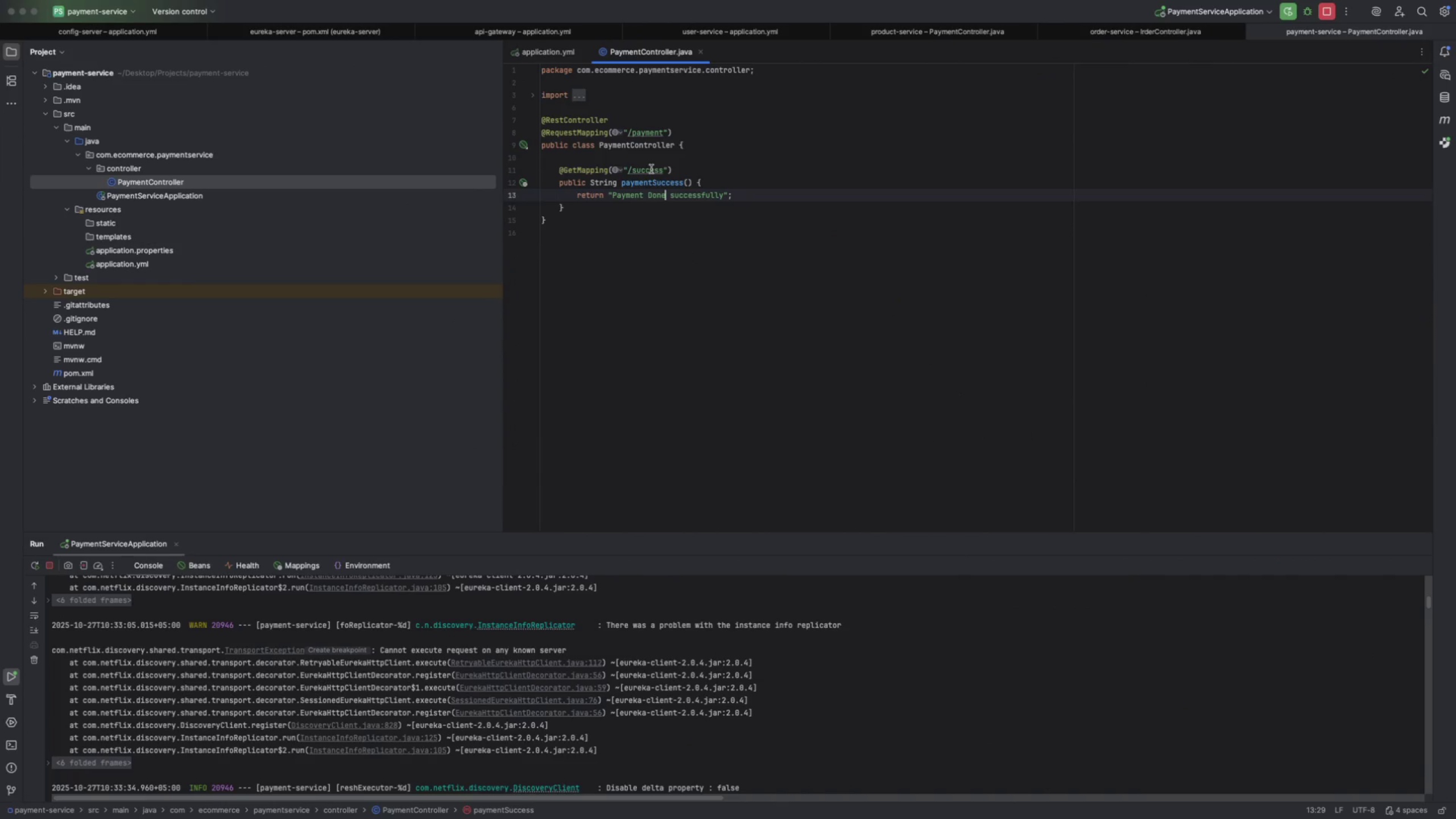 
double_click([652, 168])
 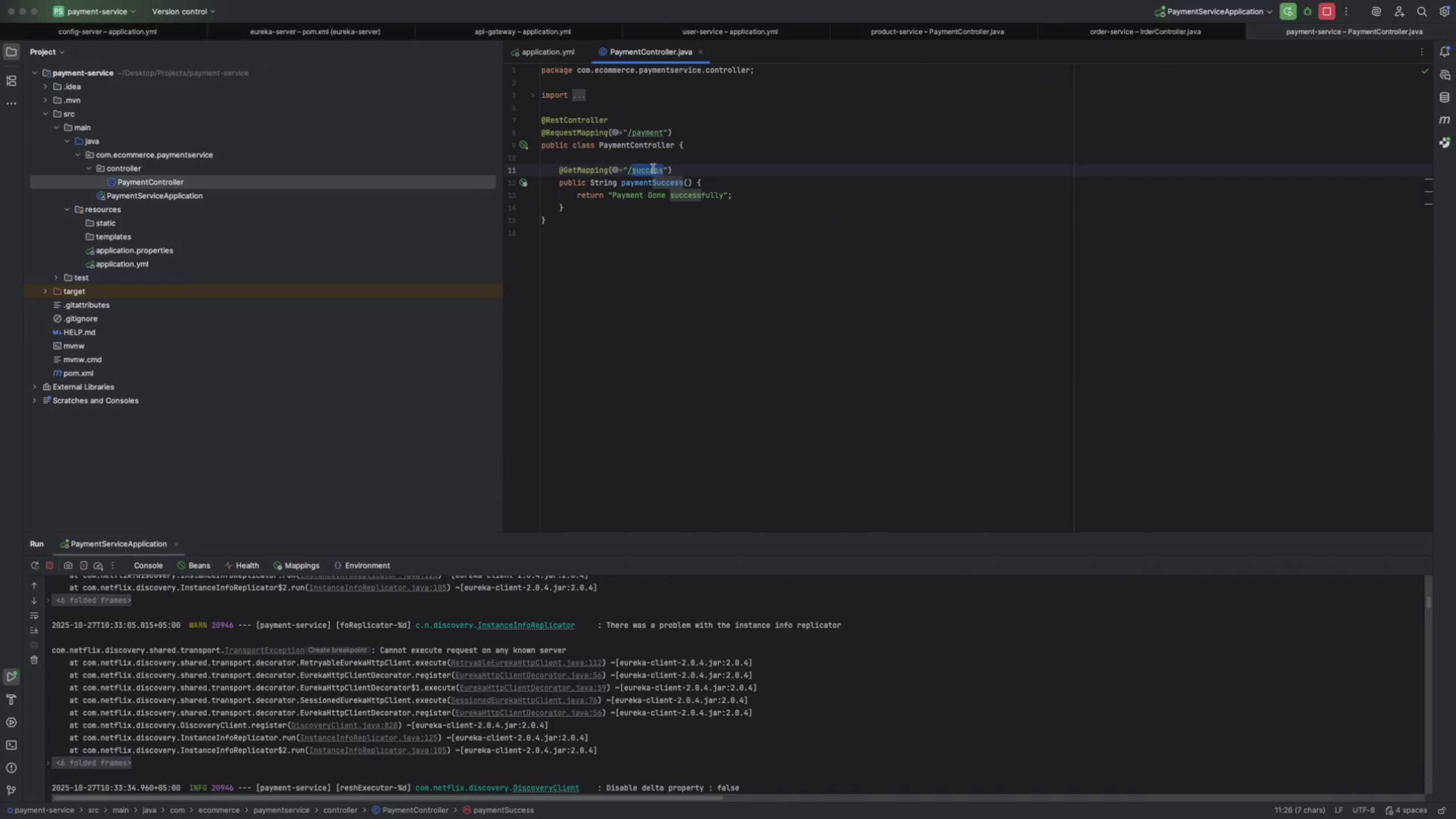 
hold_key(key=CommandLeft, duration=0.66)
 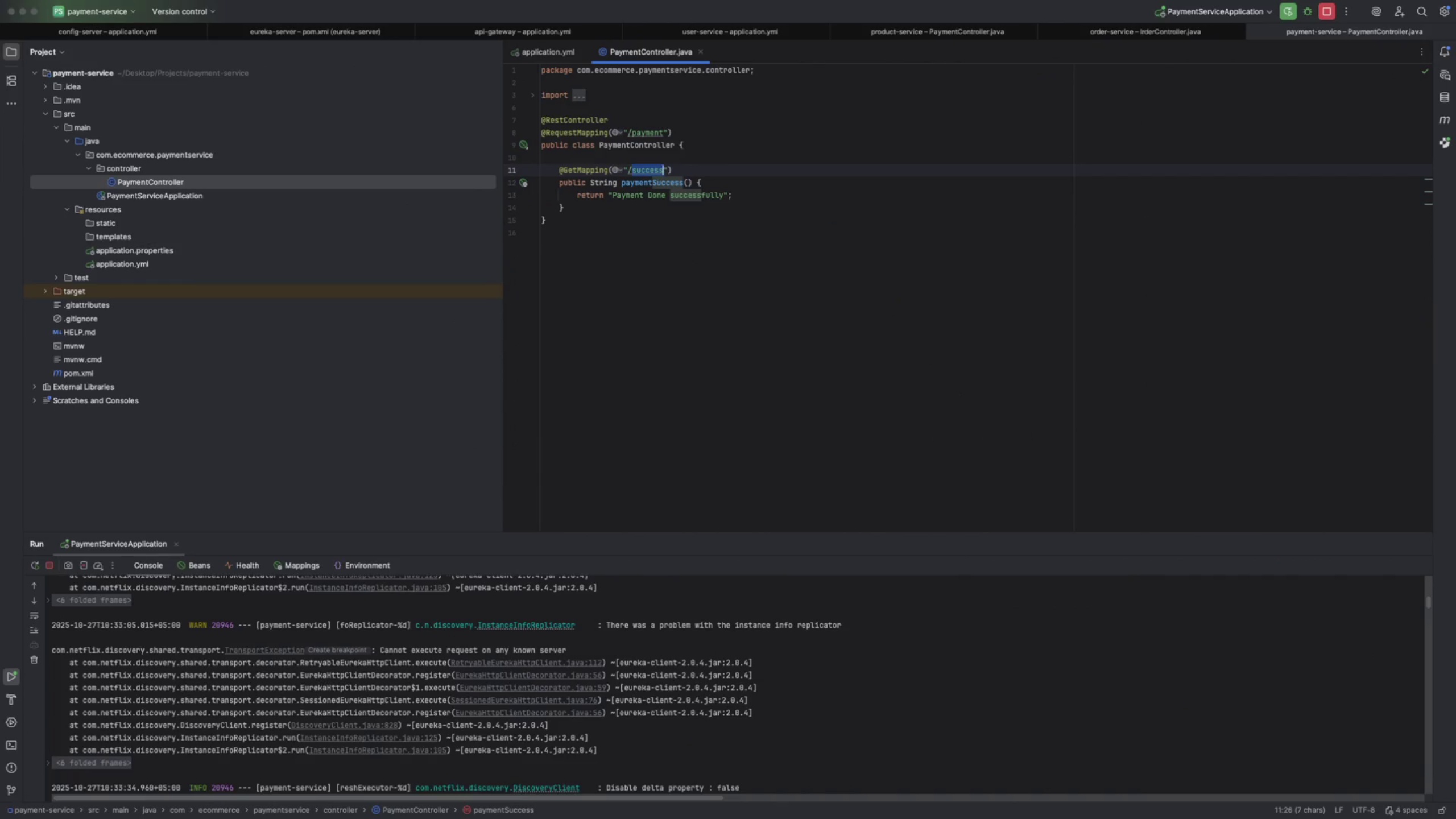 
hold_key(key=C, duration=0.32)
 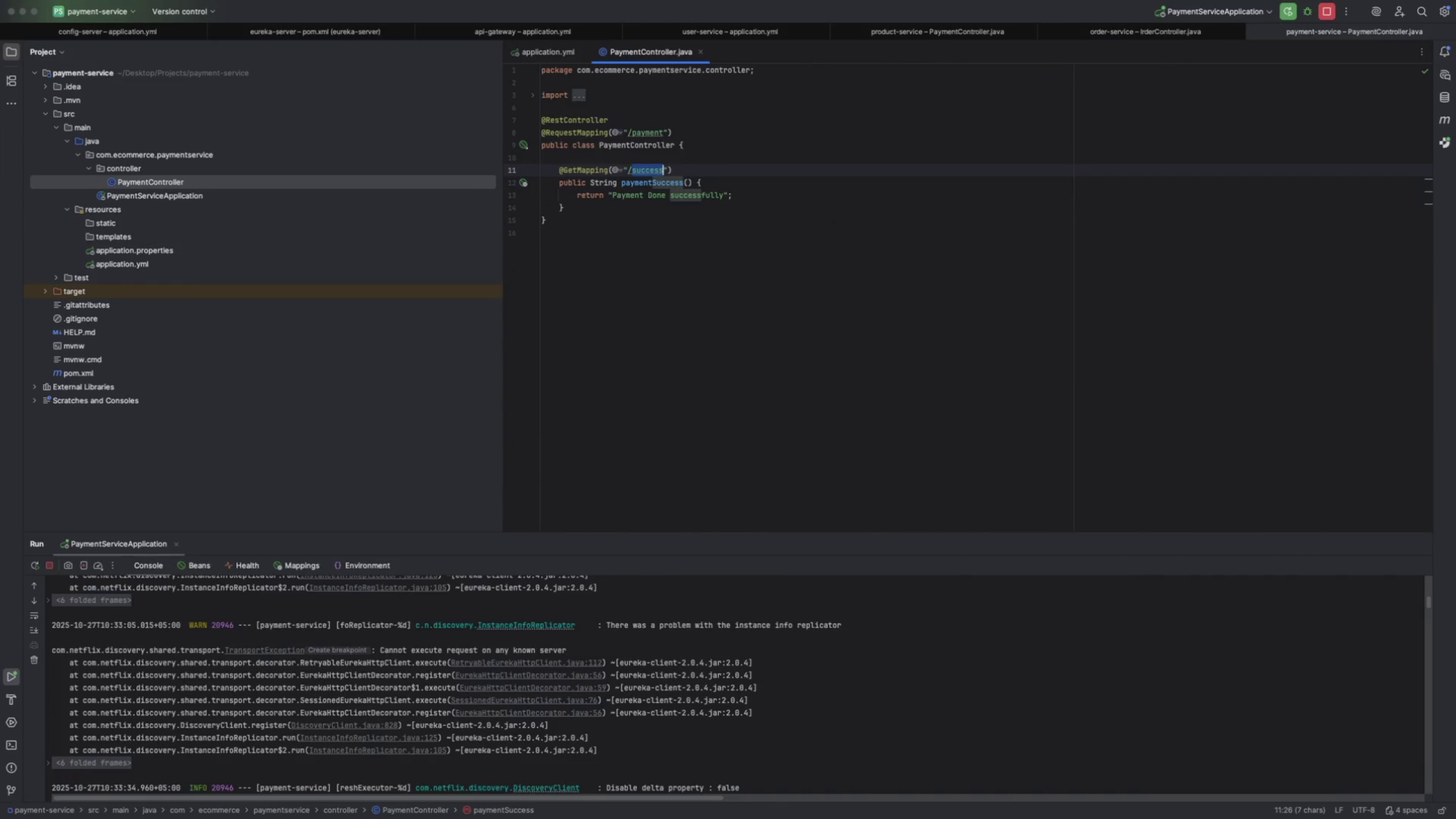 
scroll: coordinate [653, 168], scroll_direction: up, amount: 154.0
 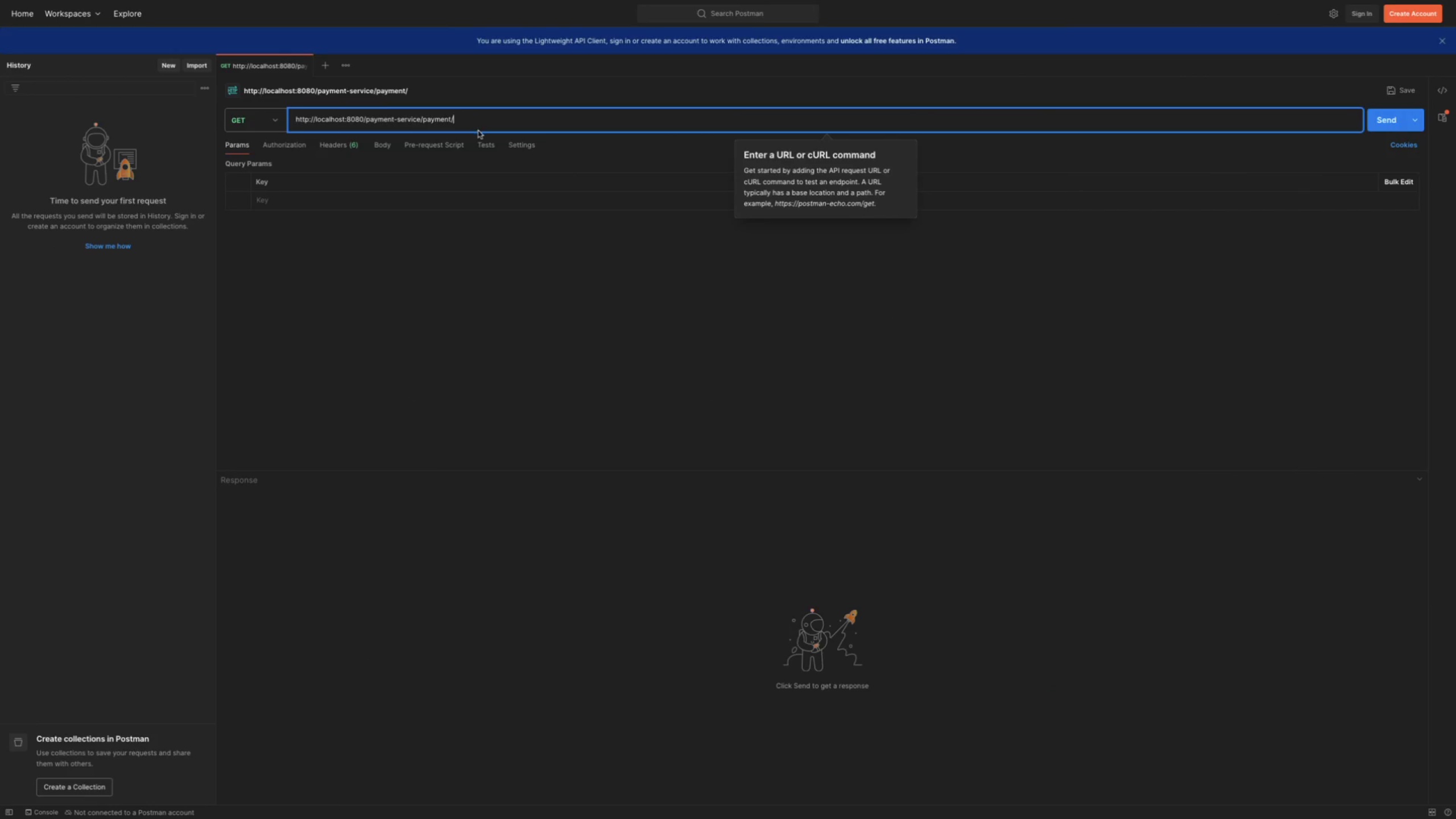 
key(Meta+V)
 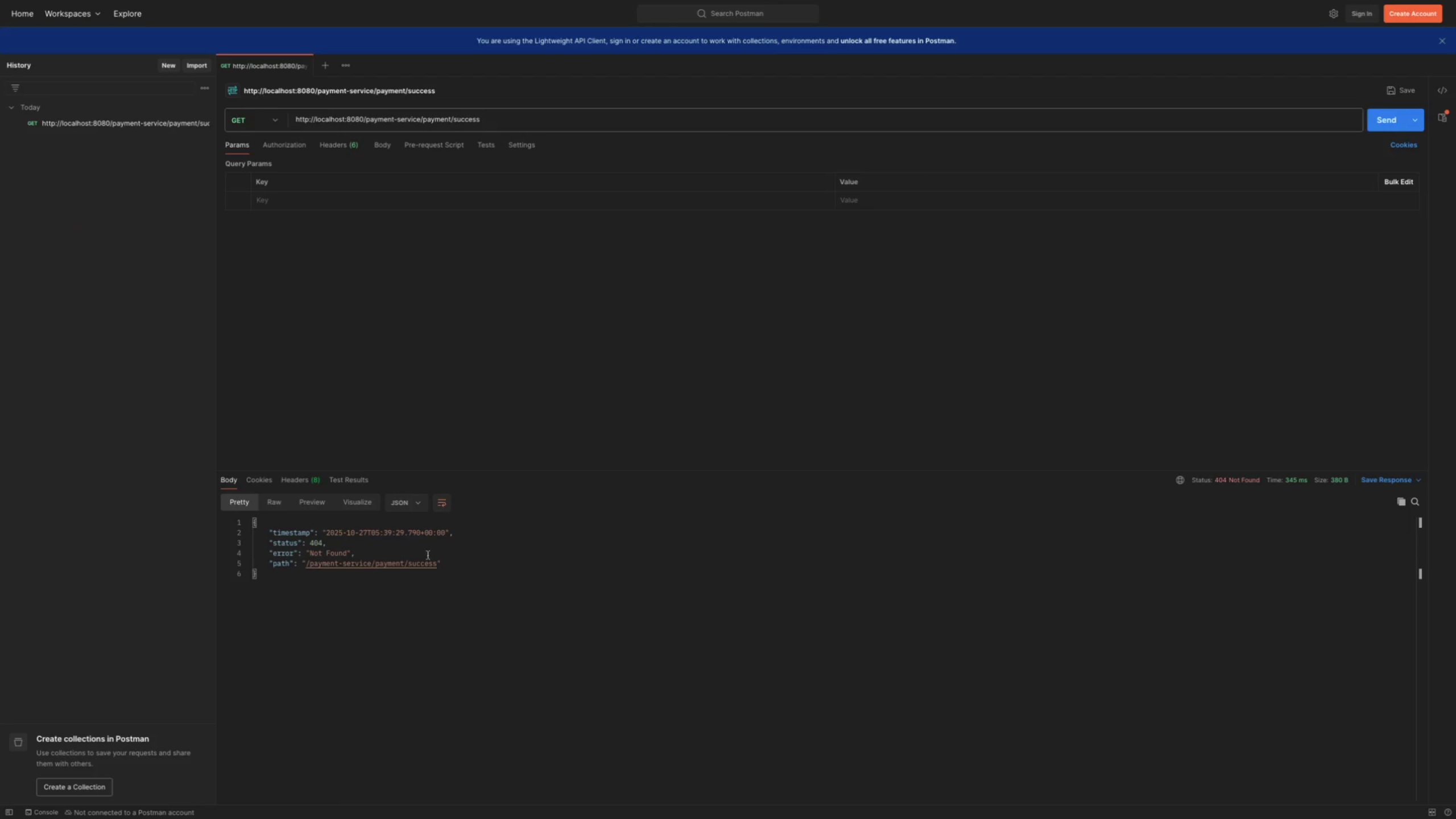 
wait(9.72)
 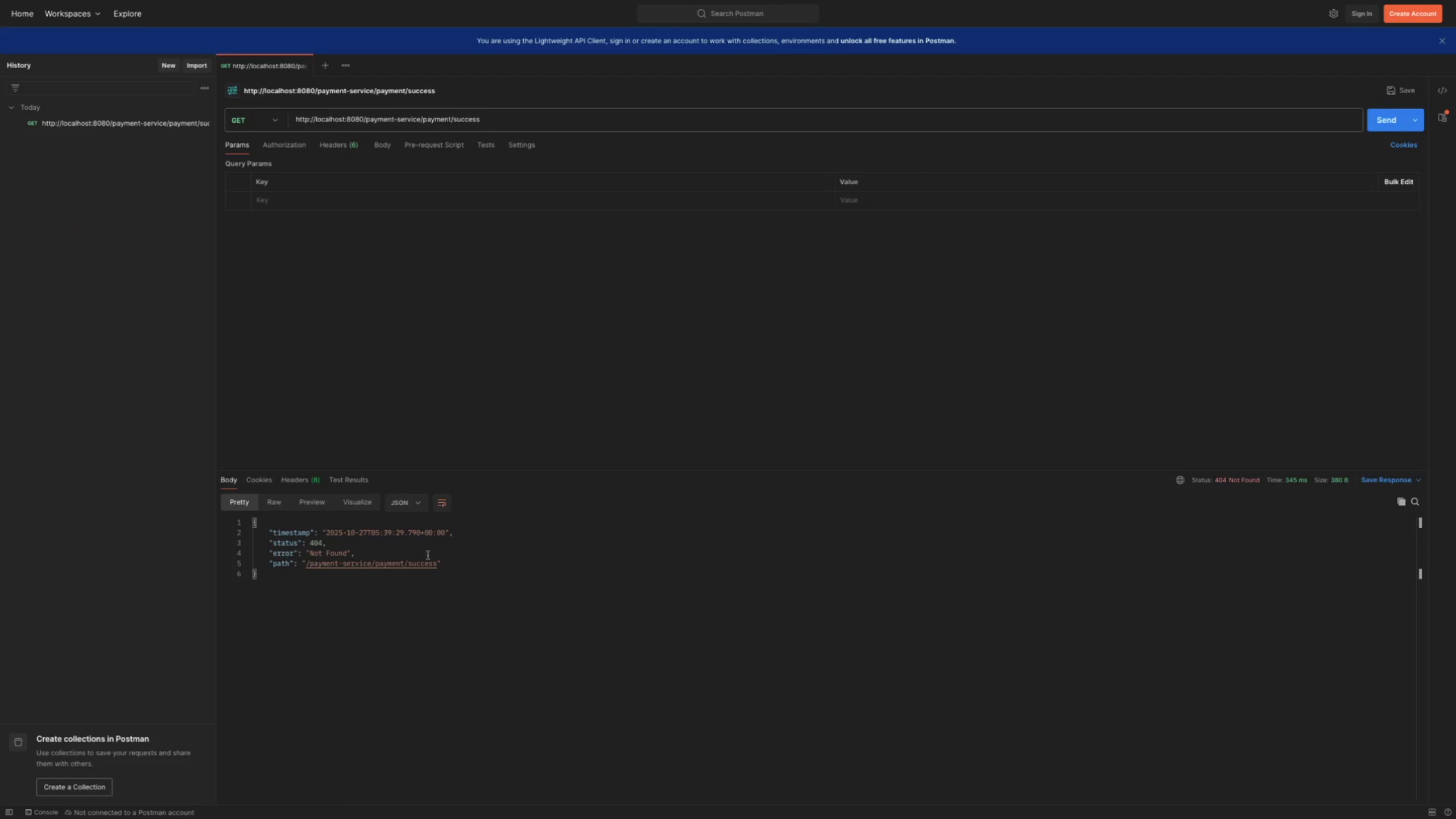 
scroll: coordinate [450, 623], scroll_direction: up, amount: 39.0
 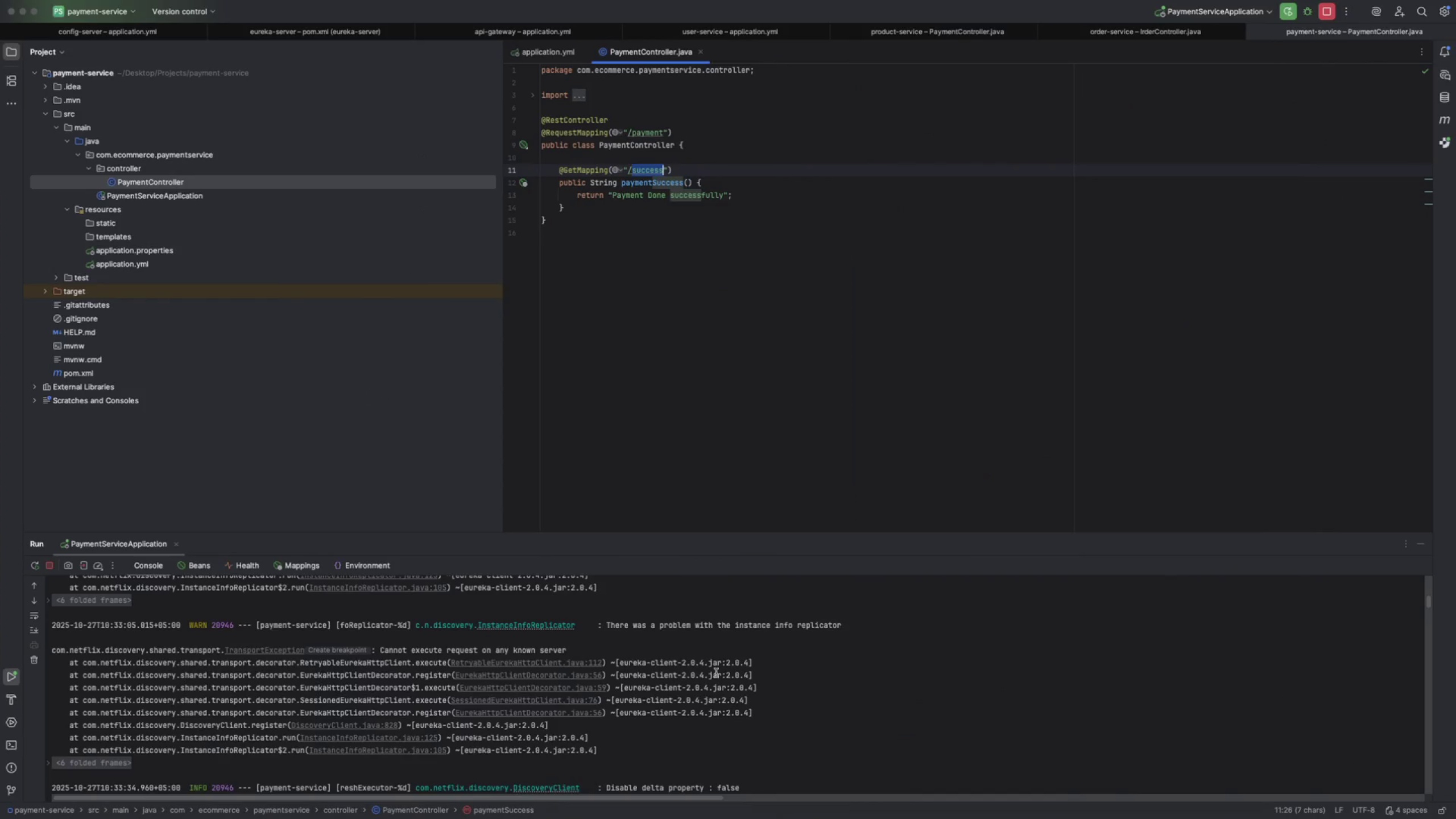 
scroll: coordinate [700, 613], scroll_direction: down, amount: 166.0
 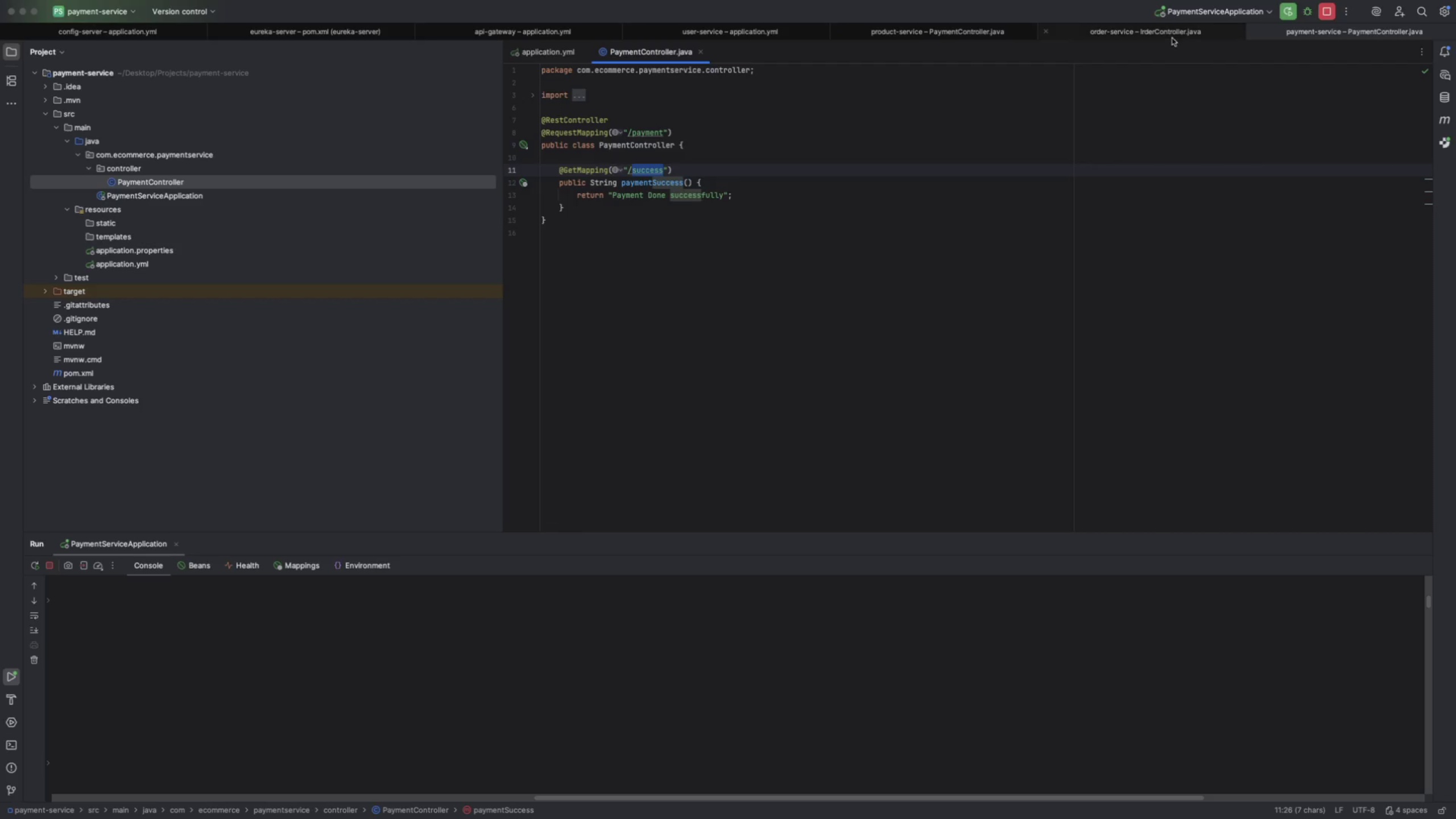 
wait(10.59)
 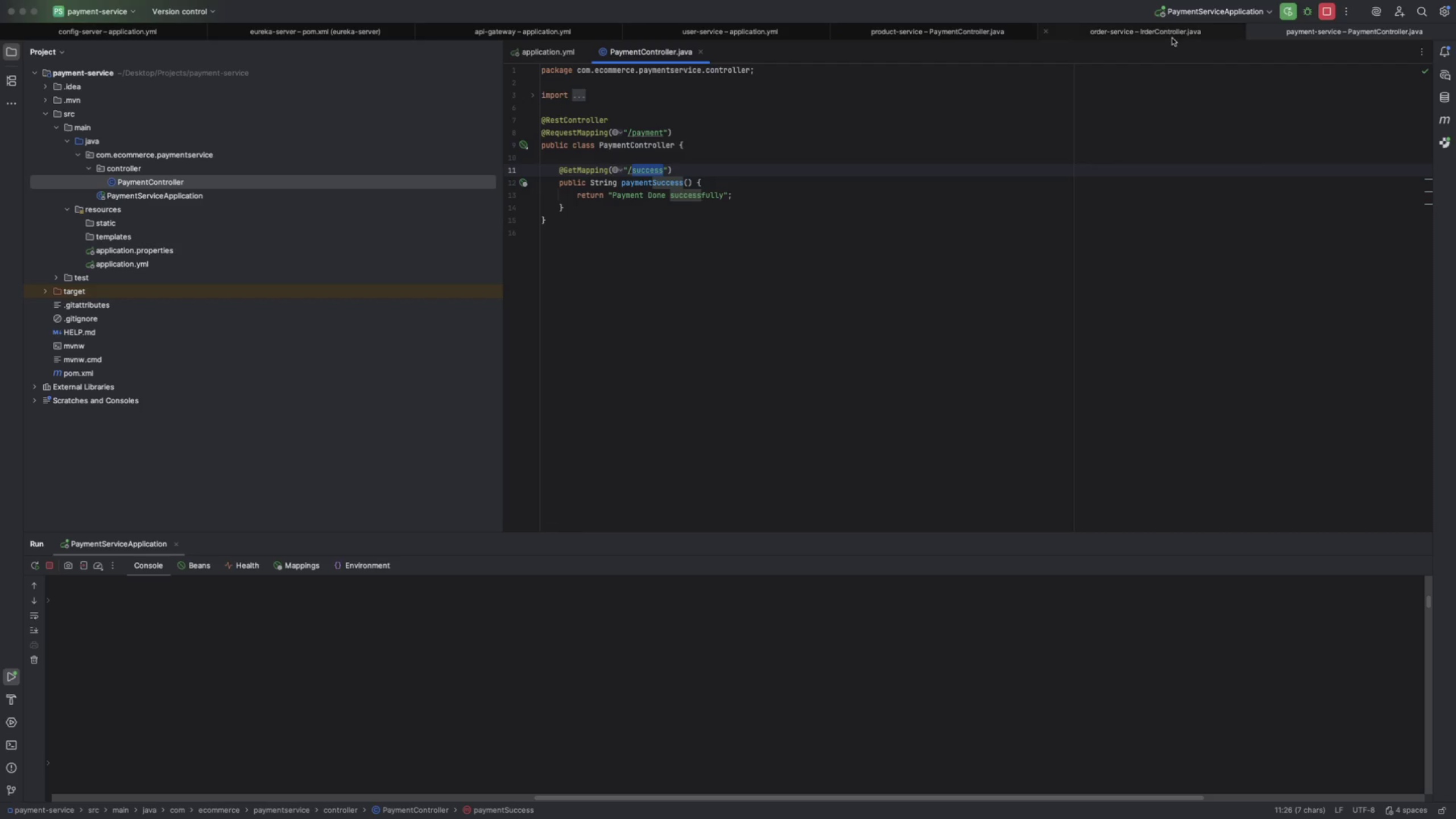 
type(eureka)
 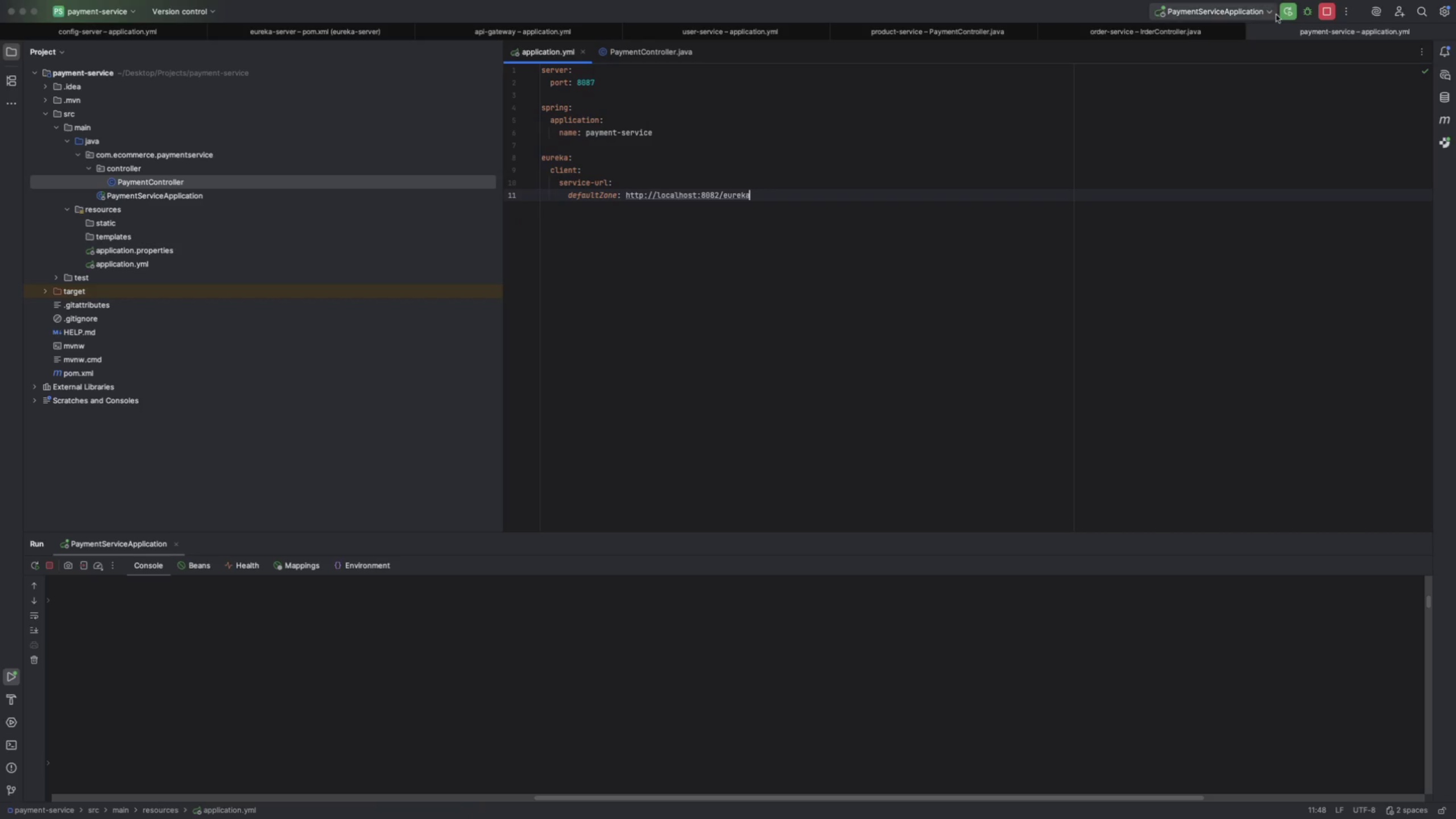 
left_click([1283, 11])
 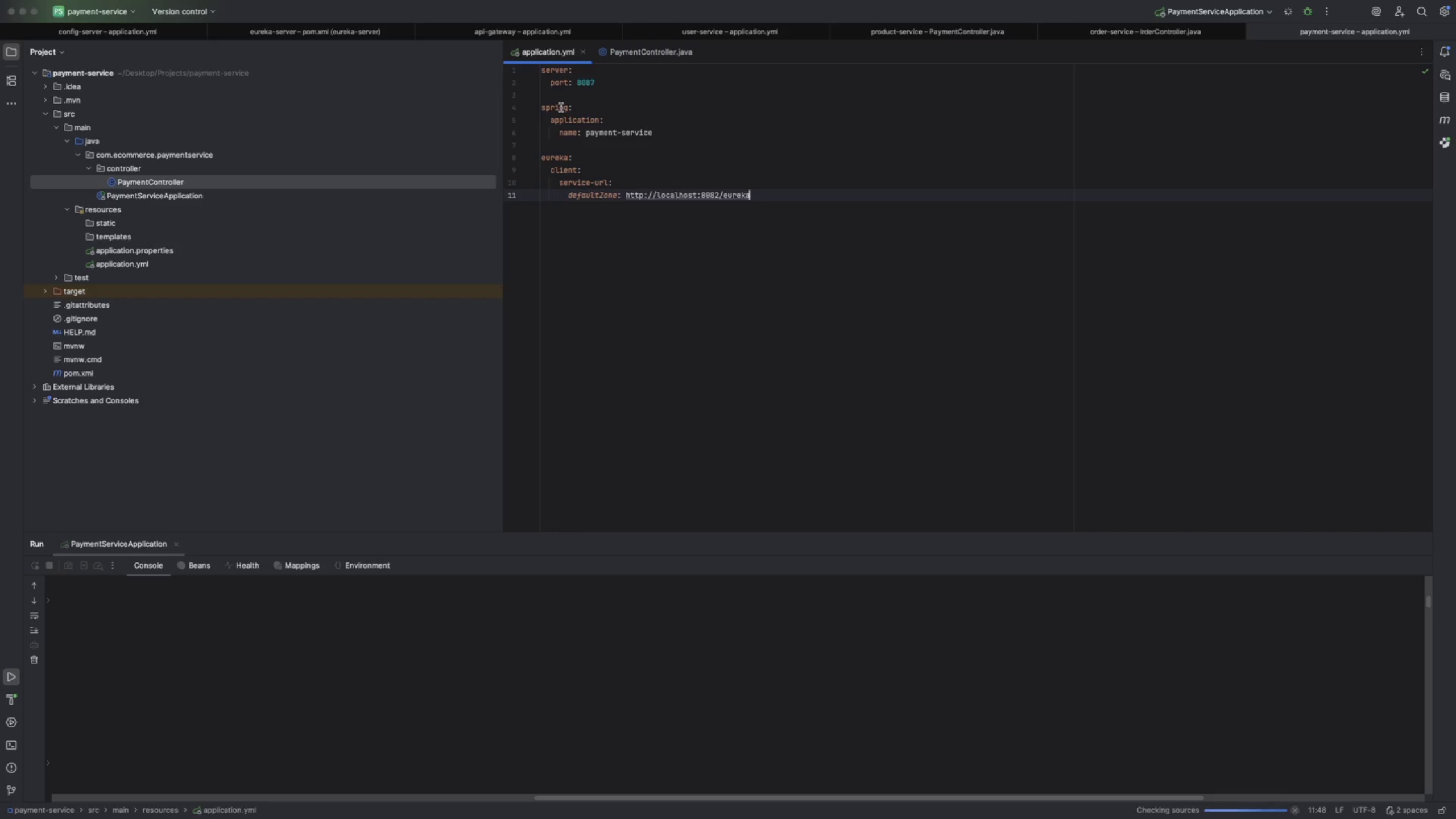 
wait(10.78)
 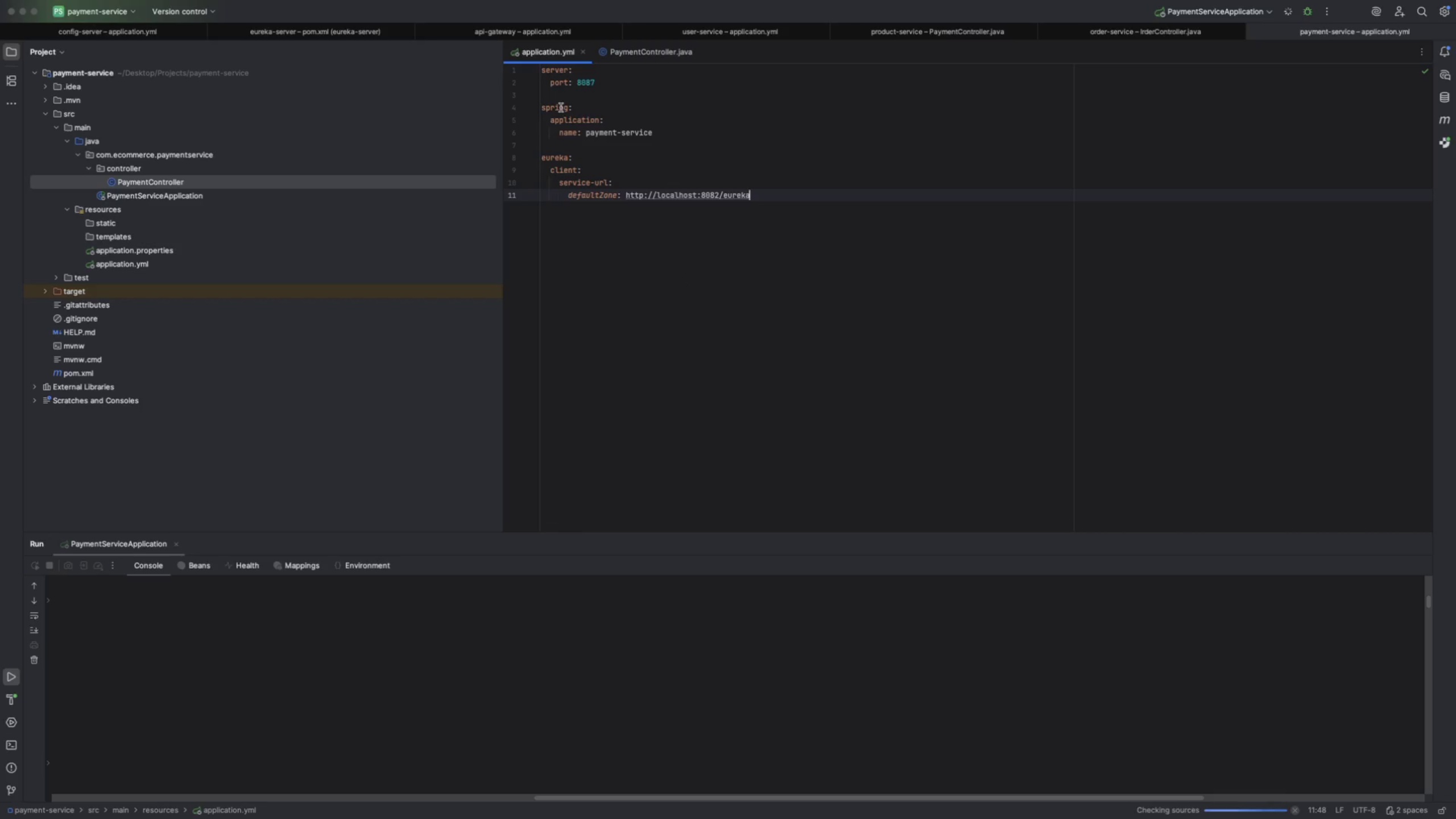 
left_click([536, 34])
 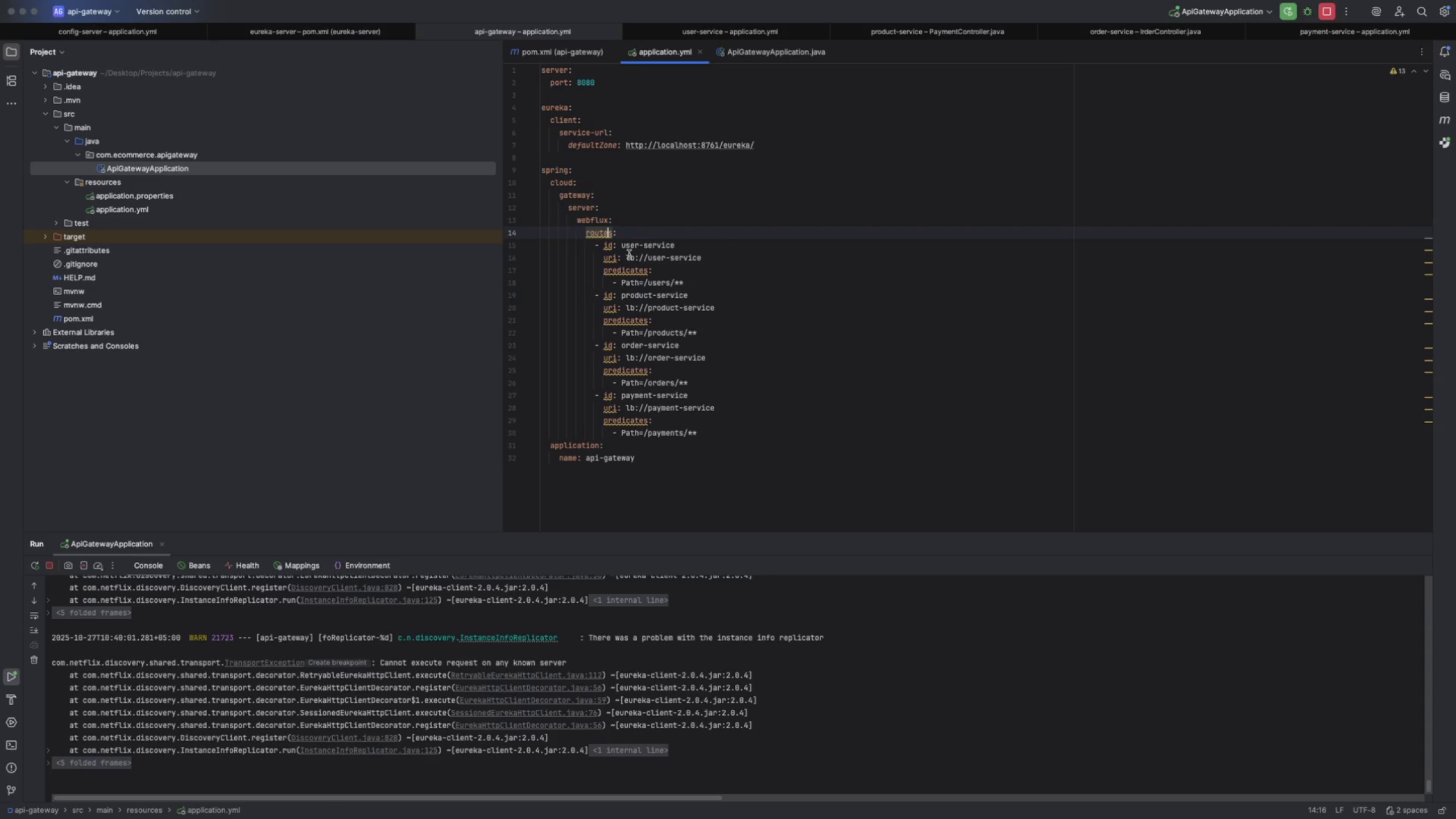 
mouse_move([606, 241])
 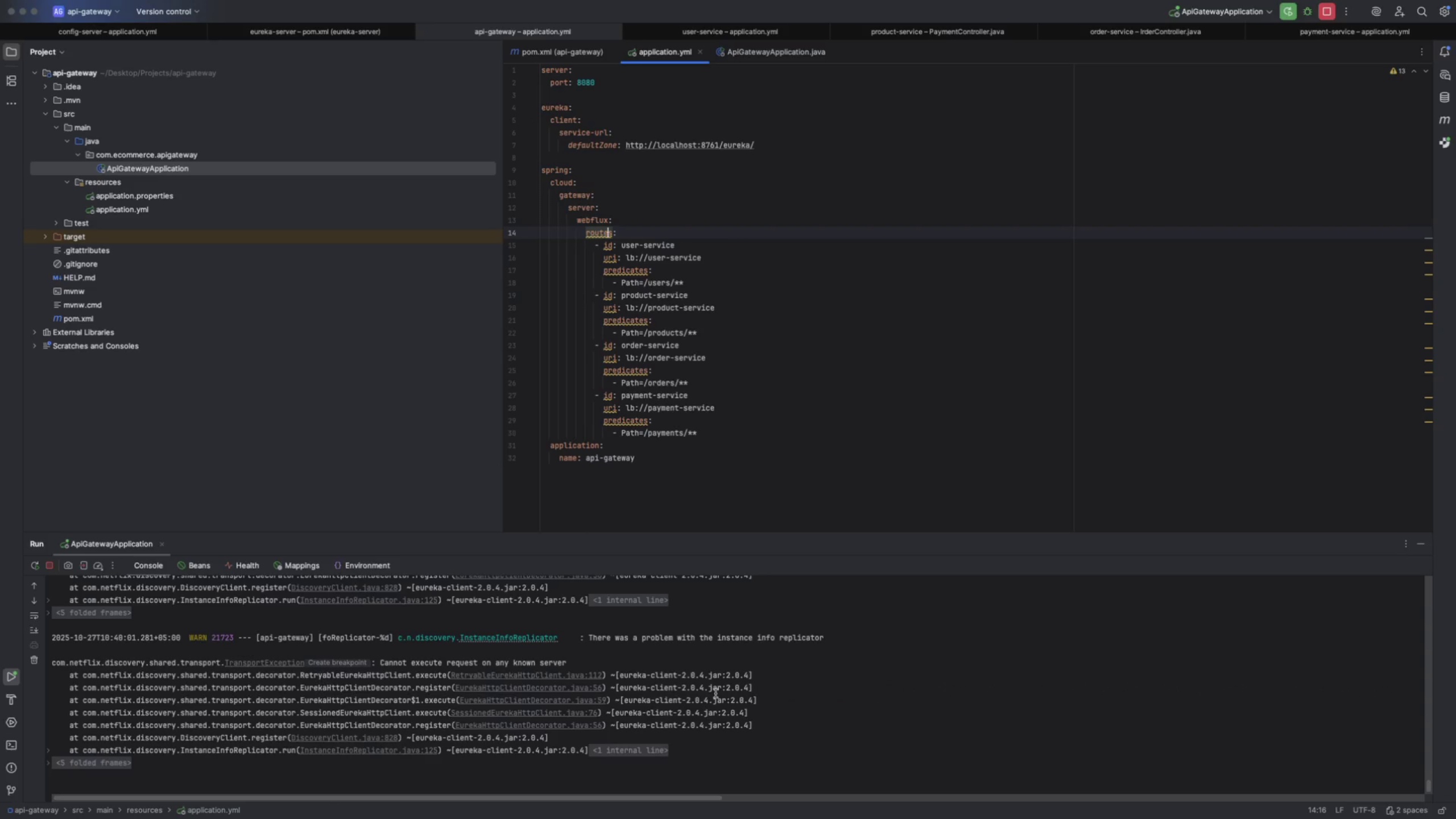 
wait(5.38)
 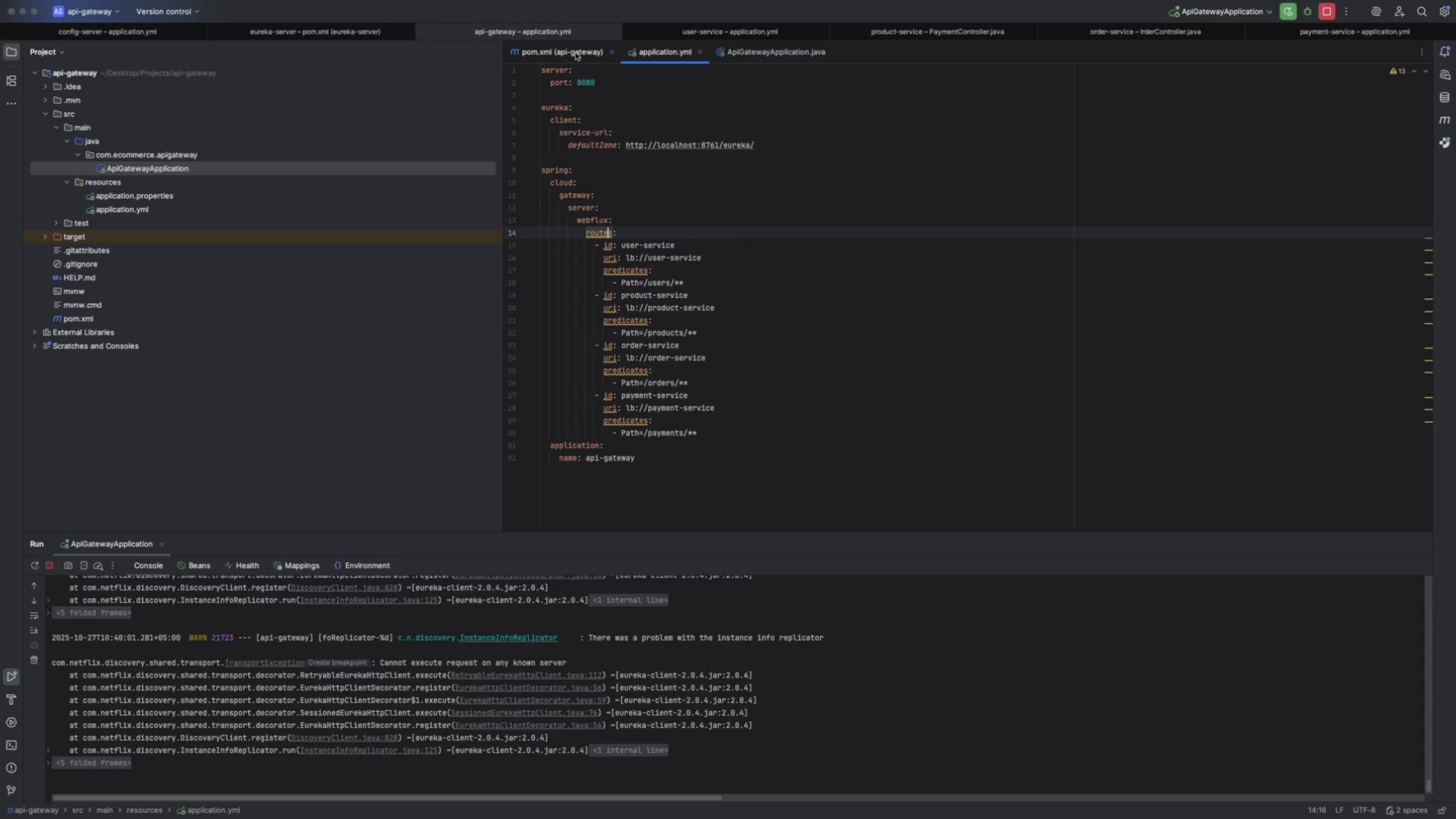 
scroll: coordinate [715, 693], scroll_direction: up, amount: 43.0
 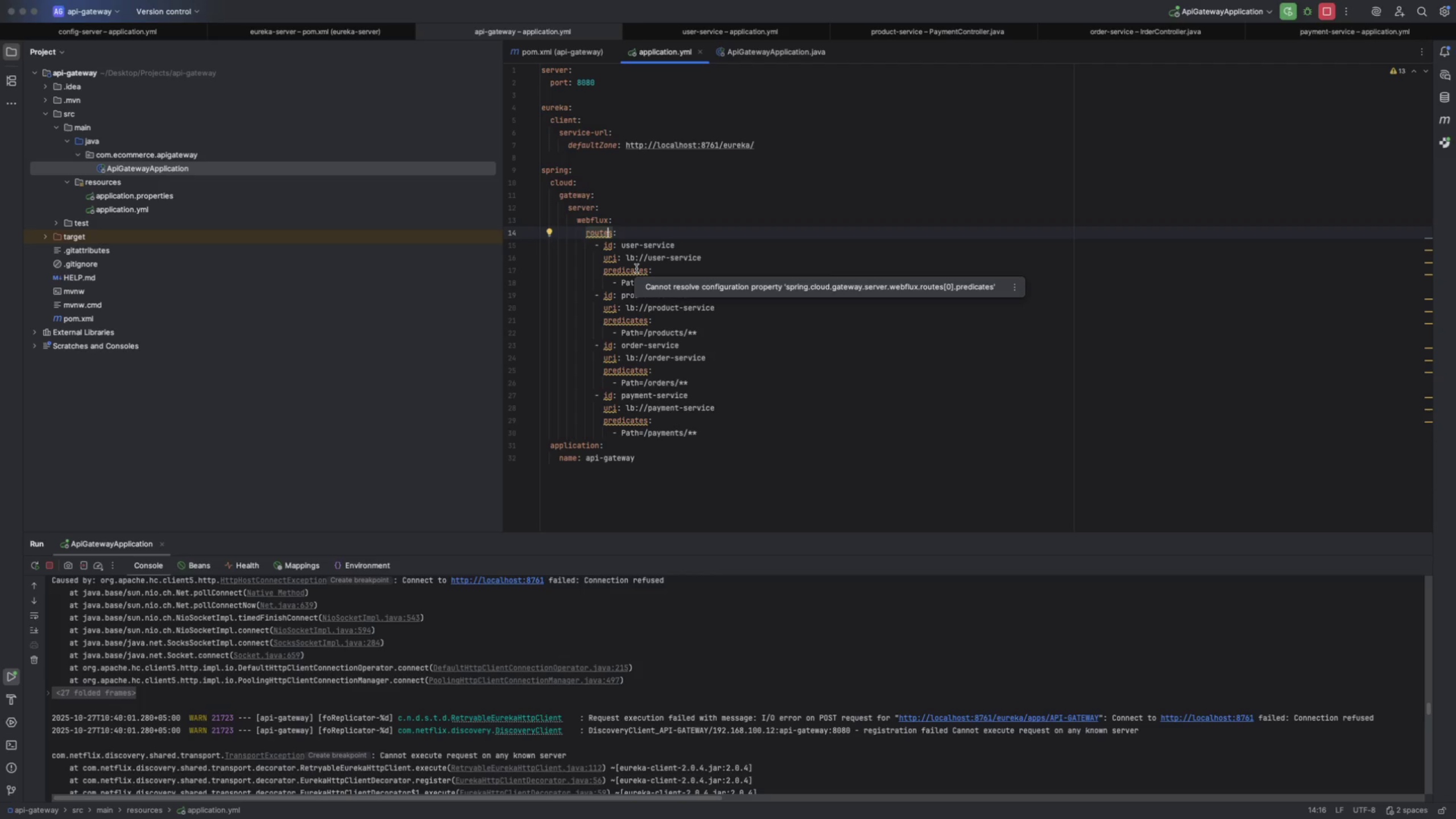 
wait(117.56)
 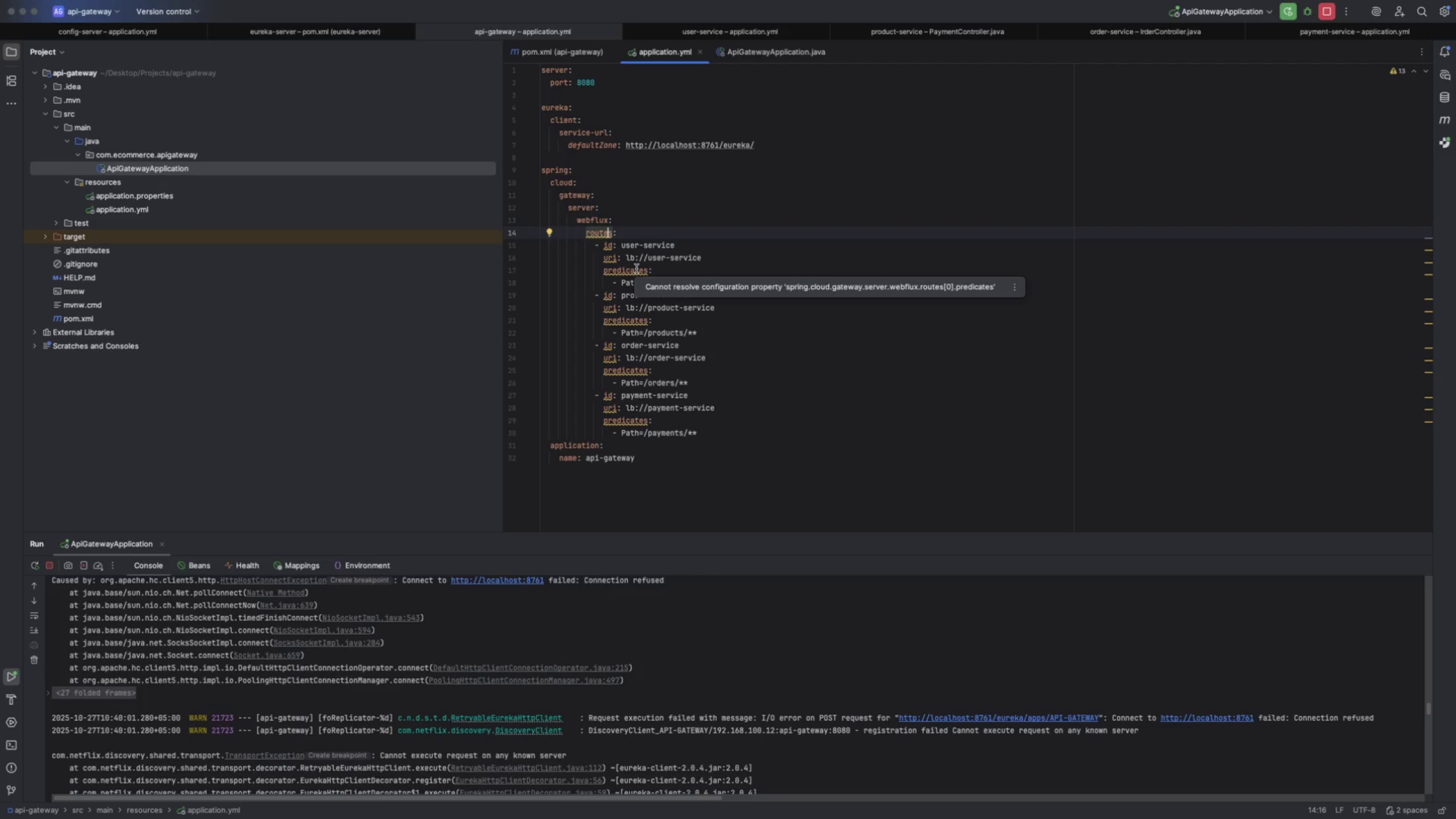 
left_click_drag(start_coordinate=[708, 433], to_coordinate=[513, 178])
 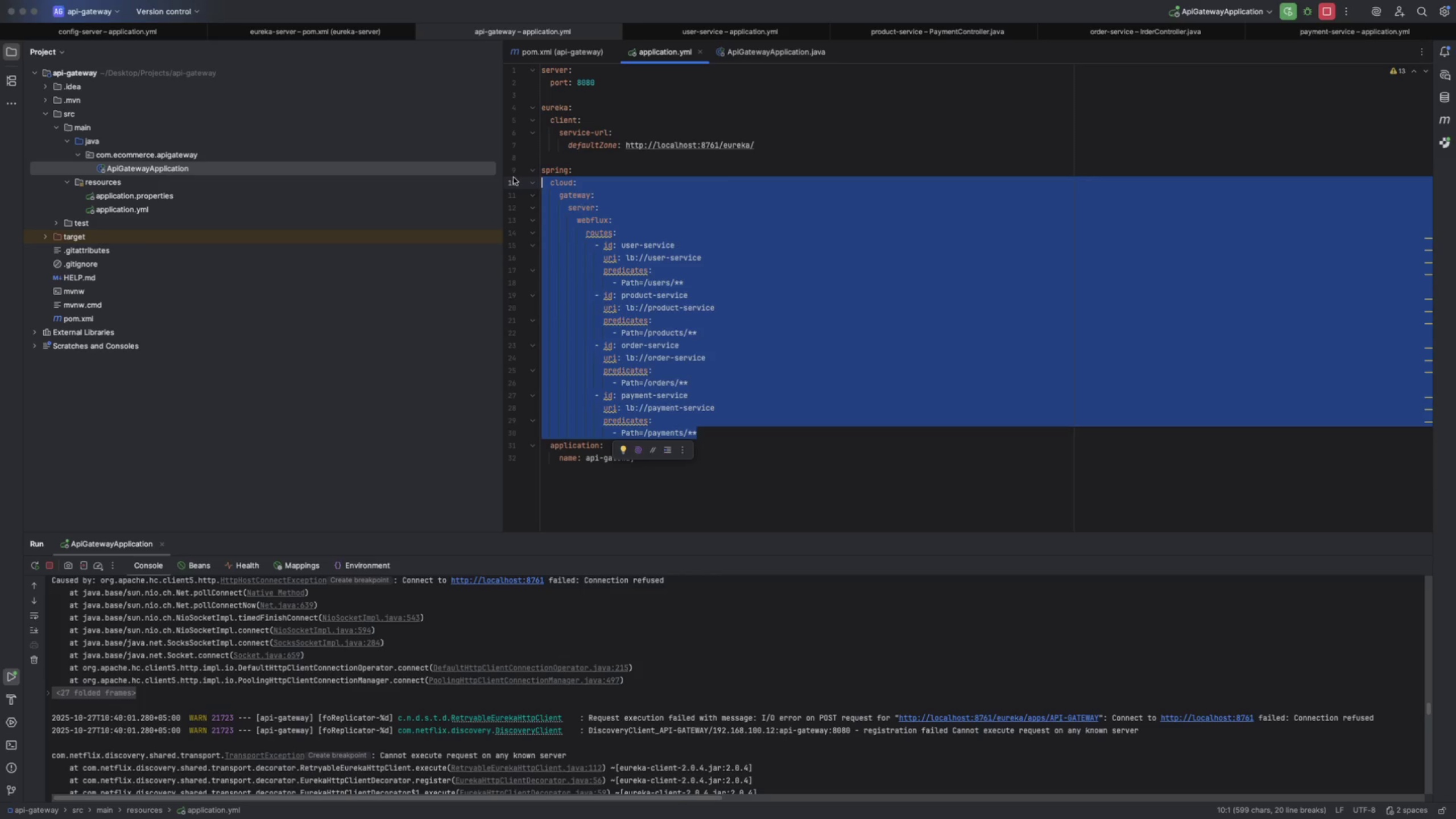 
key(Backspace)
 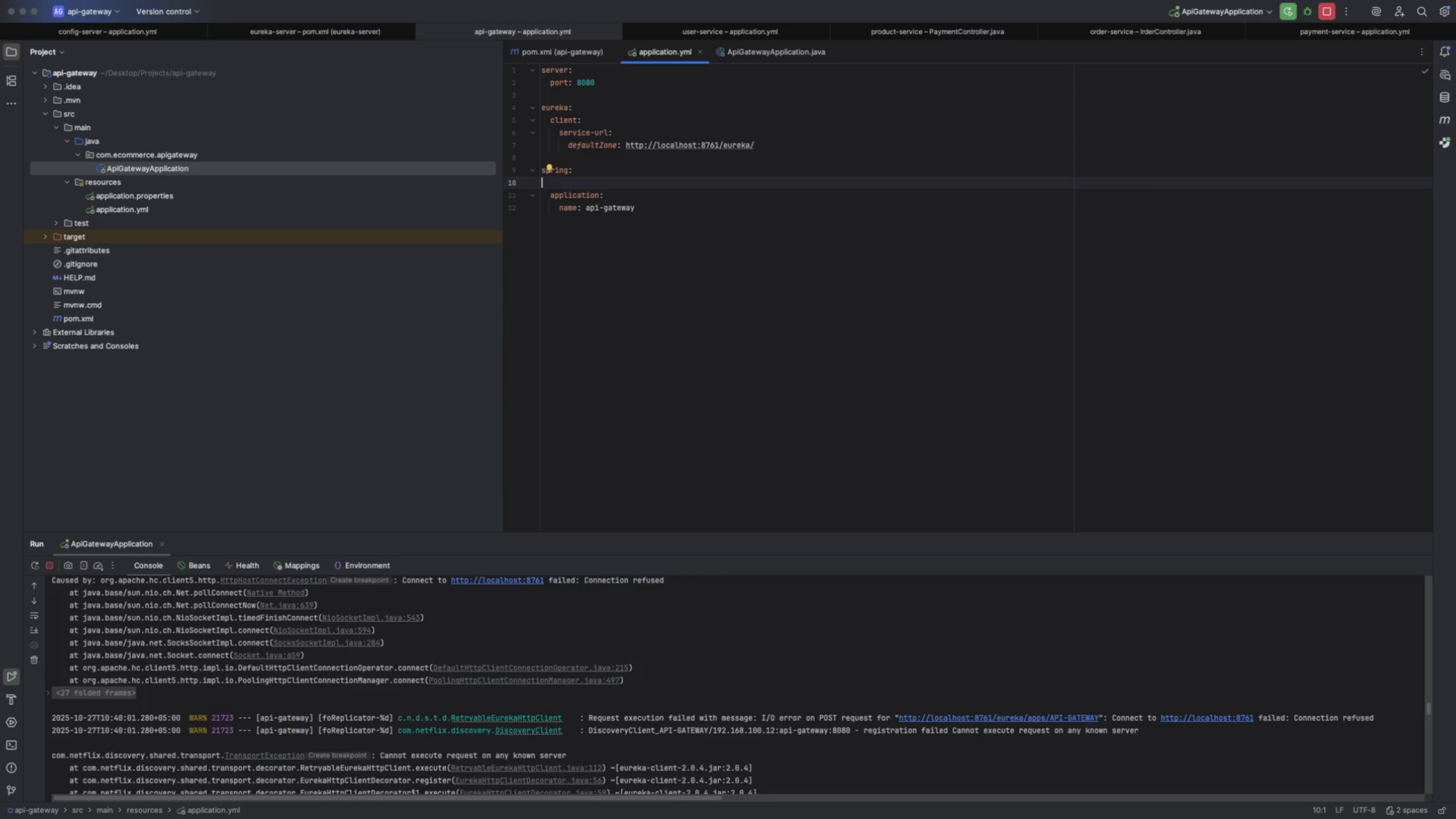 
key(ArrowDown)
 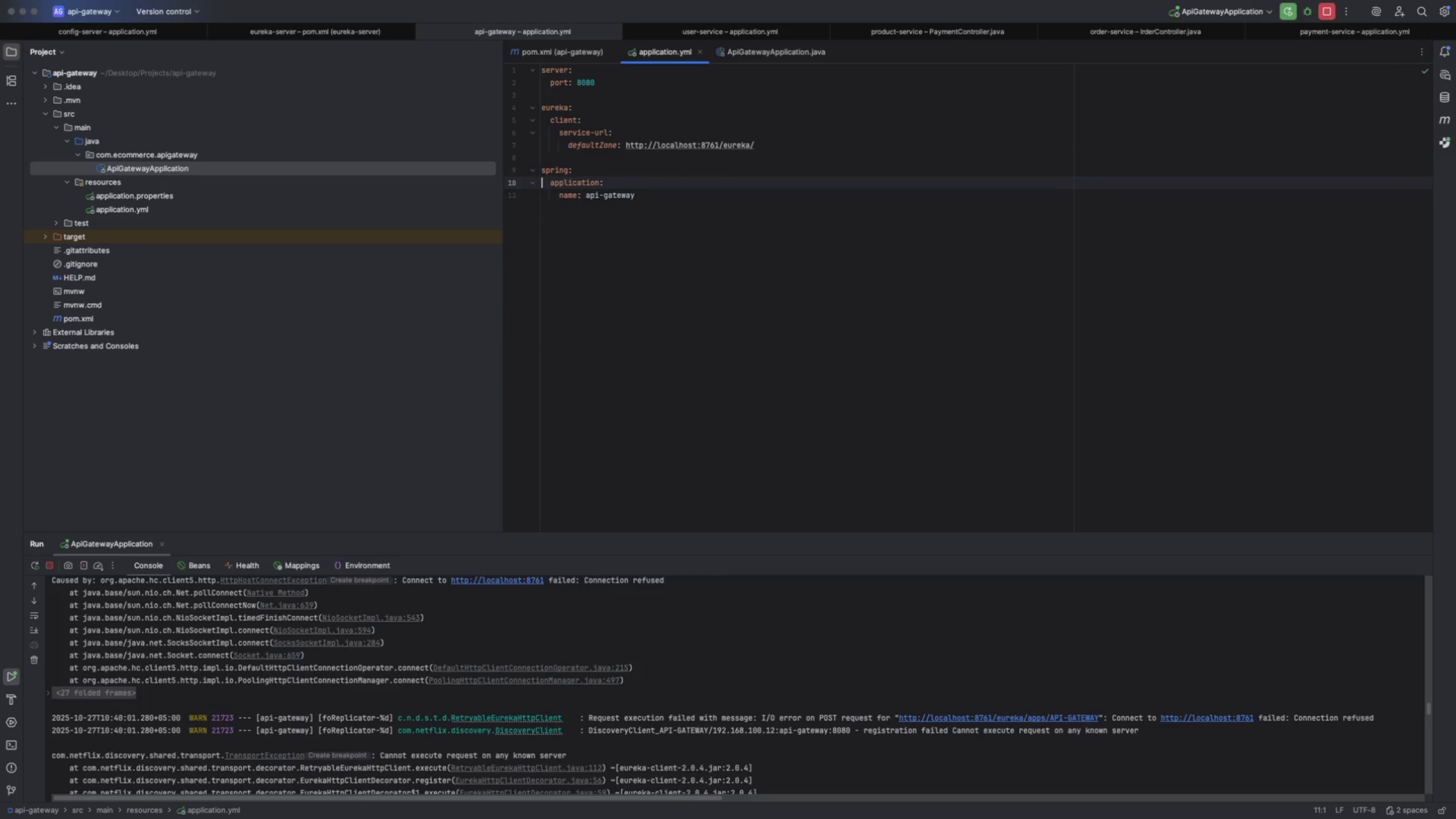 
key(Backspace)
 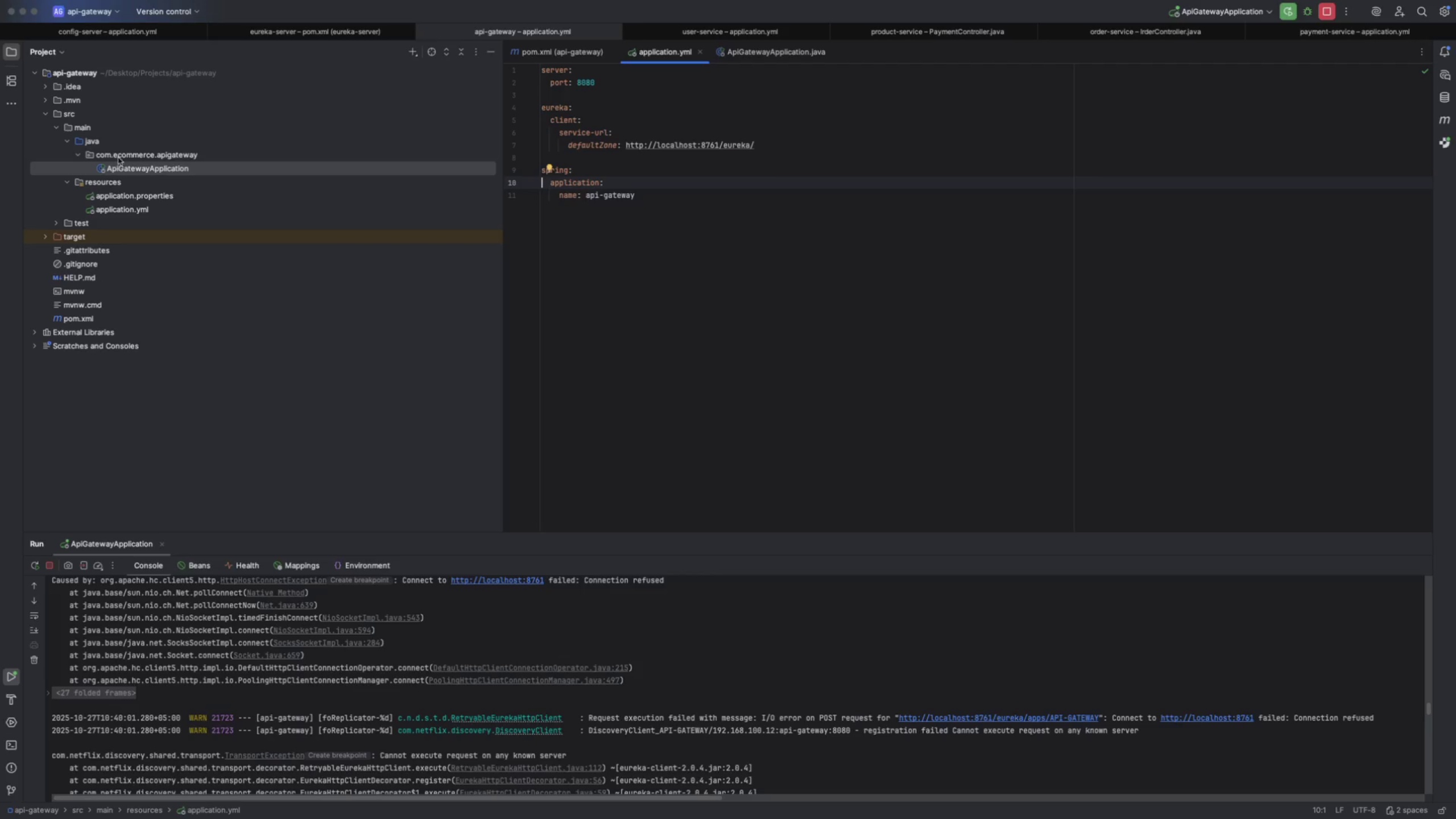 
right_click([107, 156])
 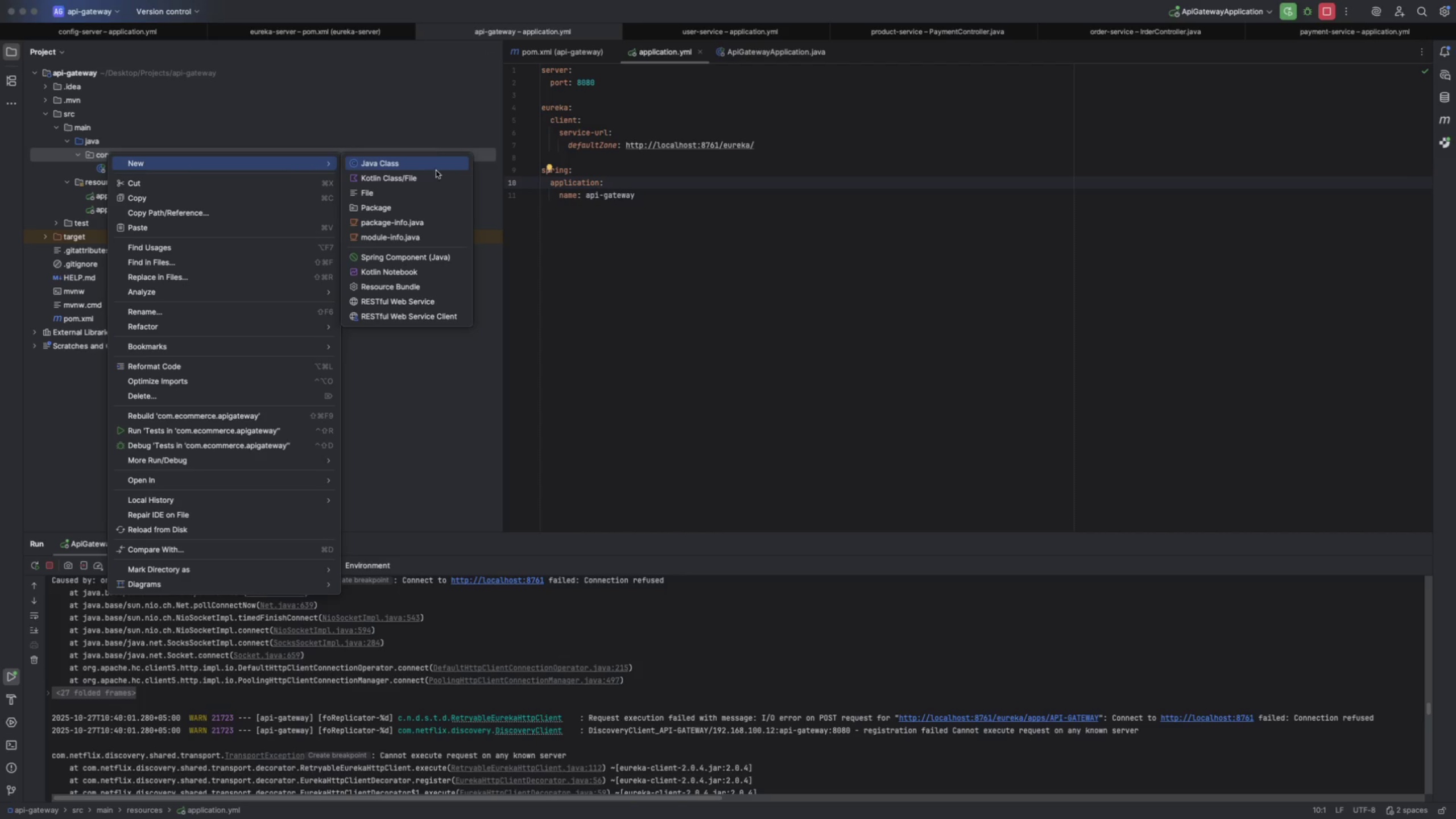 
wait(7.22)
 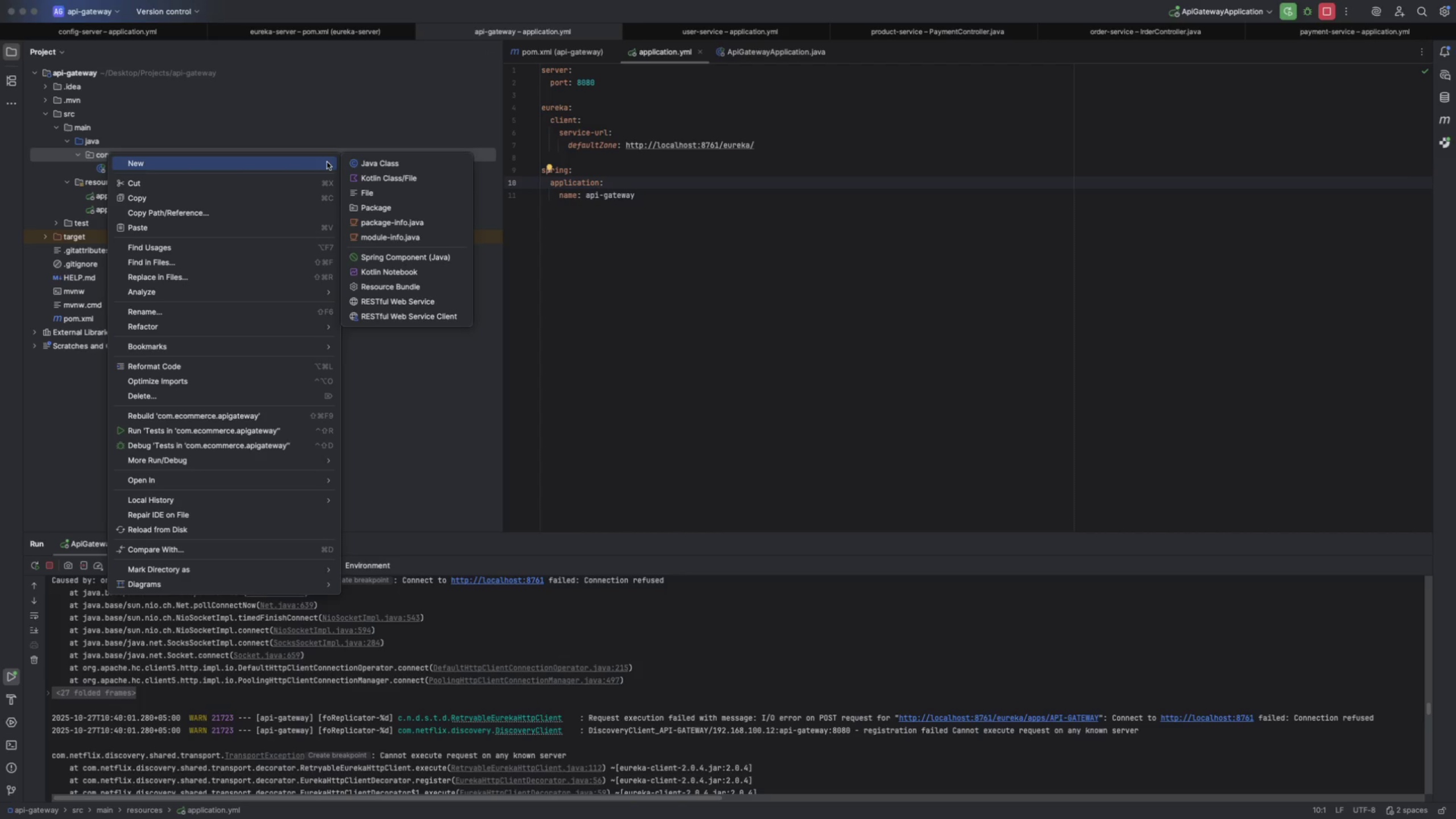 
type(config)
 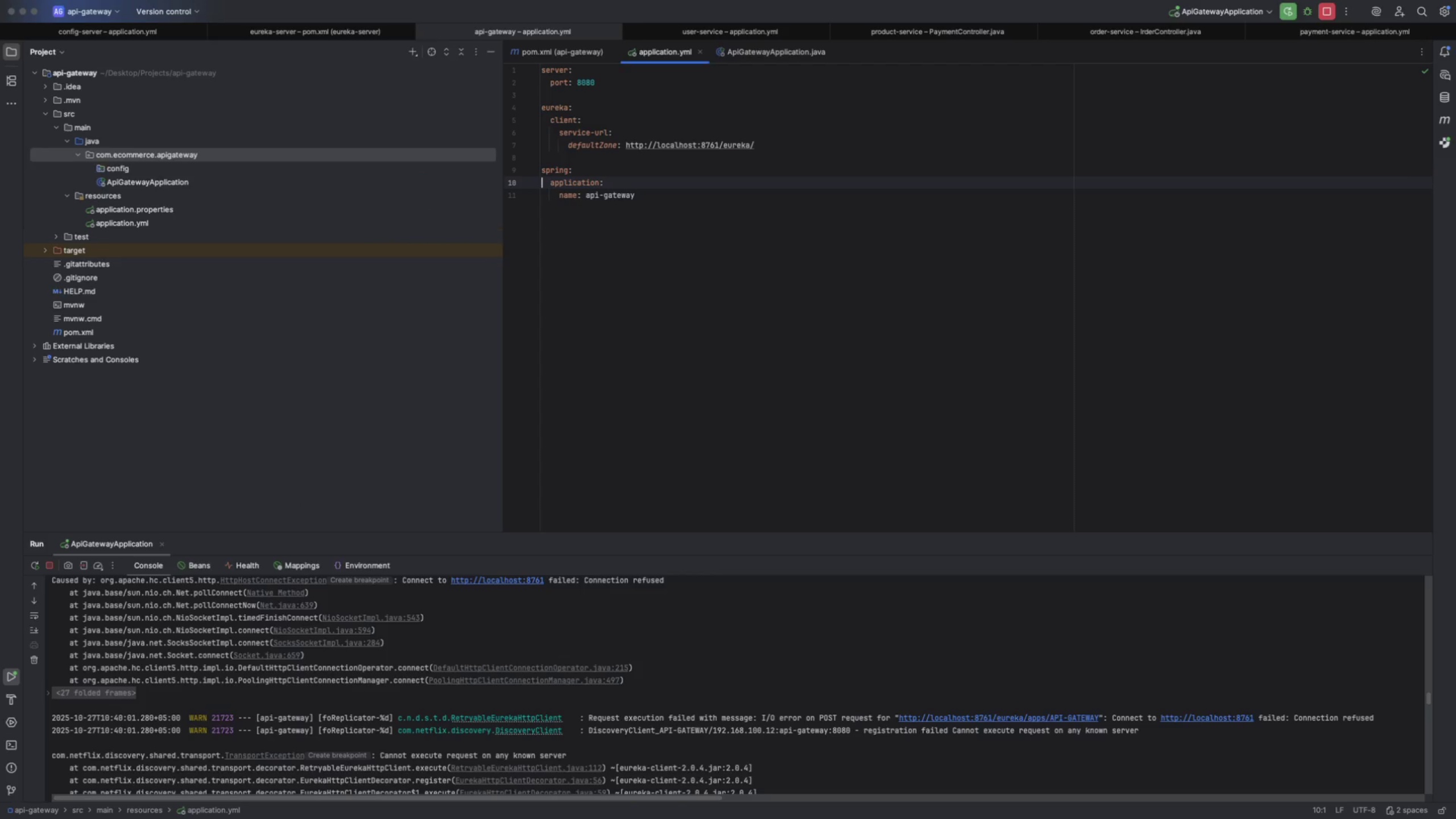 
key(Enter)
 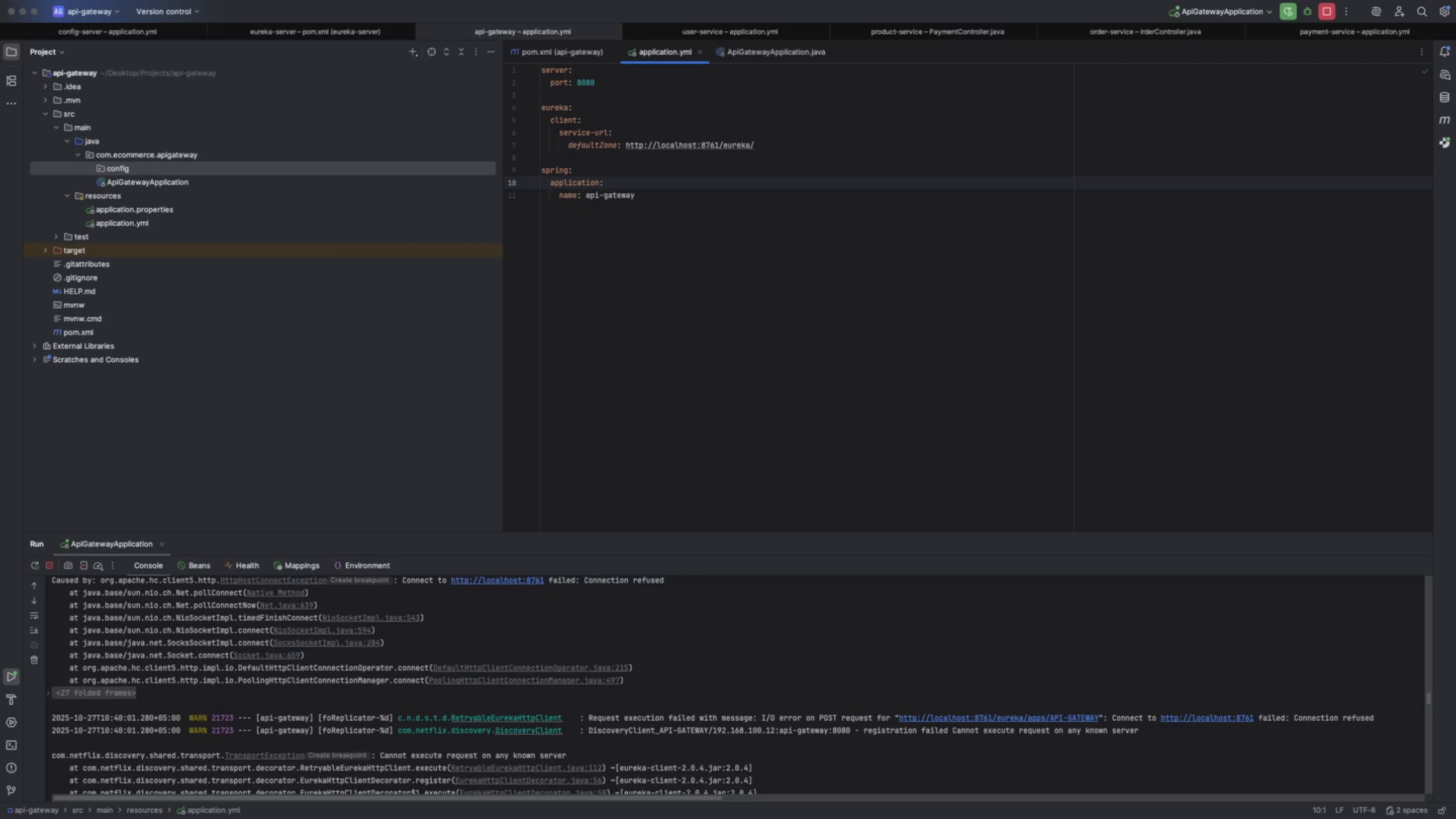 
key(Meta+V)
 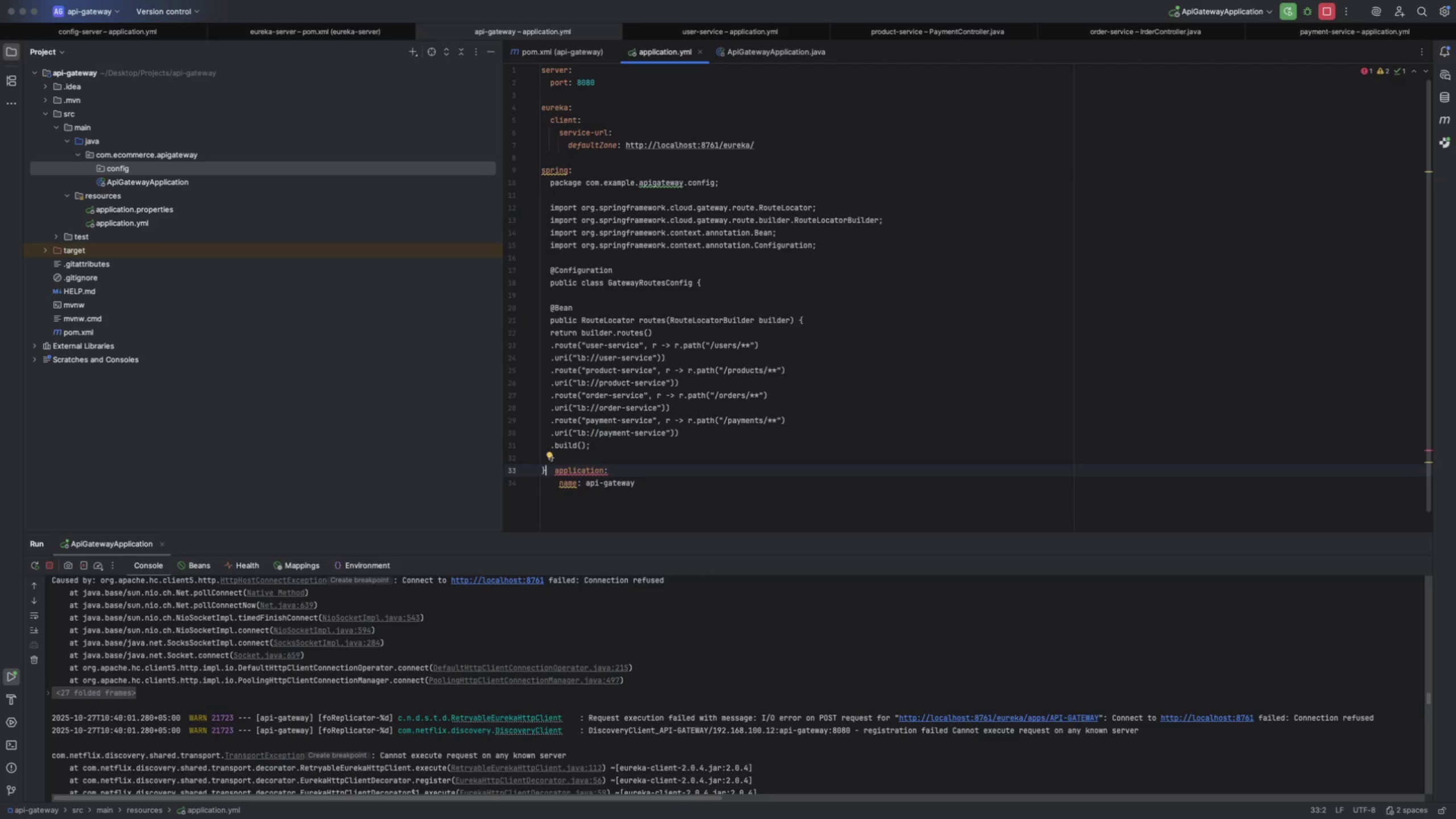 
key(Meta+Z)
 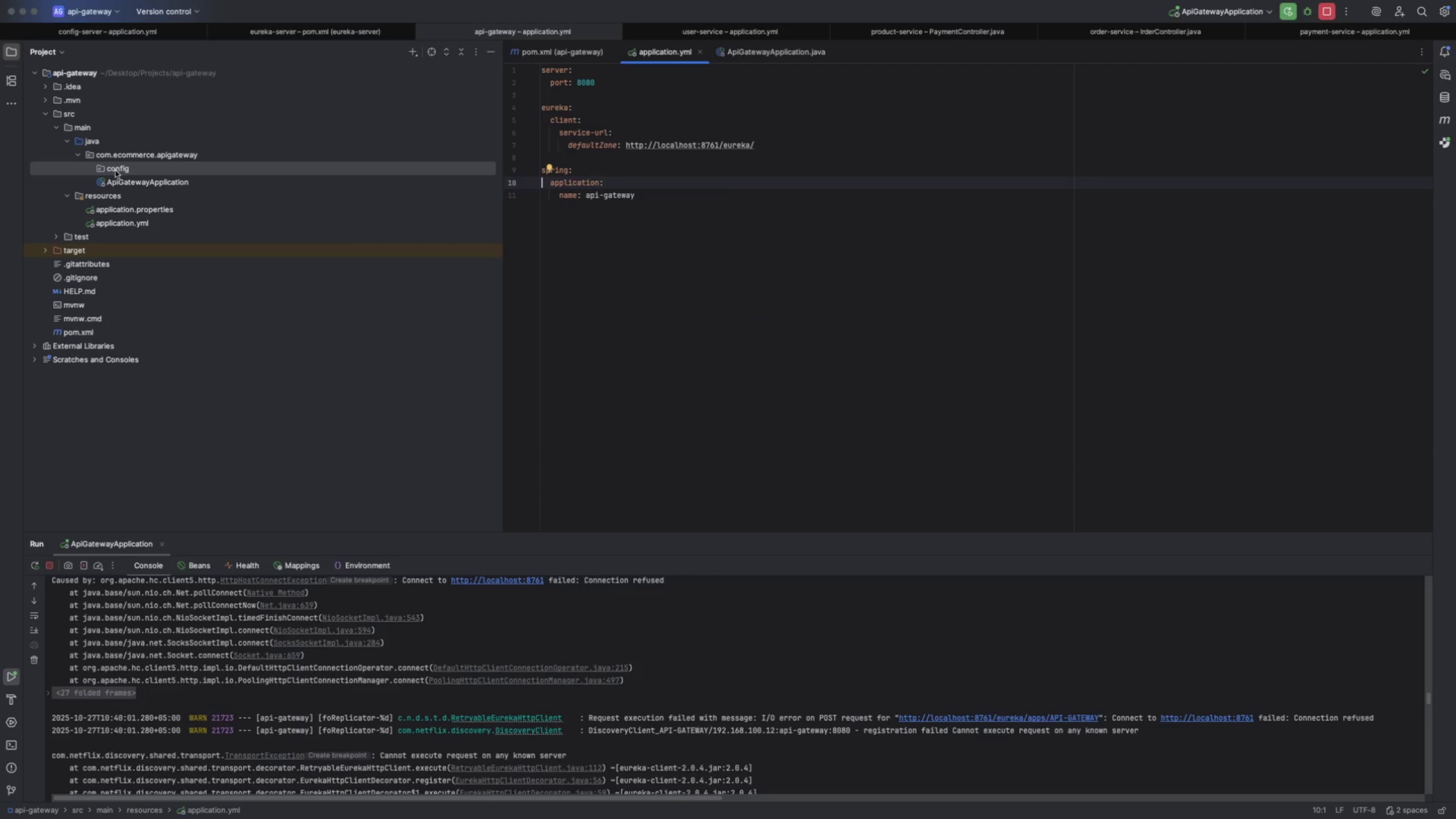 
key(Meta+V)
 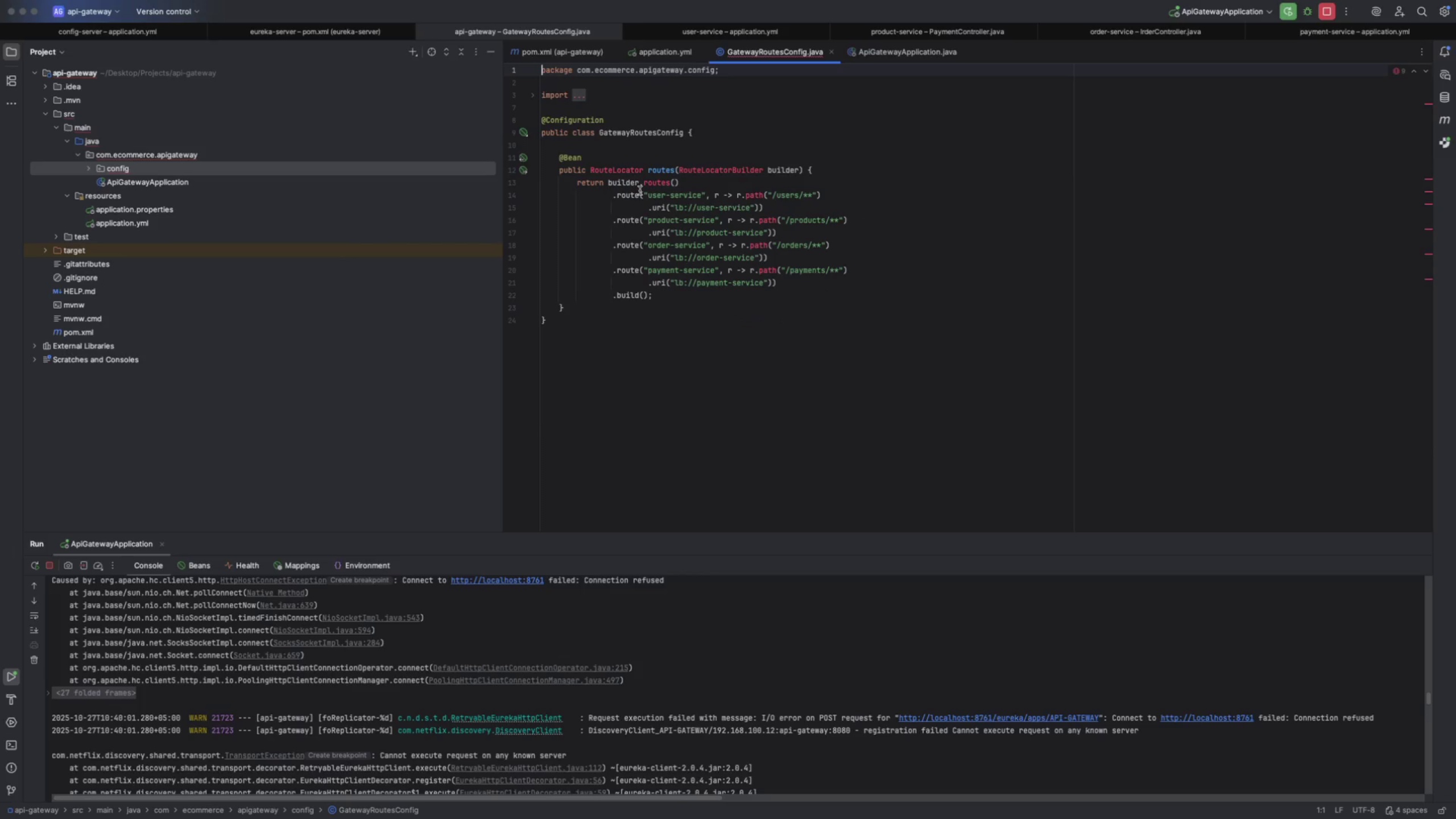 
mouse_move([712, 176])
 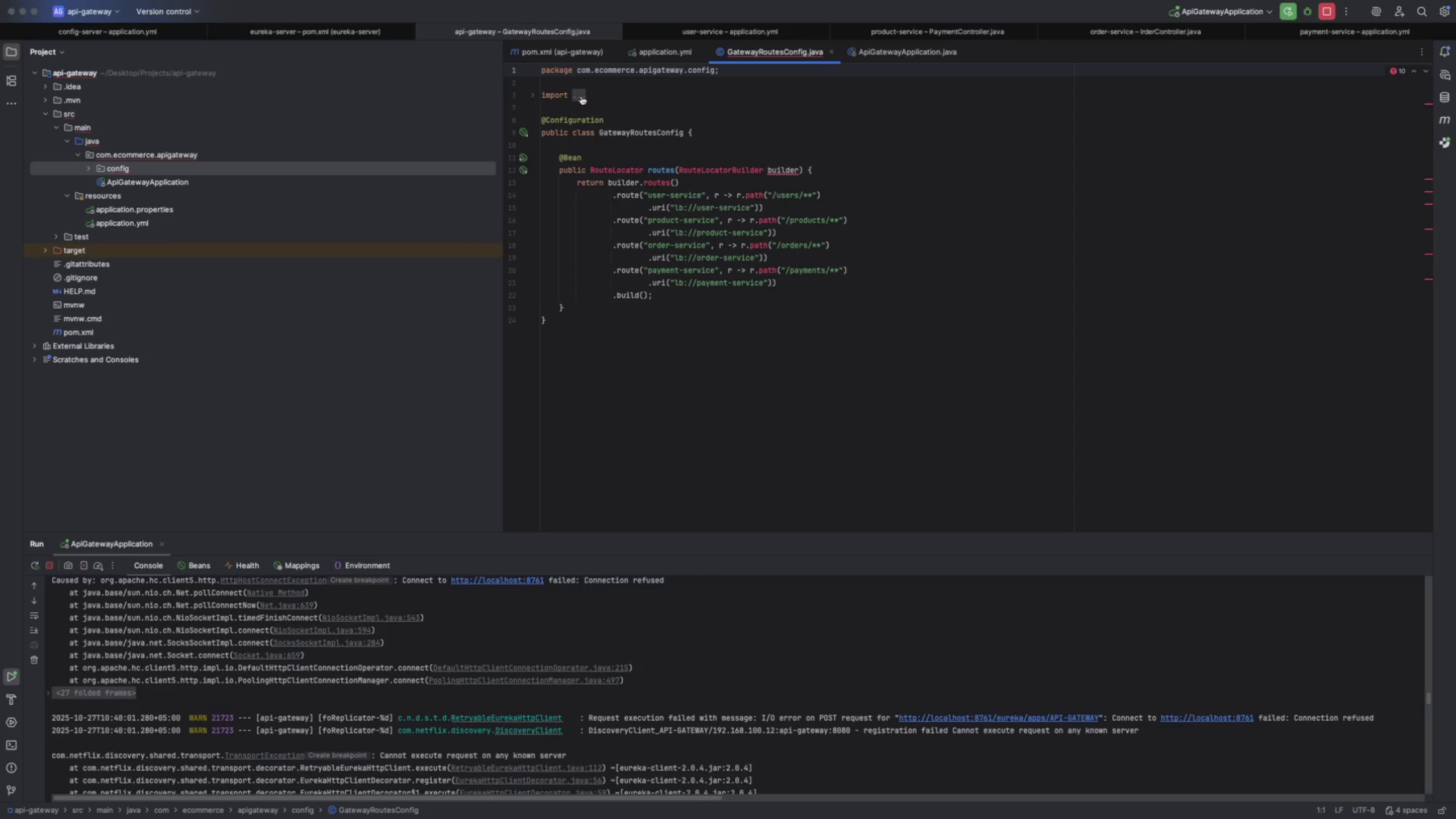 
left_click([578, 93])
 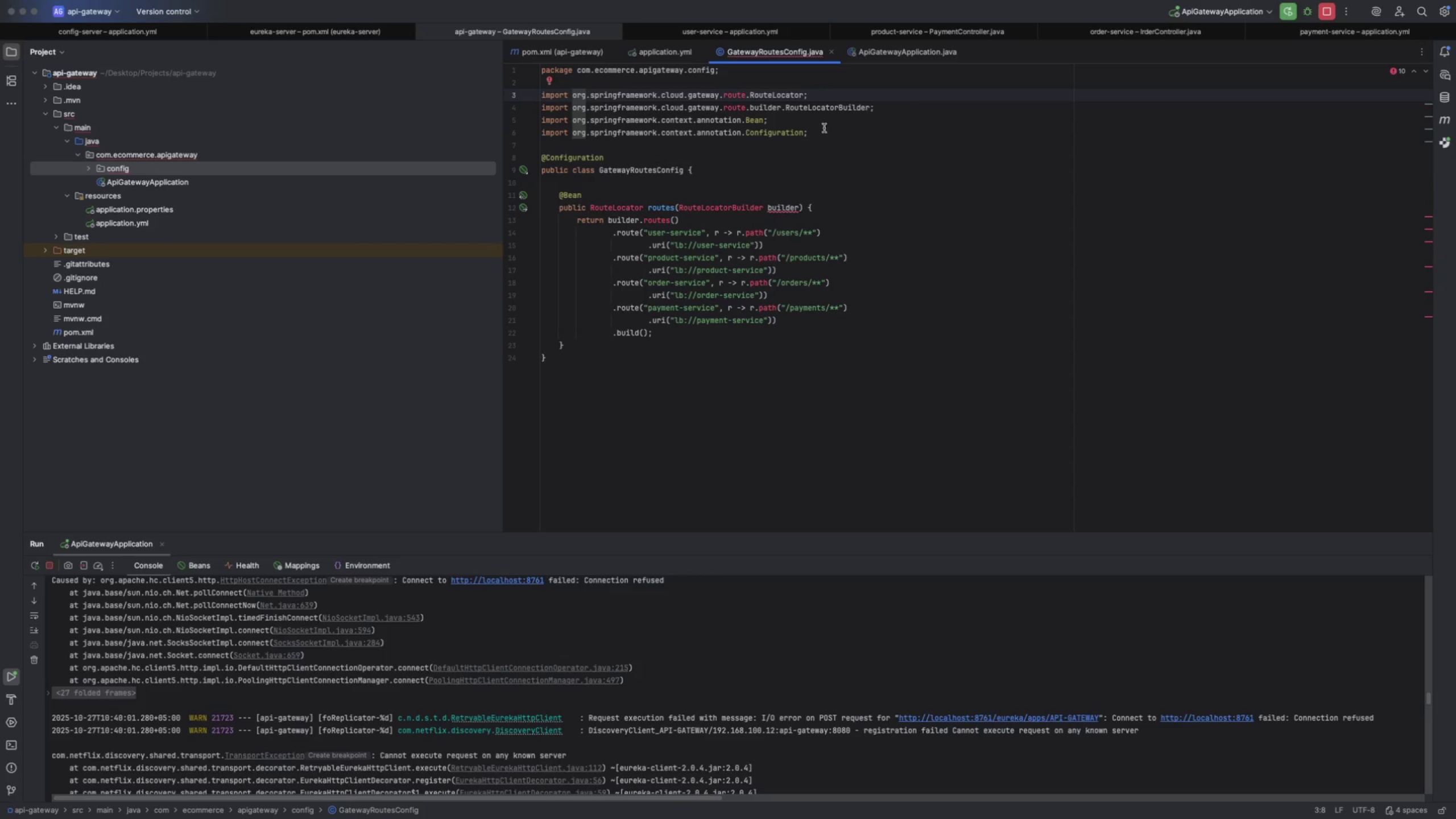 
left_click_drag(start_coordinate=[894, 108], to_coordinate=[499, 96])
 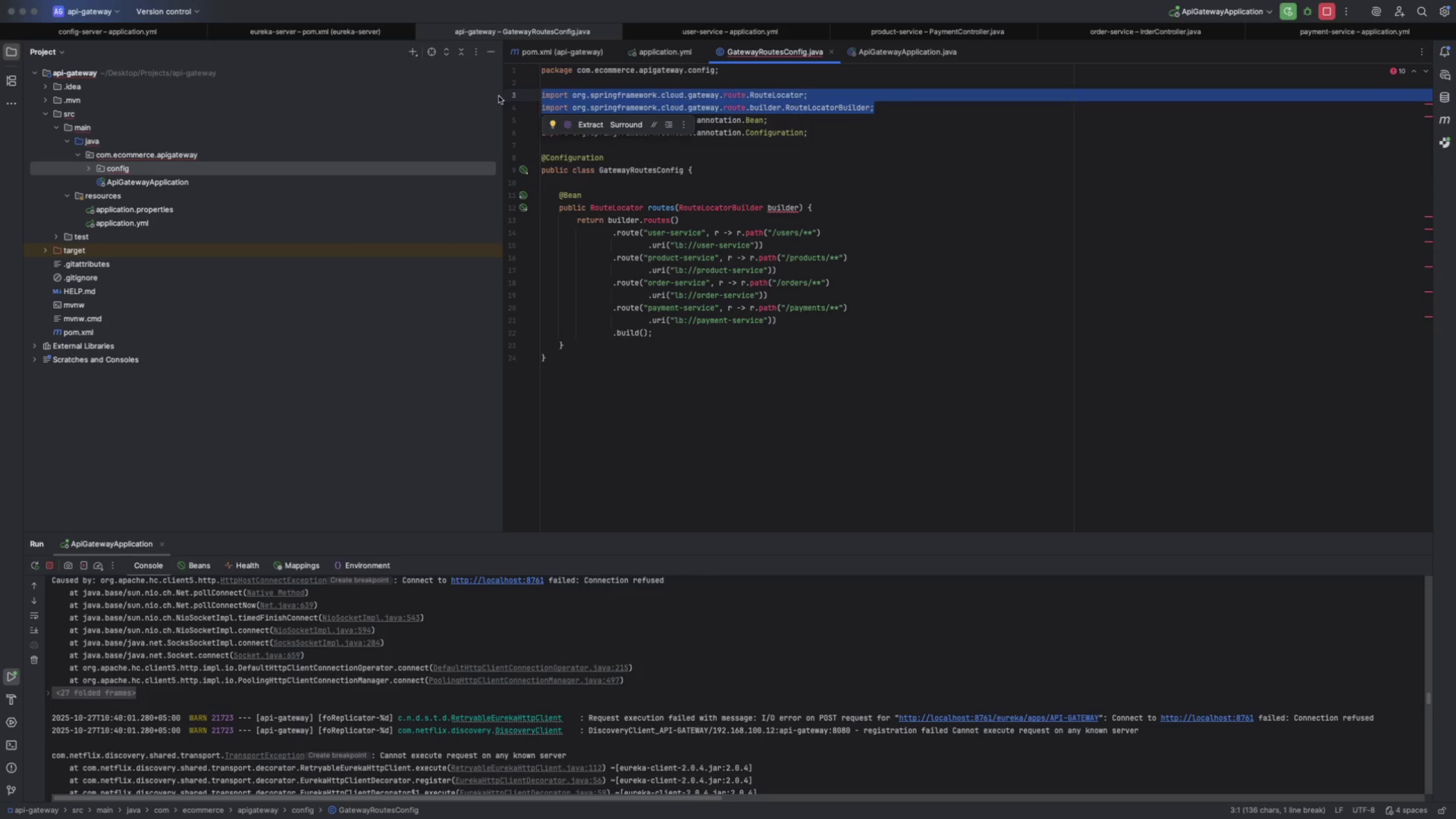 
key(Backspace)
 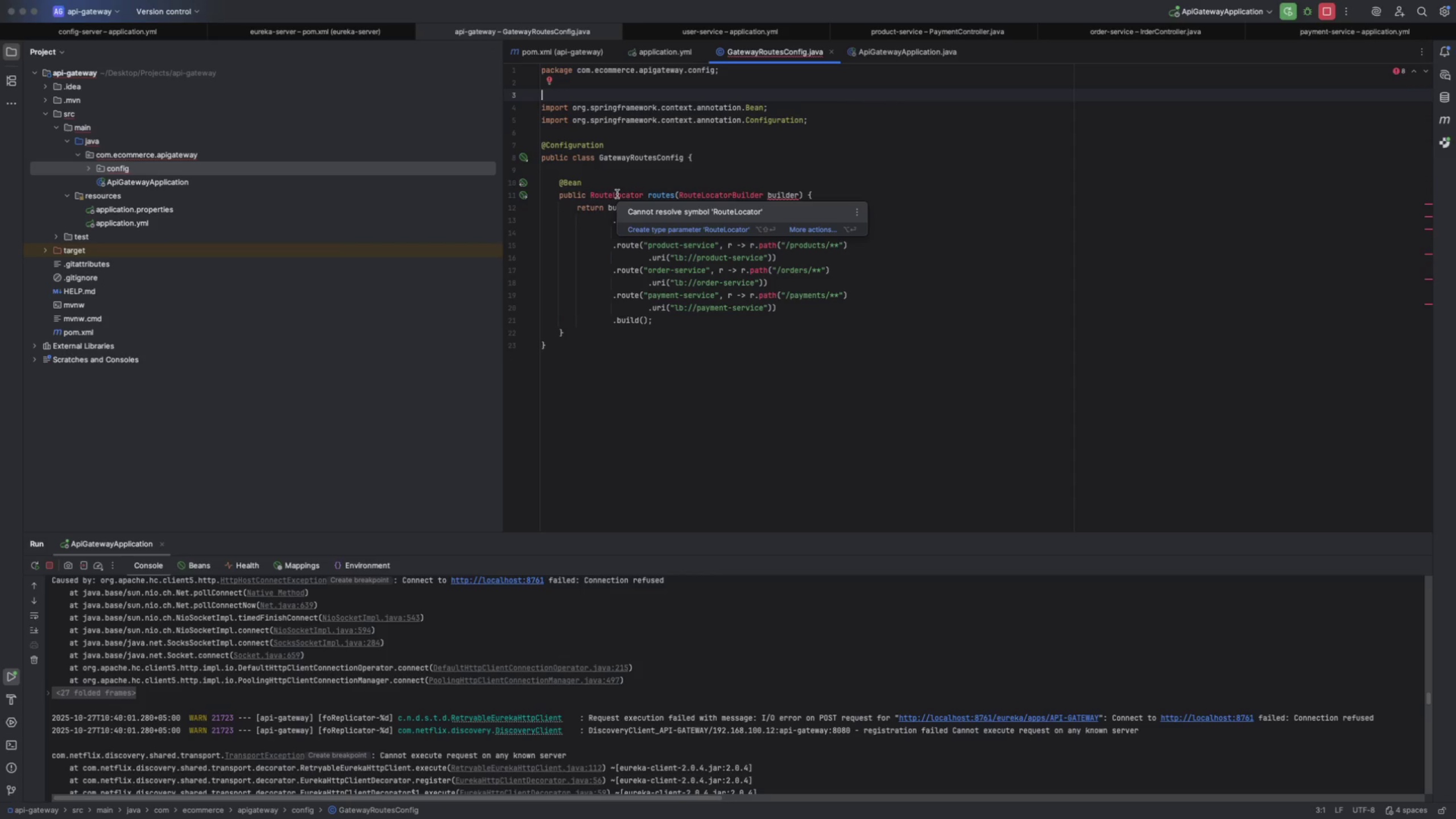 
left_click([618, 193])
 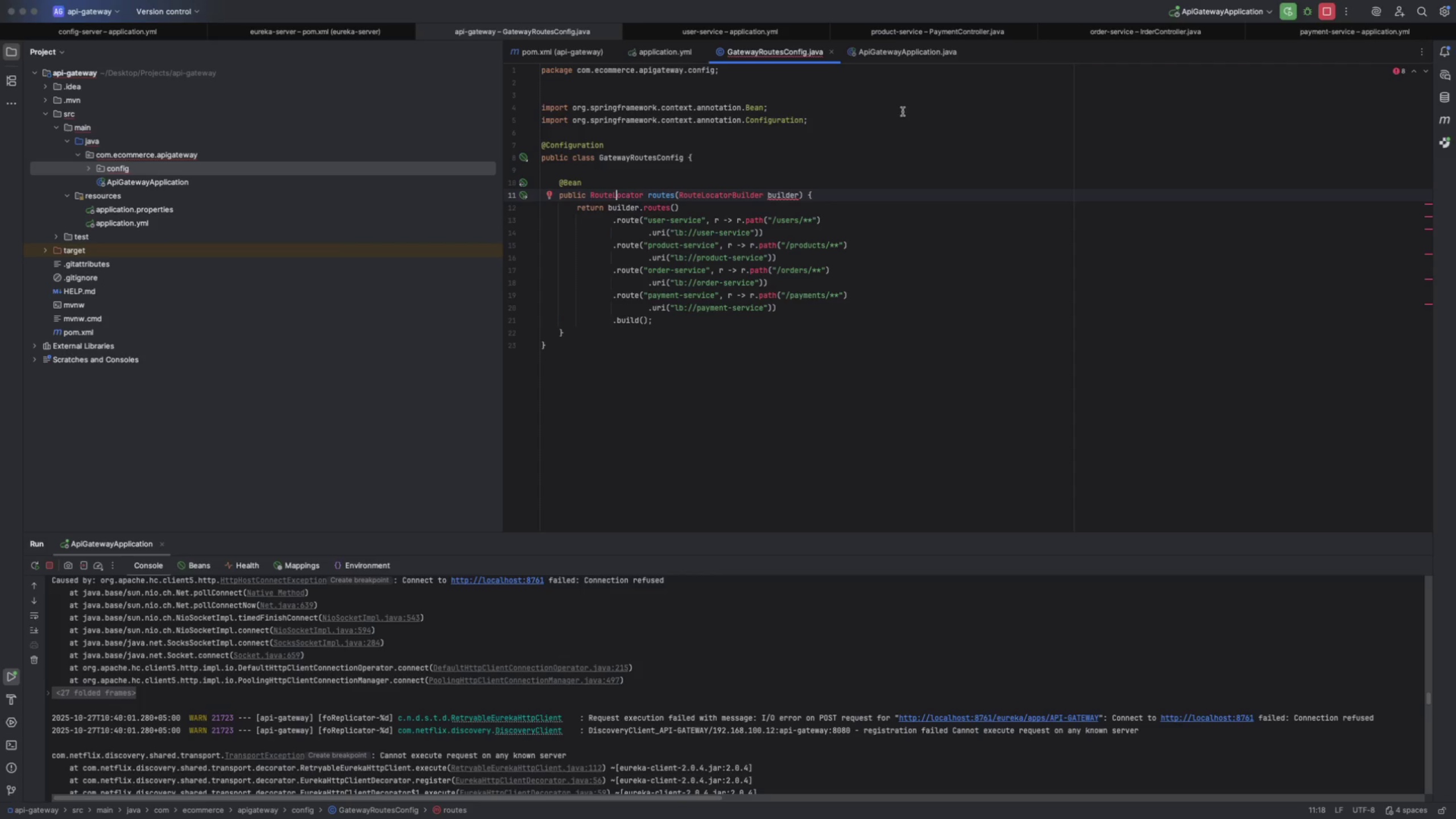 
mouse_move([697, 35])
 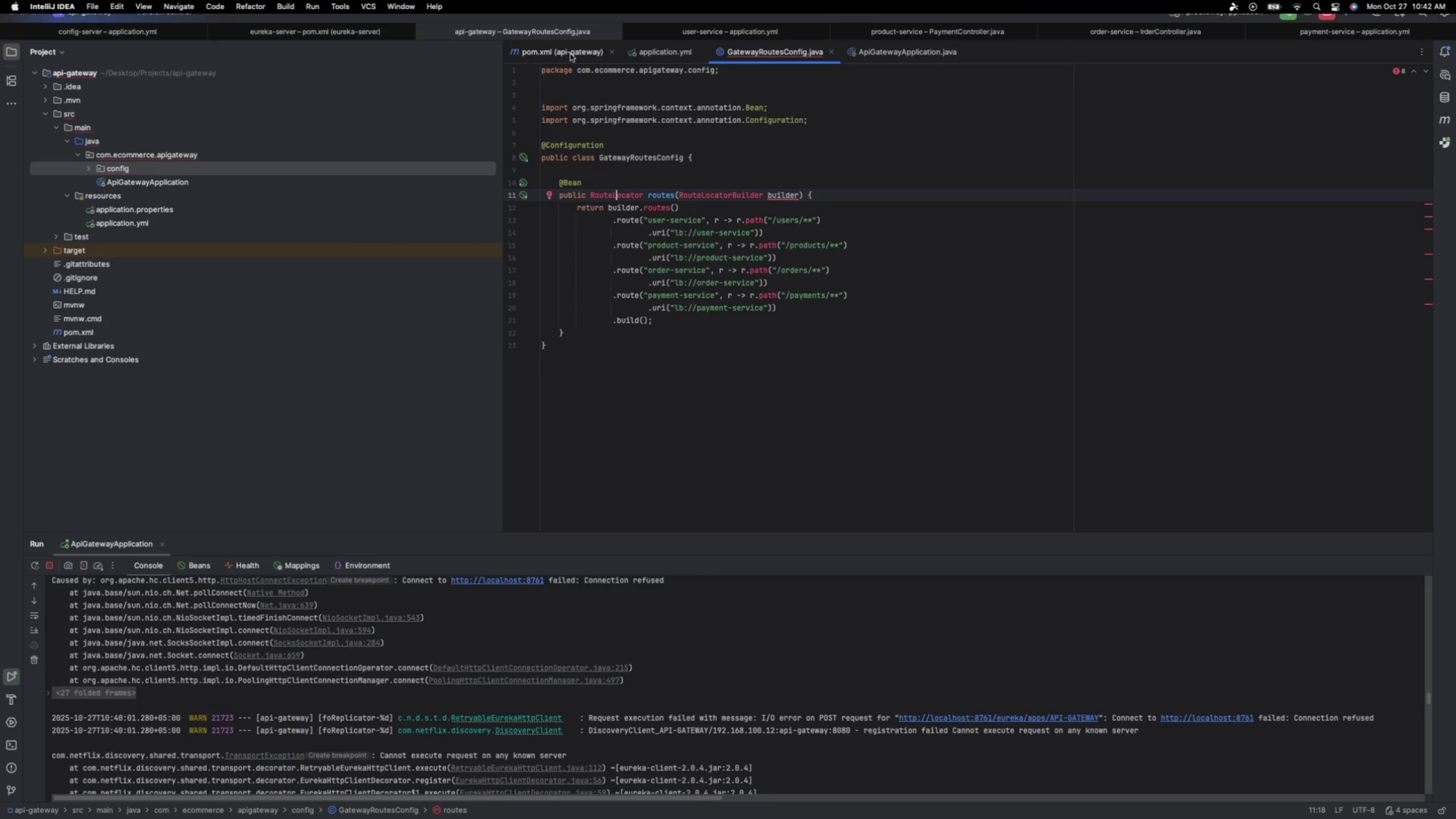 
left_click([570, 53])
 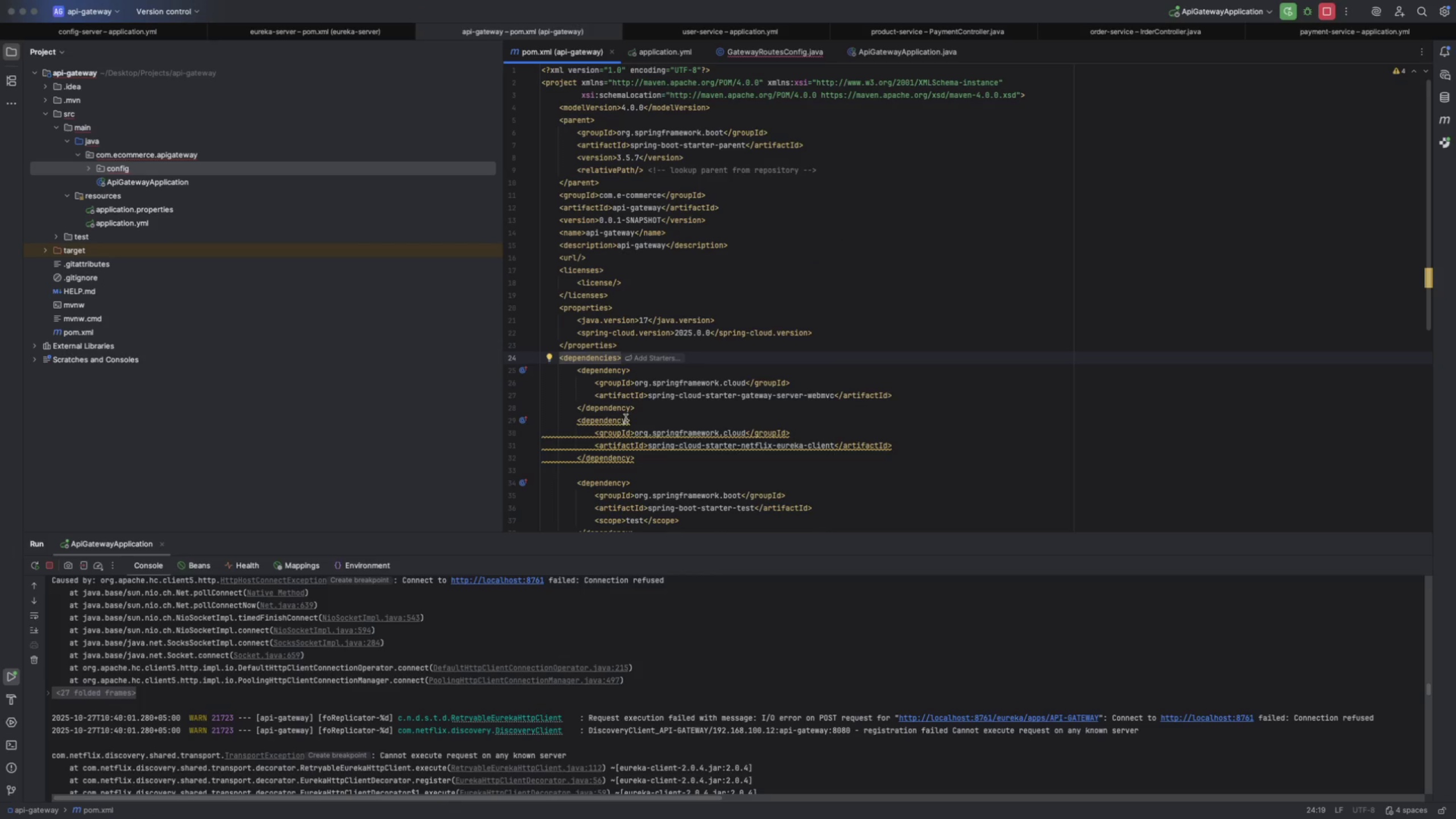 
left_click_drag(start_coordinate=[642, 409], to_coordinate=[522, 371])
 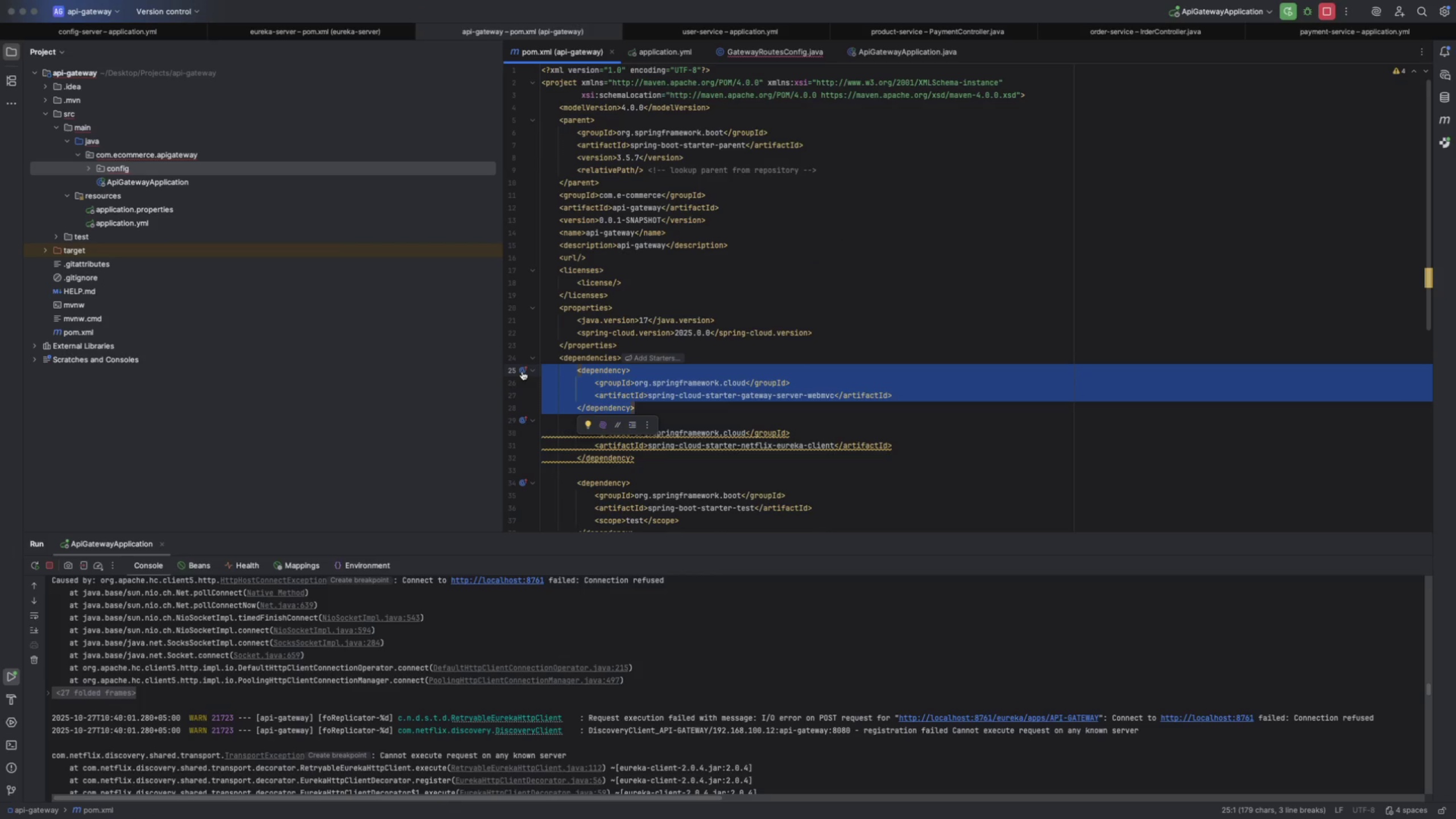 
key(Meta+C)
 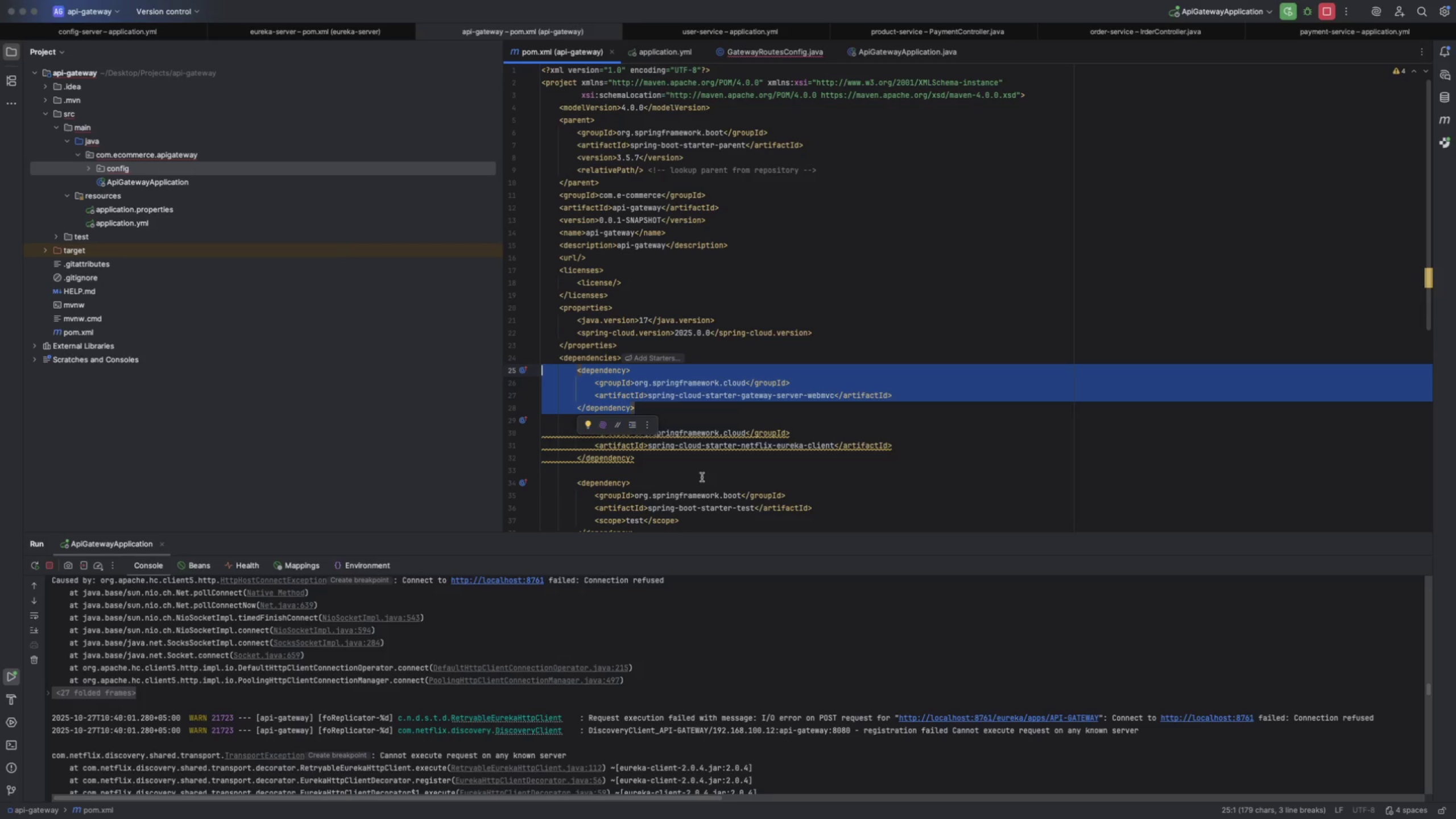 
wait(26.73)
 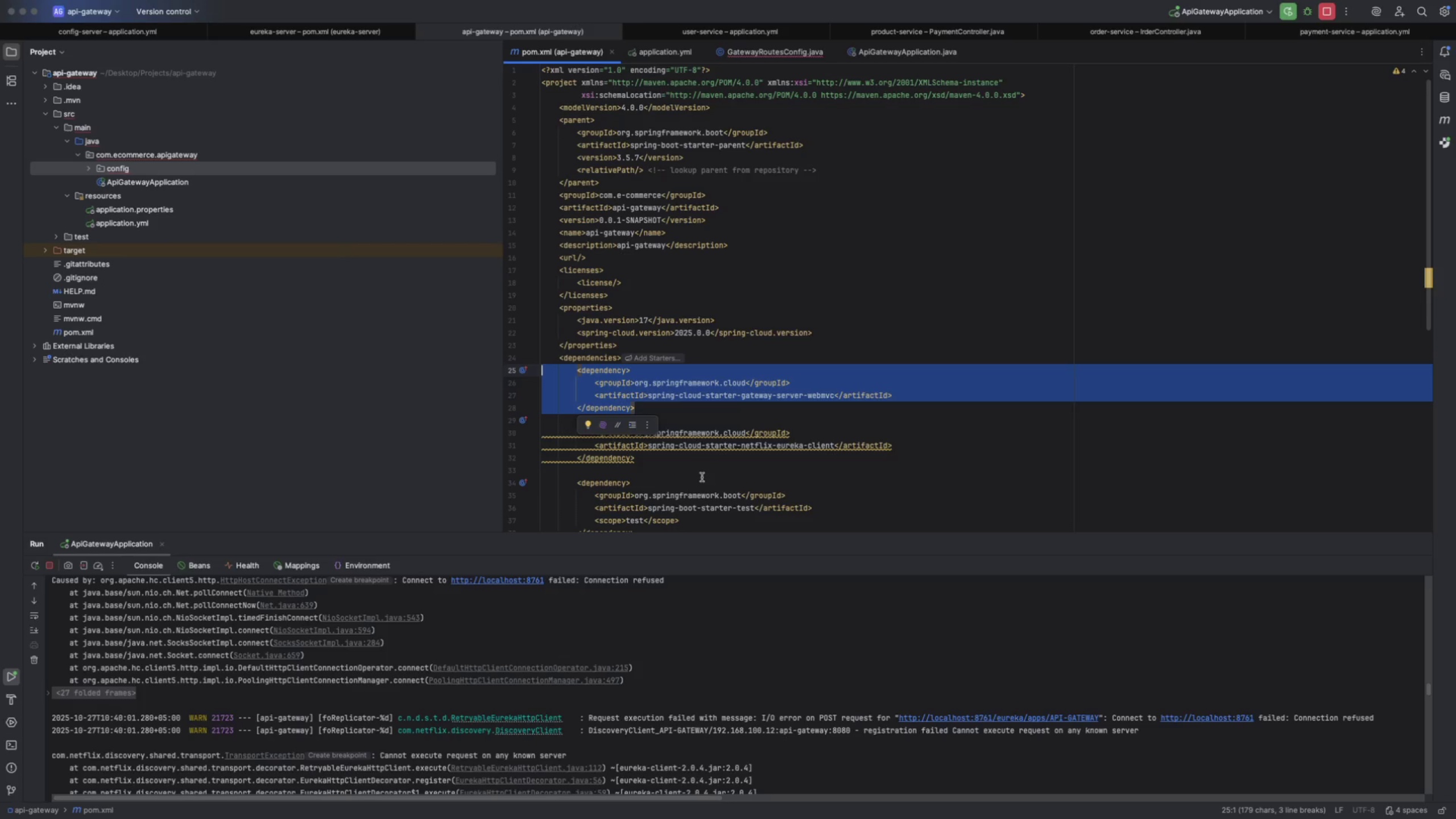 
left_click([835, 396])
 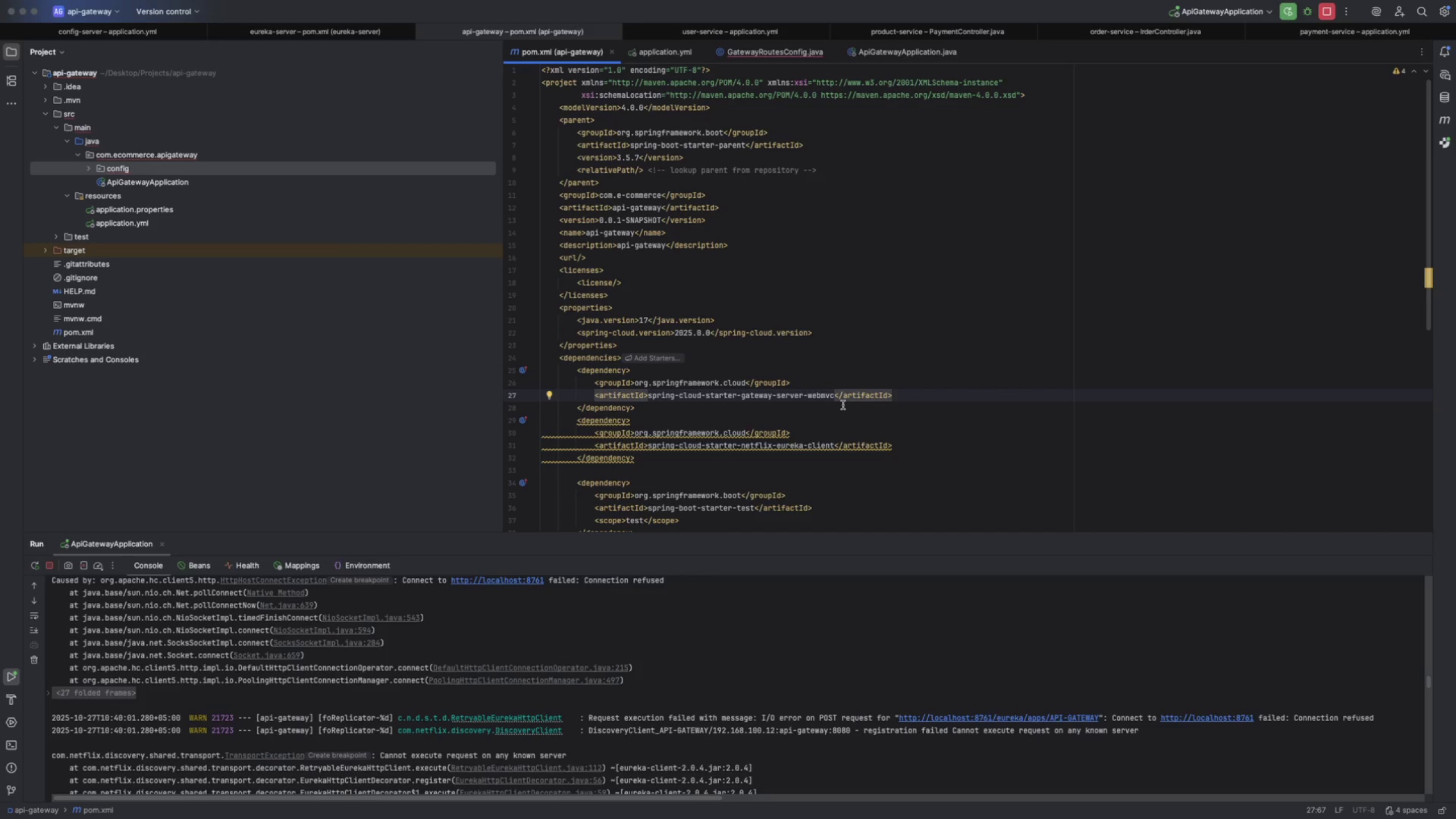 
key(Backspace)
 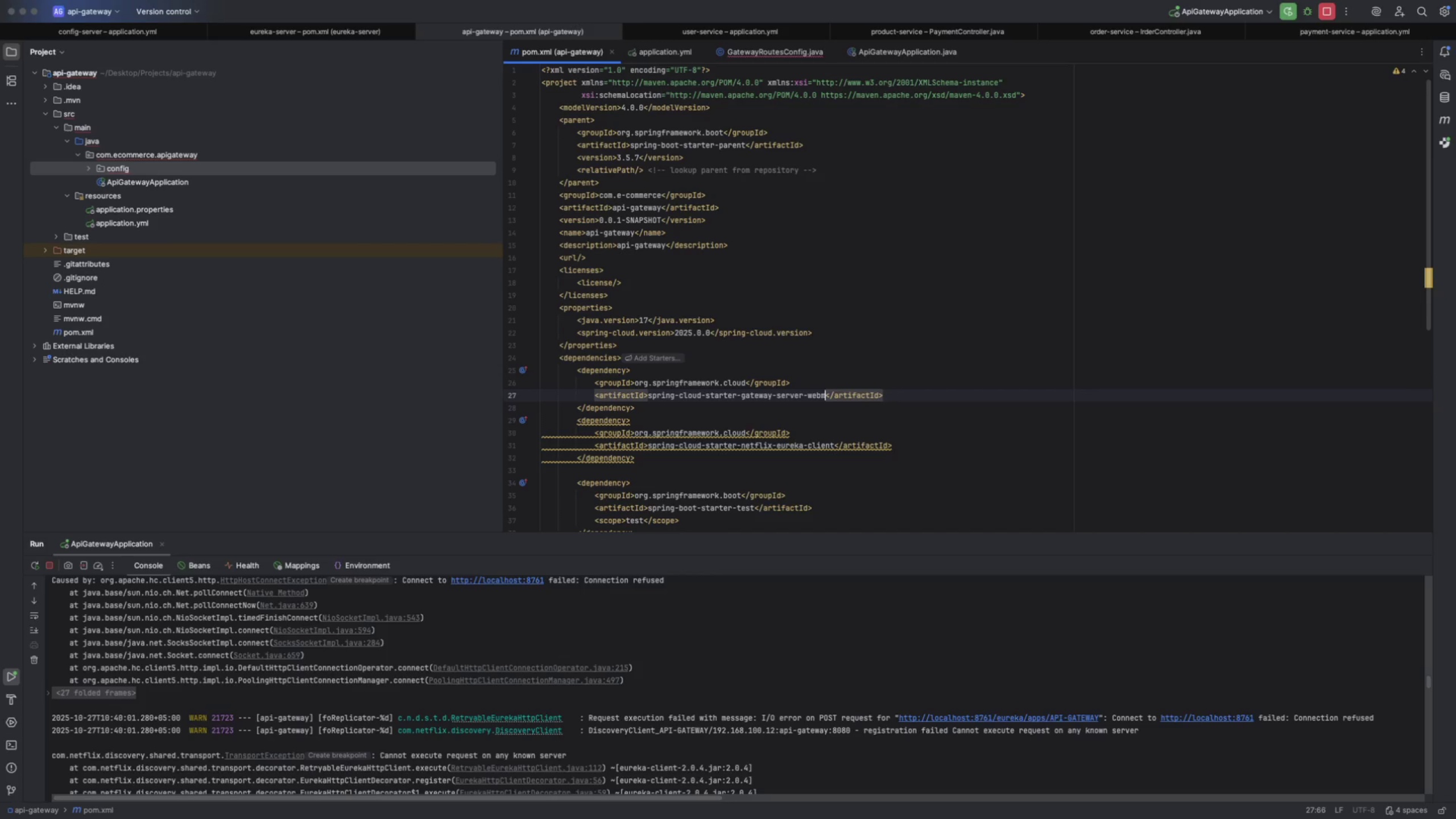 
key(Backspace)
 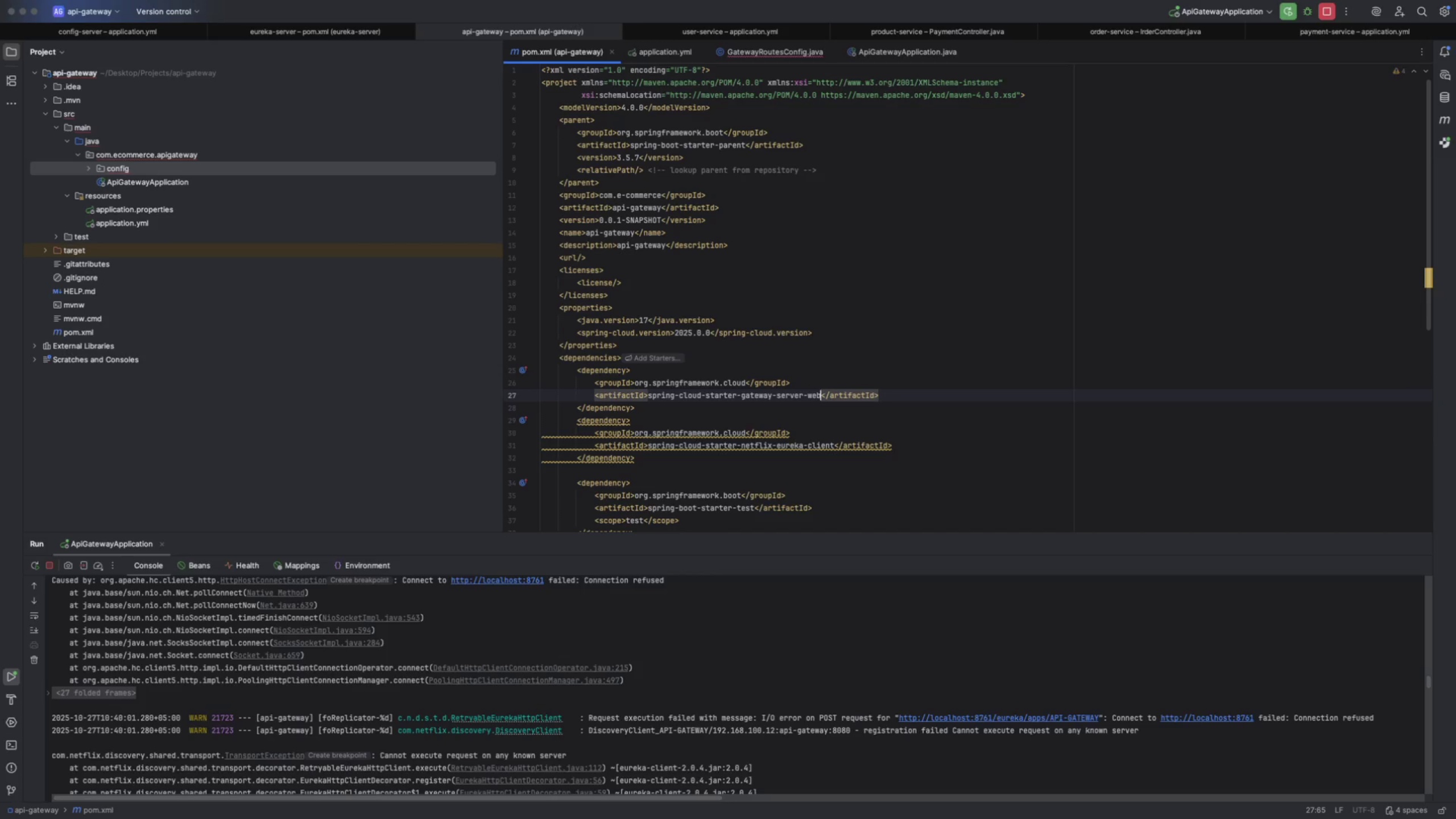 
key(Backspace)
 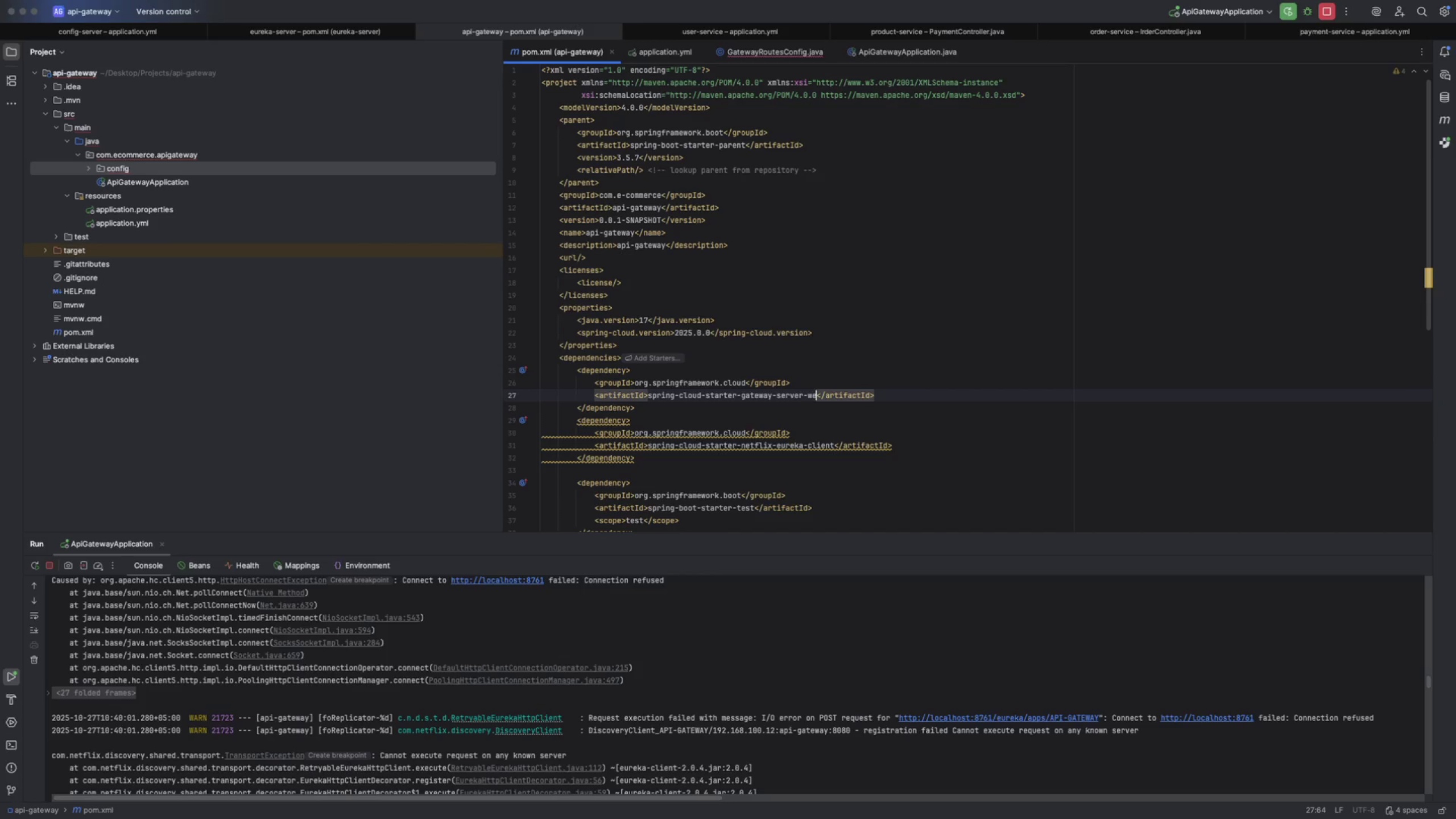 
key(Backspace)
 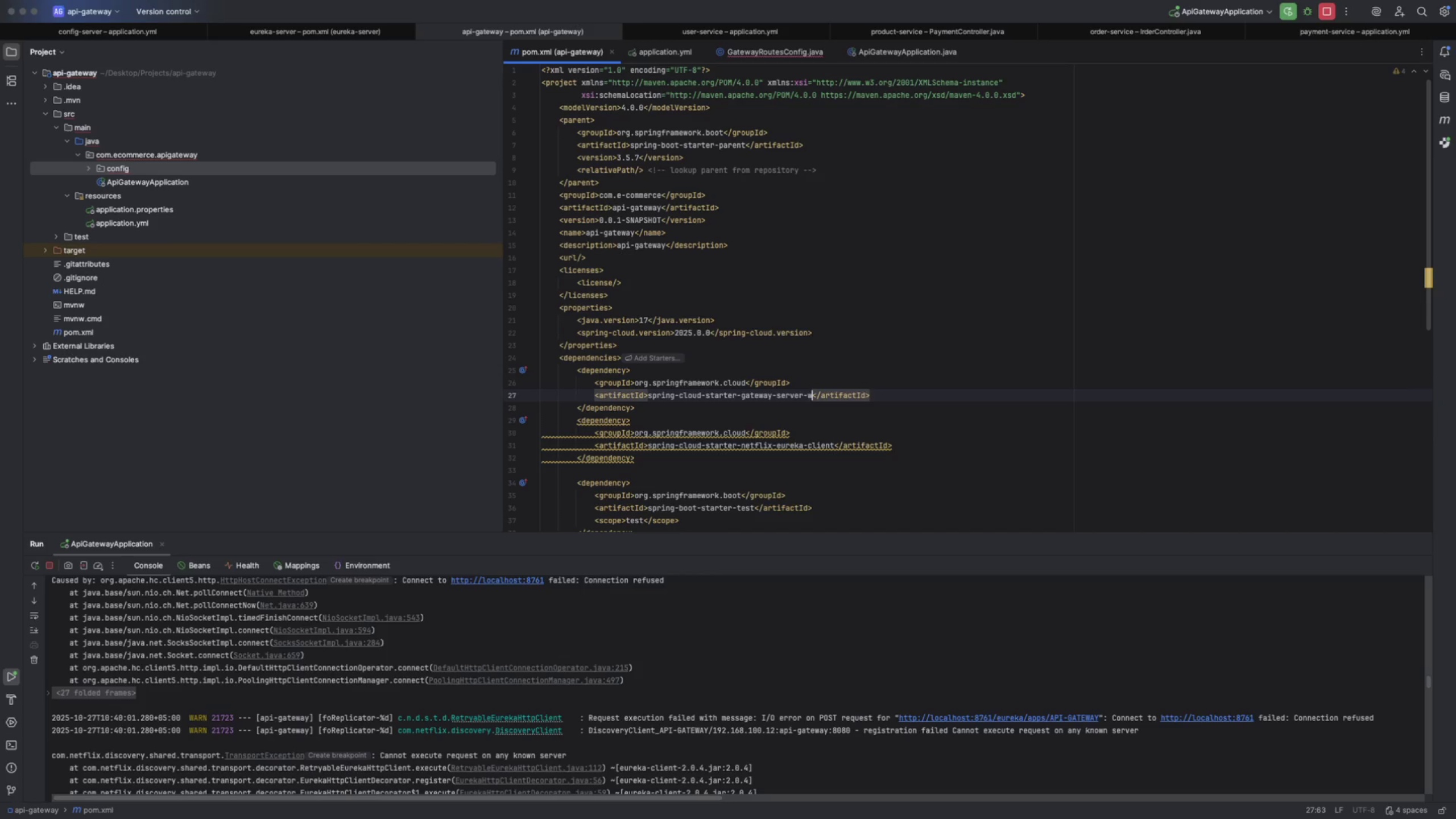 
key(Backspace)
 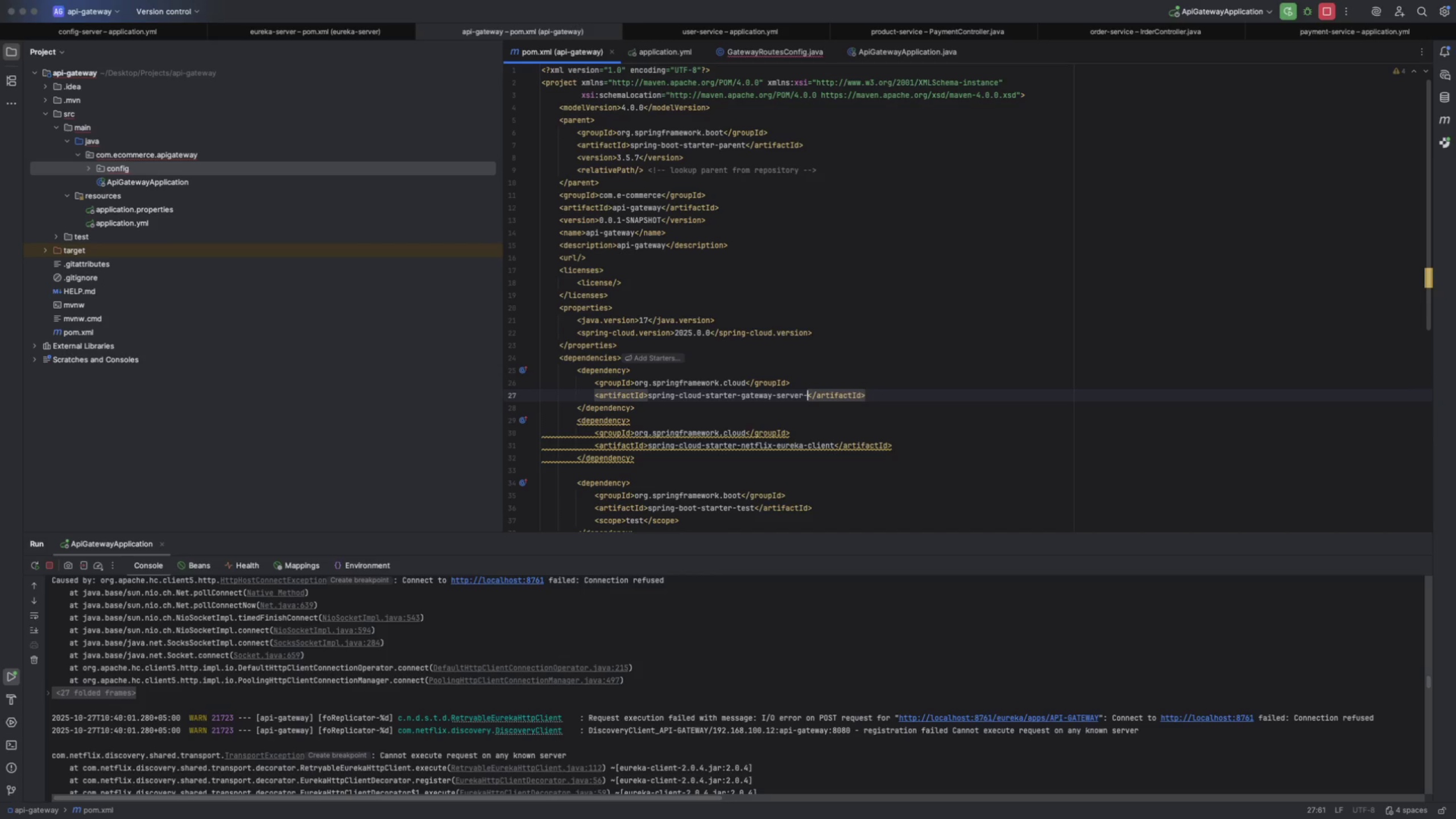 
key(Backspace)
 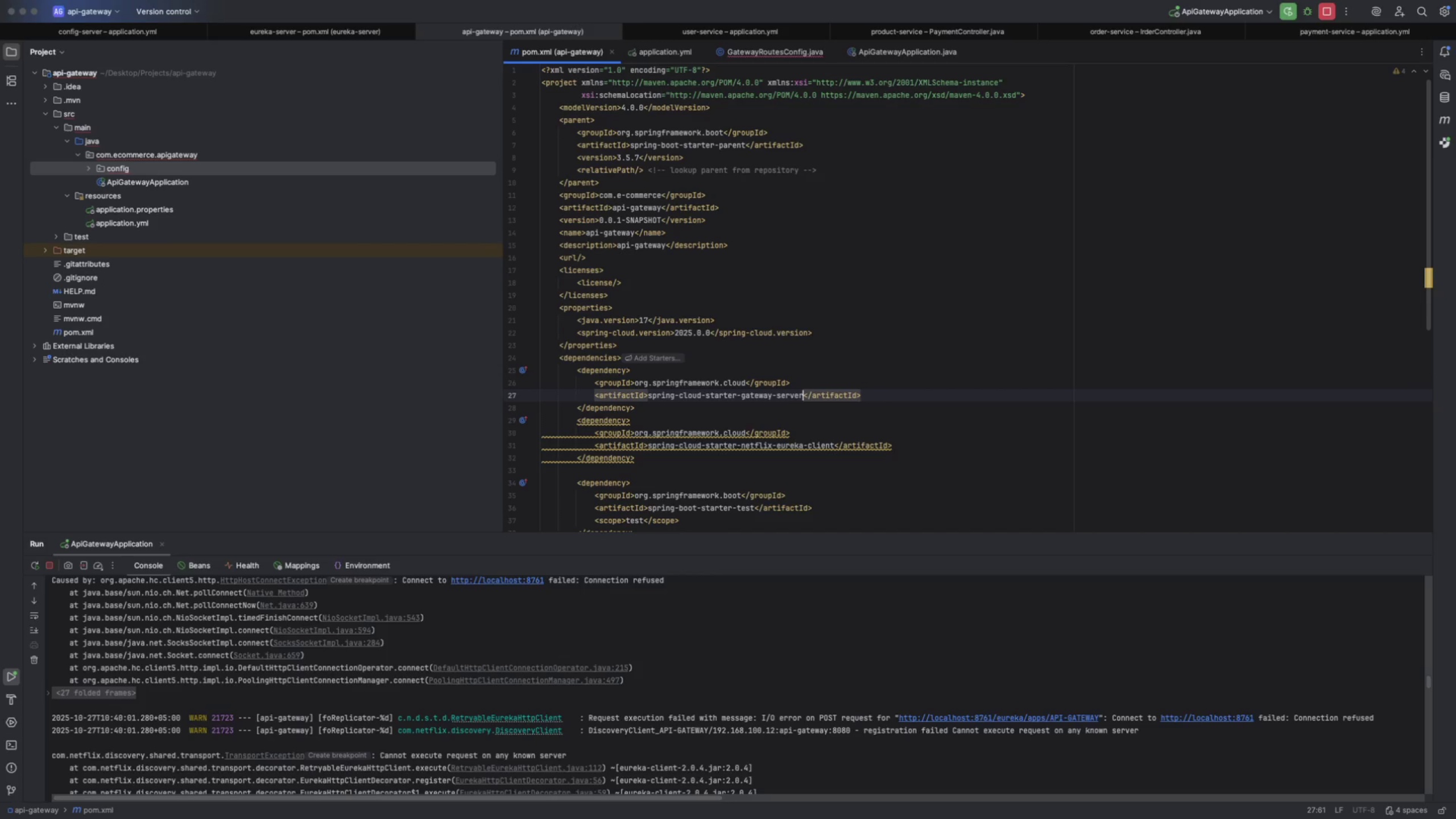 
key(Backspace)
 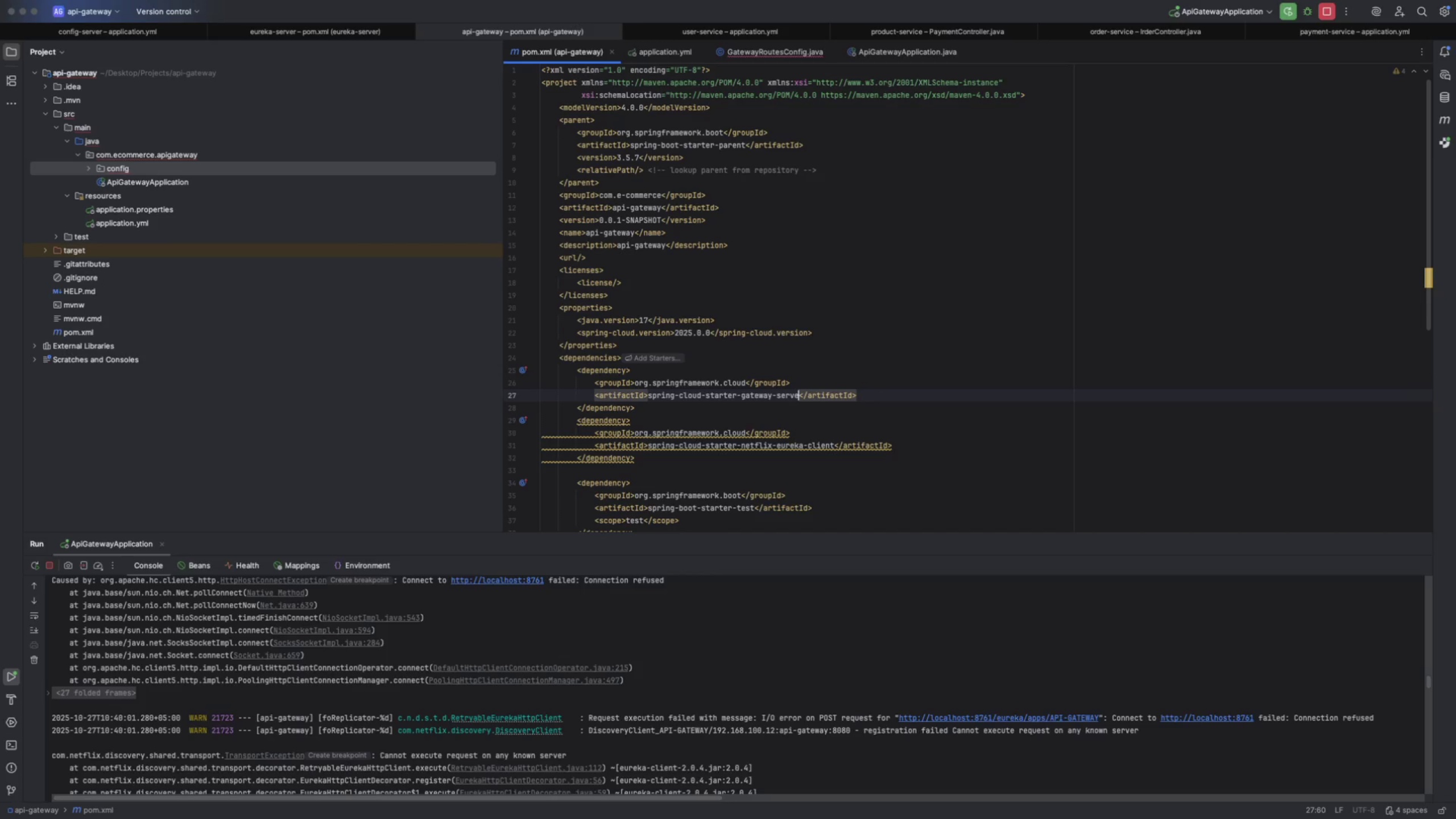 
key(Backspace)
 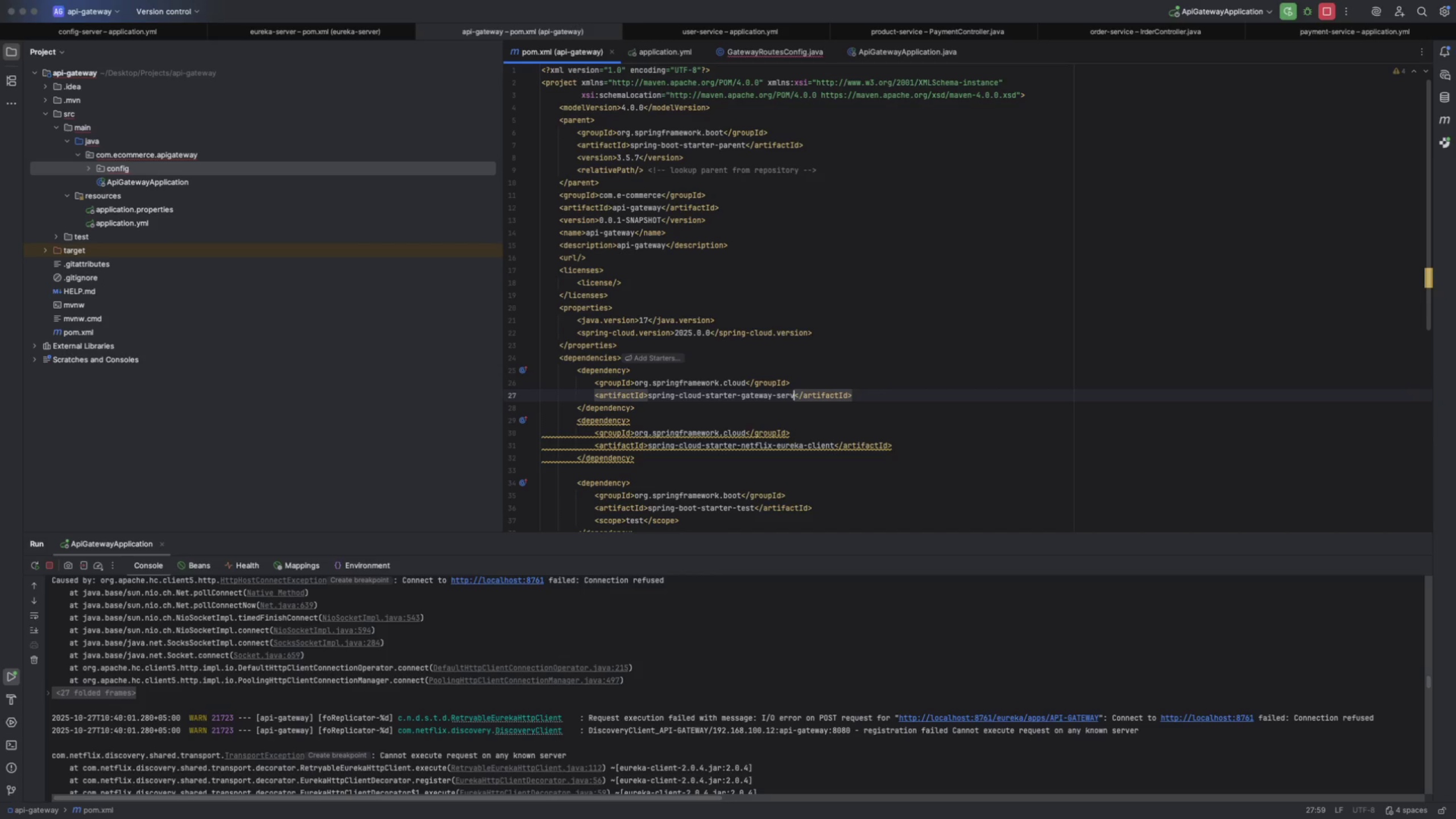 
key(Backspace)
 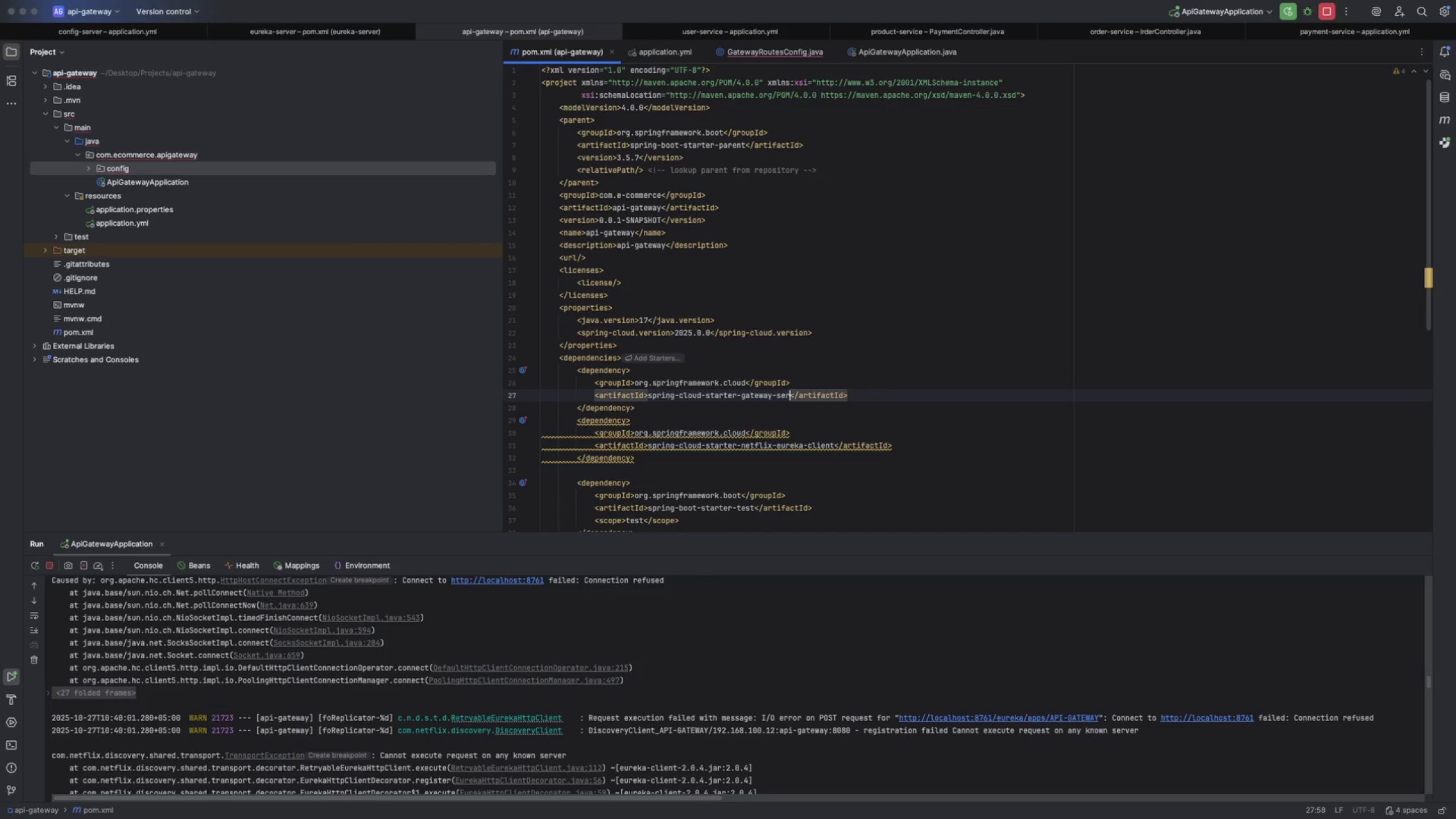 
key(Backspace)
 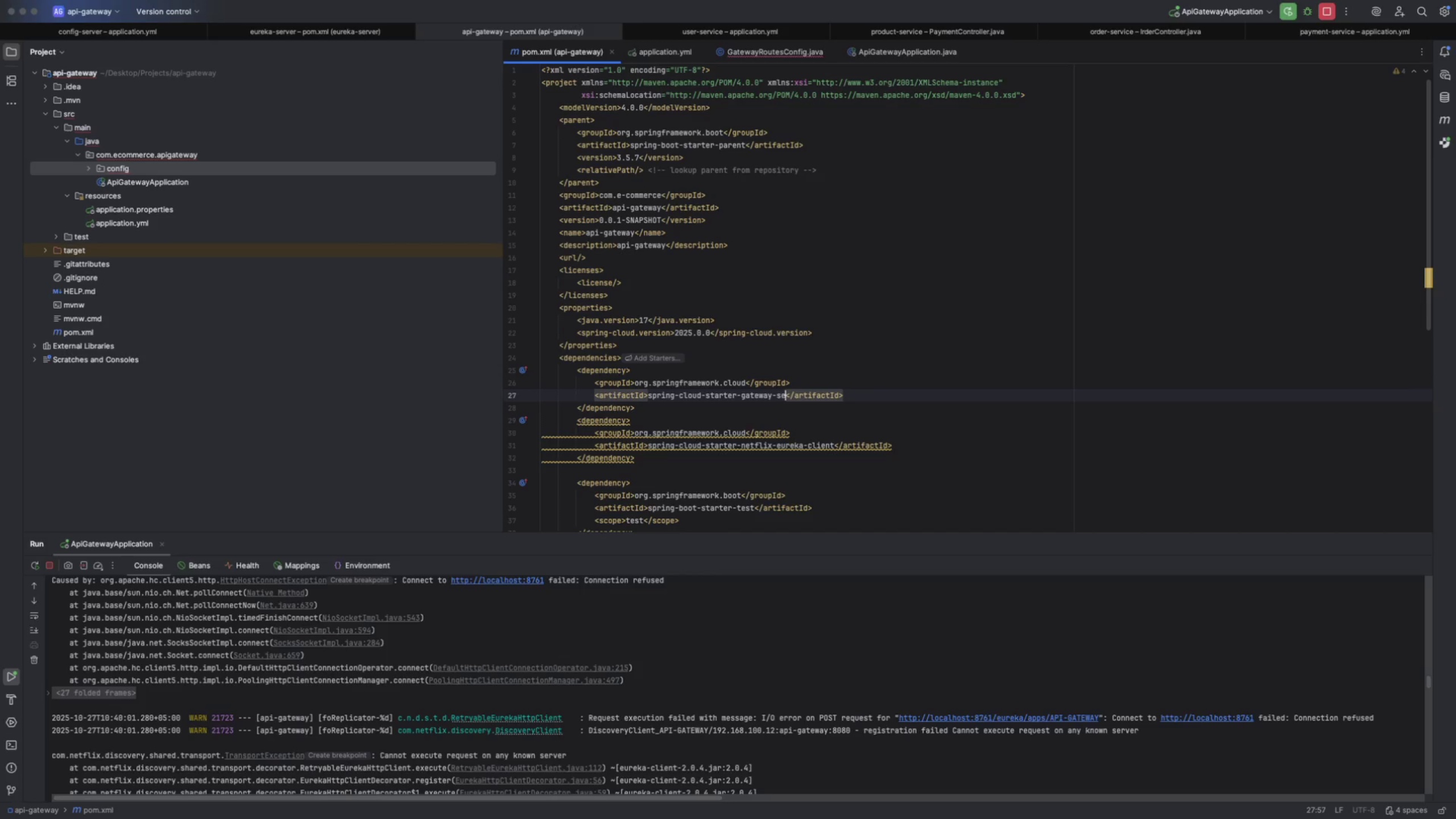 
key(Backspace)
 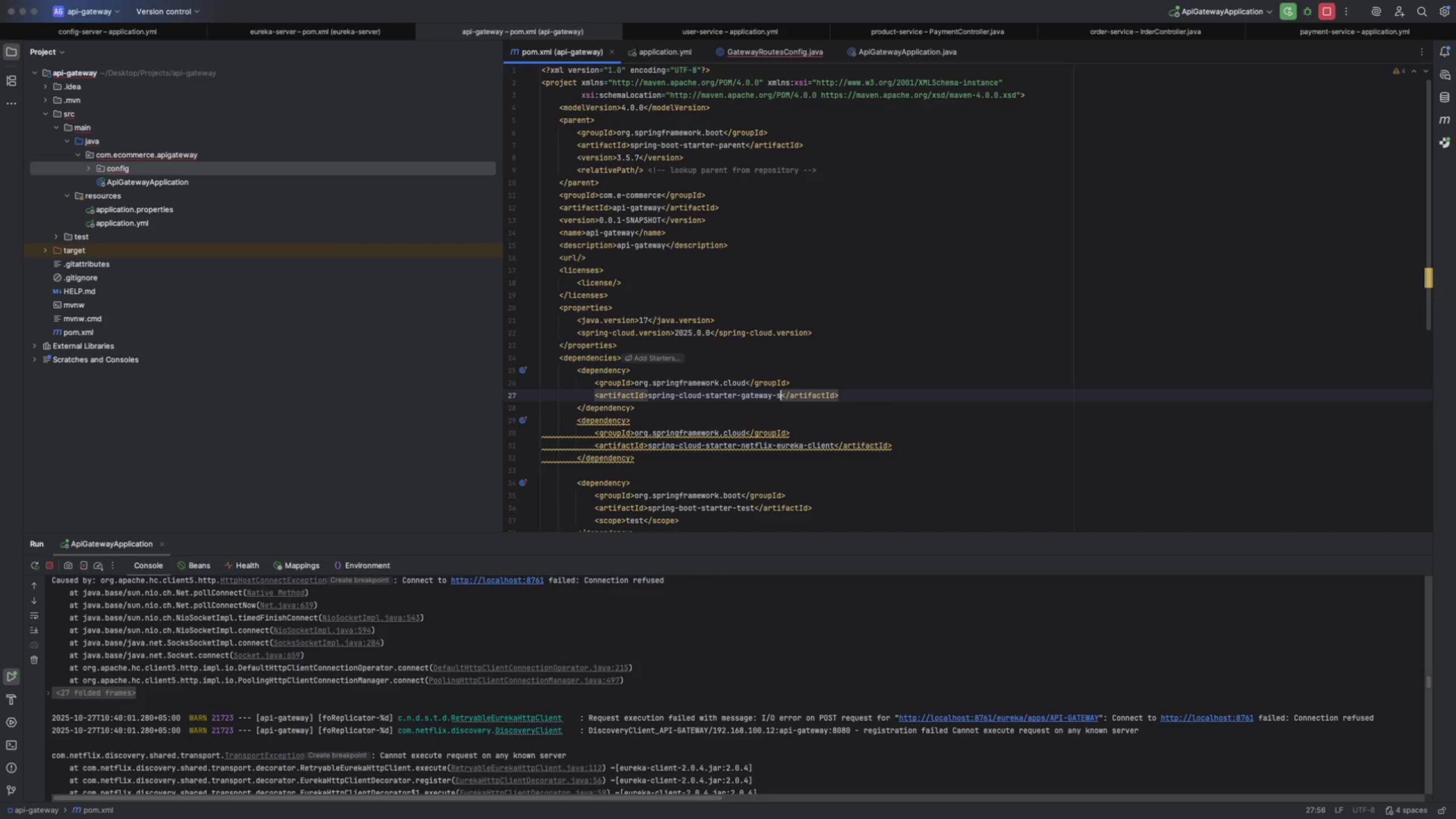 
key(Backspace)
 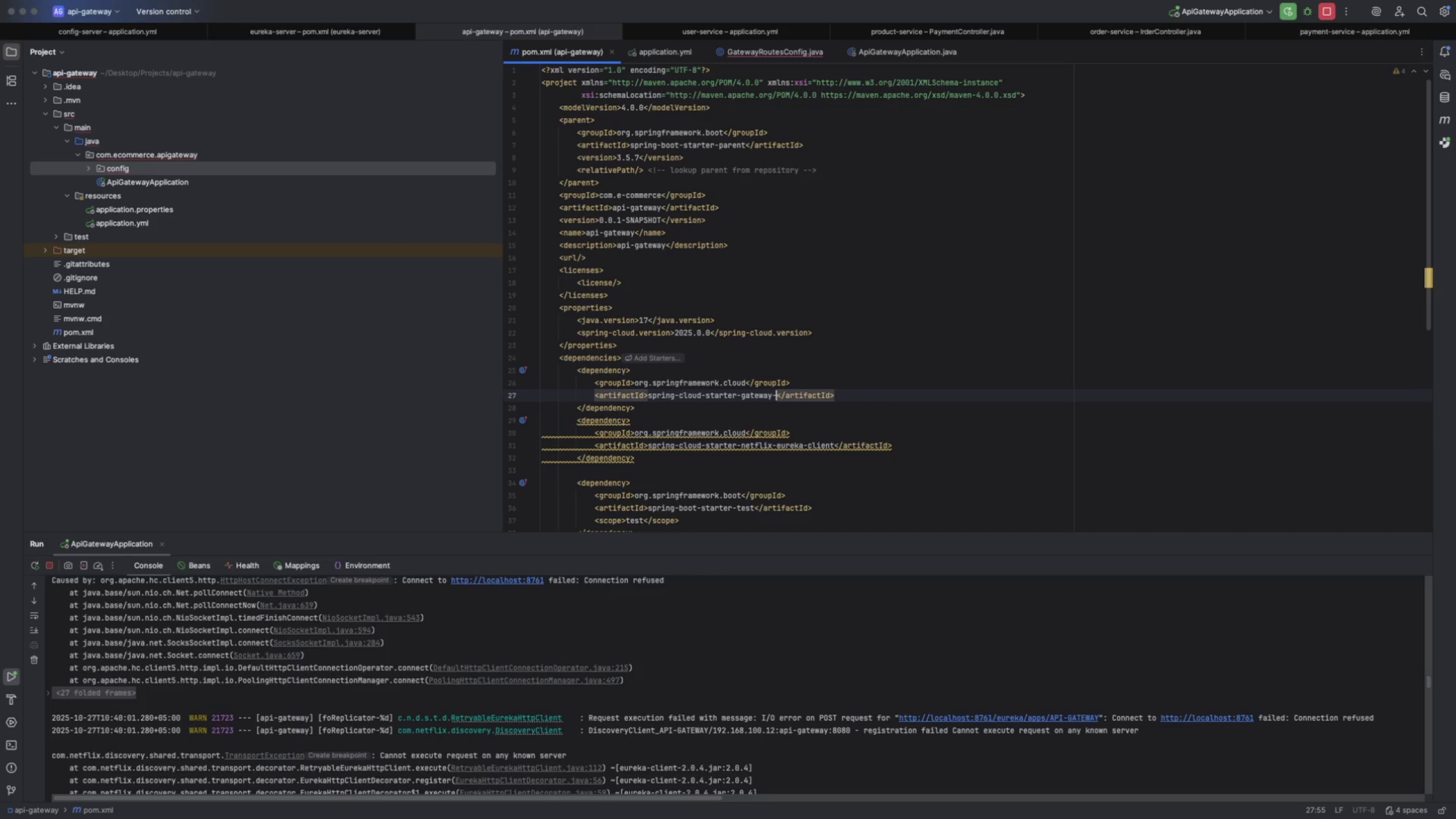 
key(Backspace)
 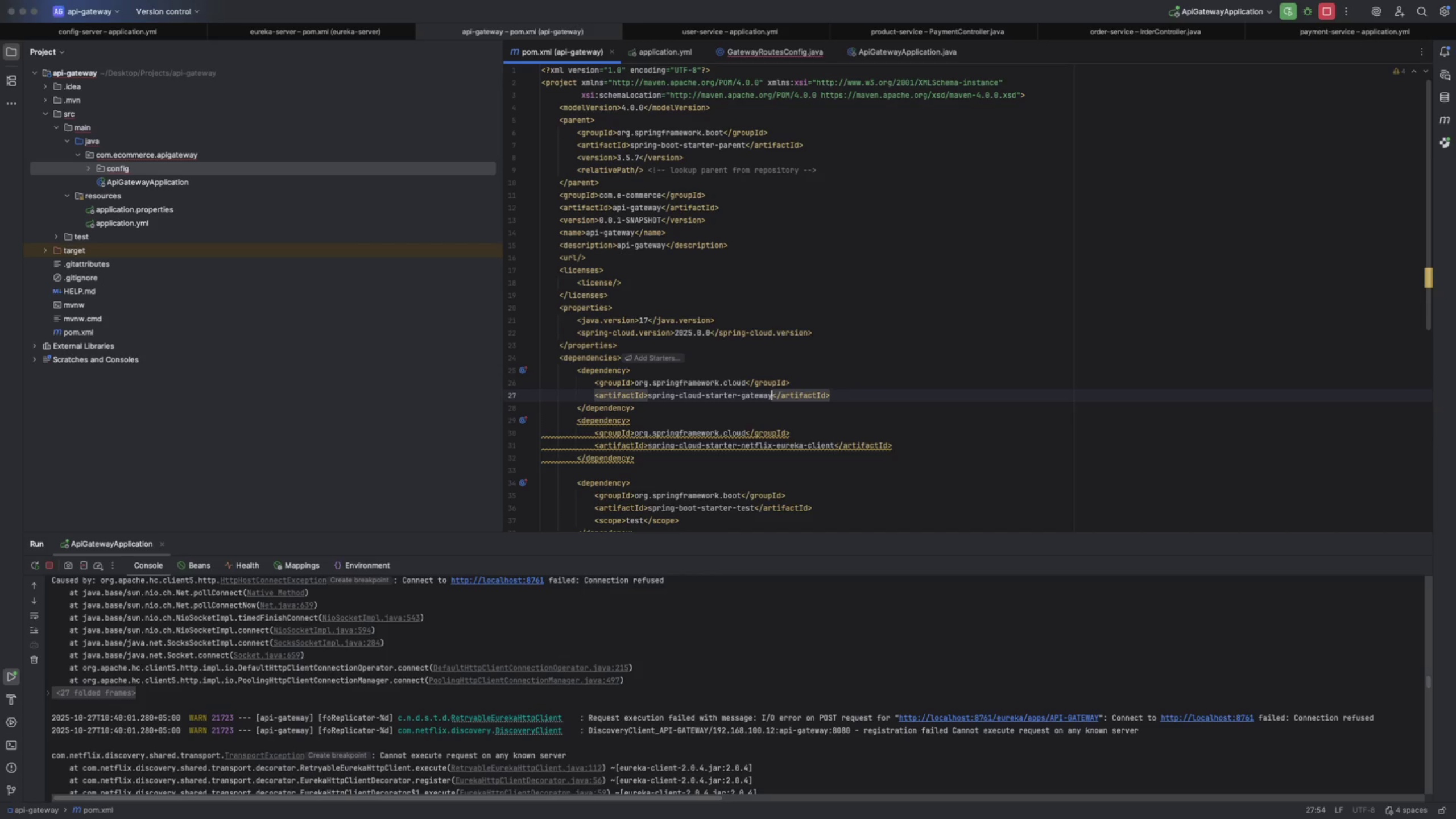 
key(Backspace)
 